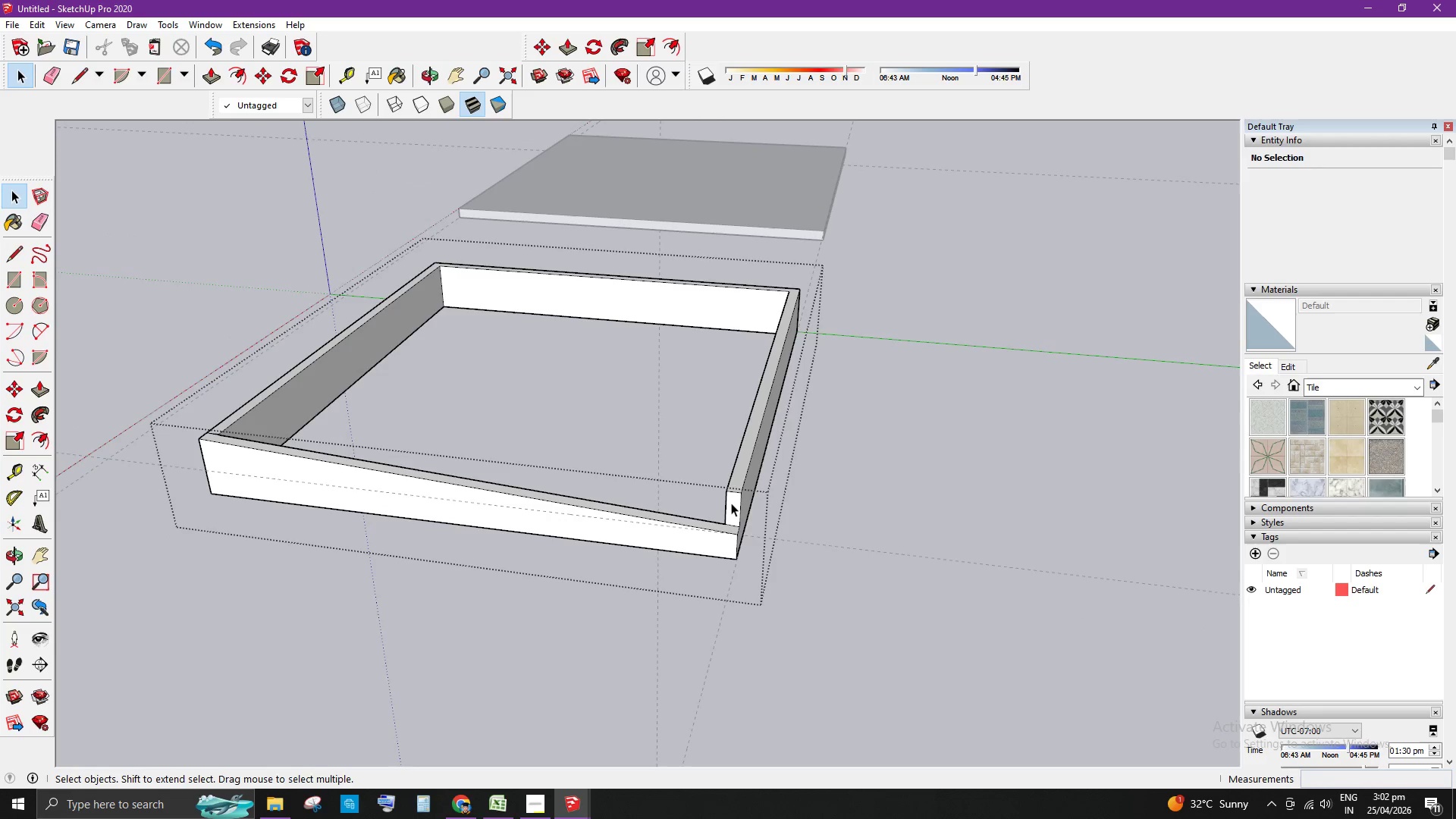 
left_click([731, 503])
 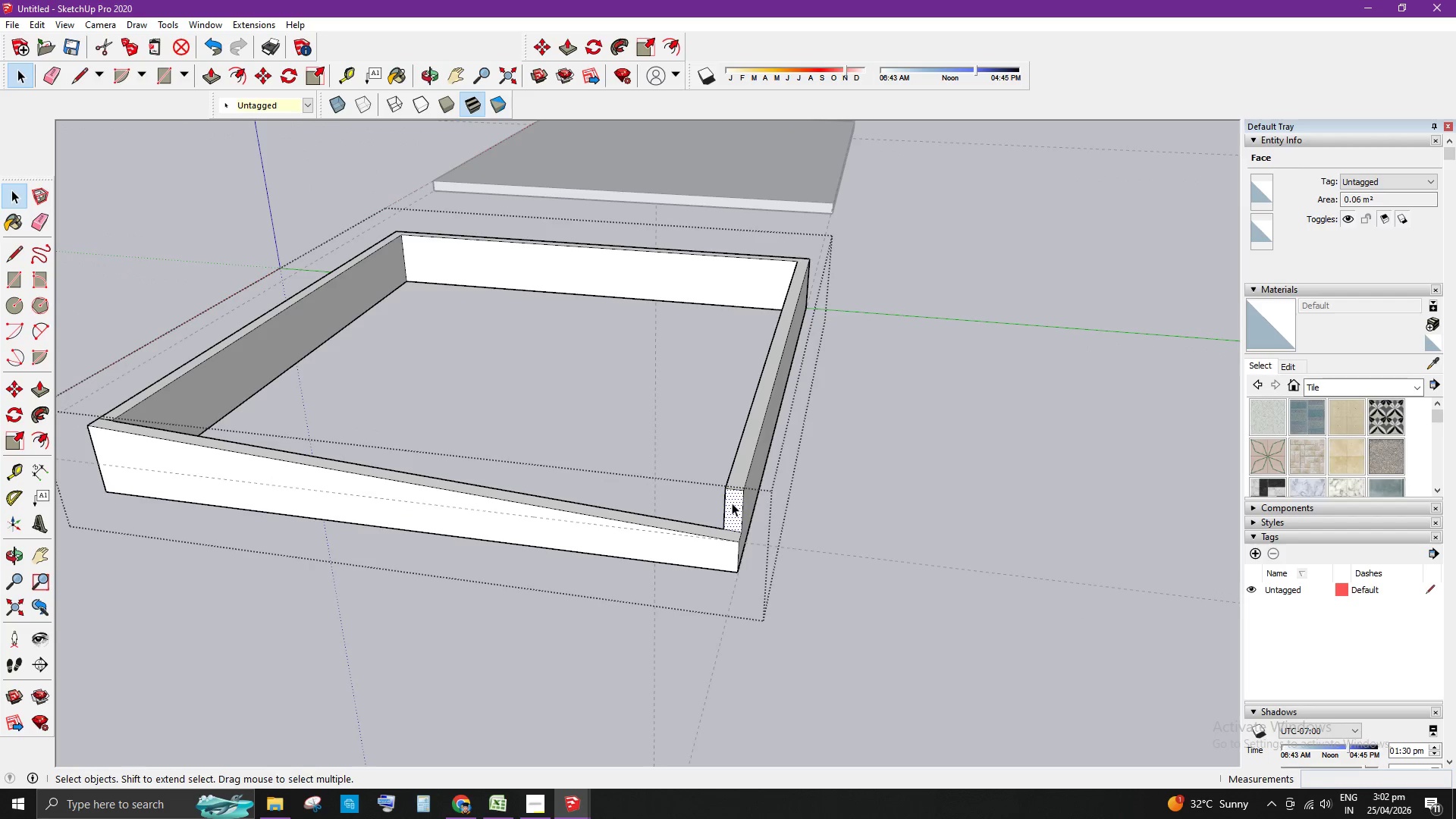 
scroll: coordinate [731, 503], scroll_direction: up, amount: 2.0
 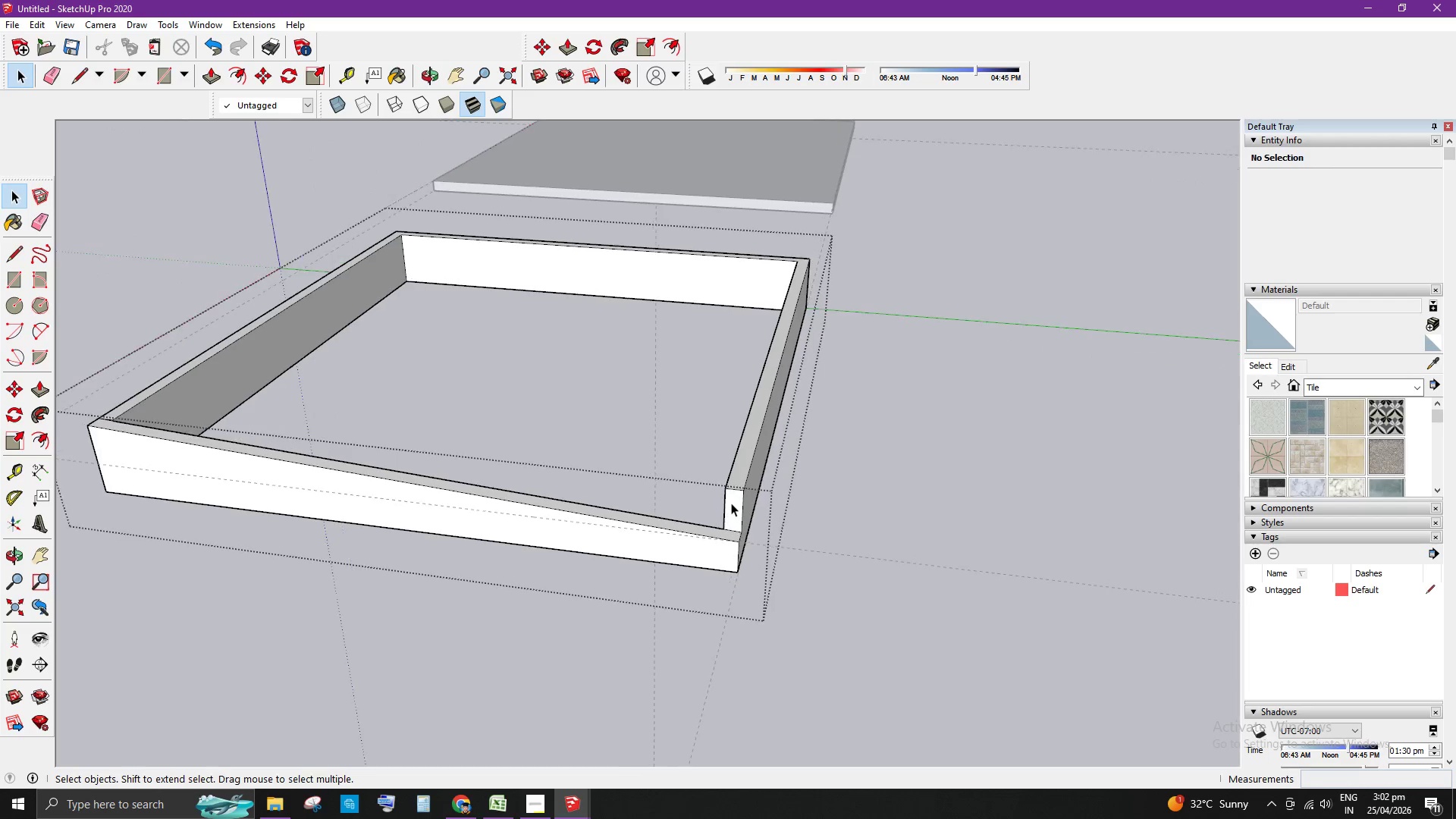 
key(P)
 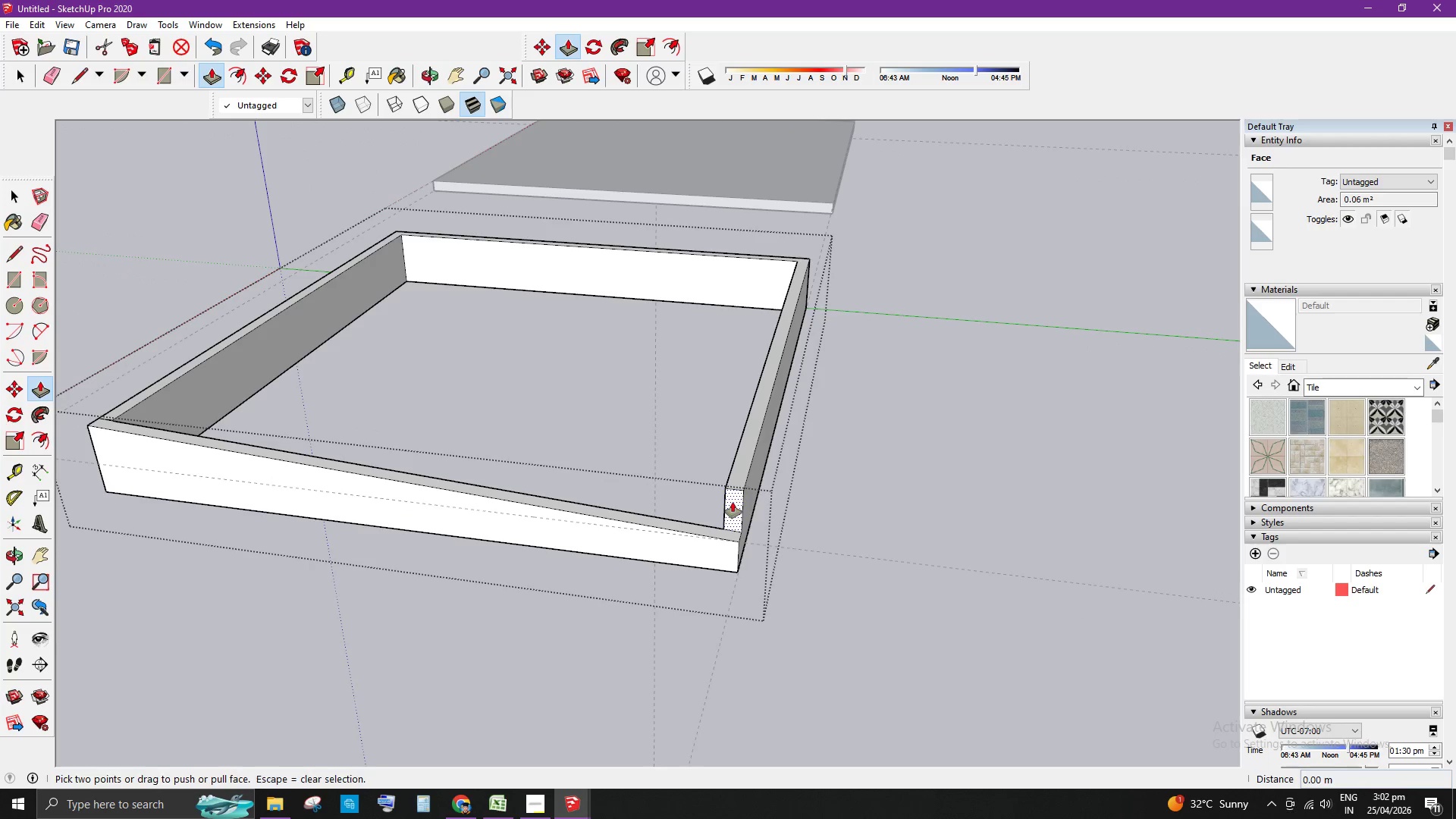 
left_click_drag(start_coordinate=[733, 502], to_coordinate=[803, 270])
 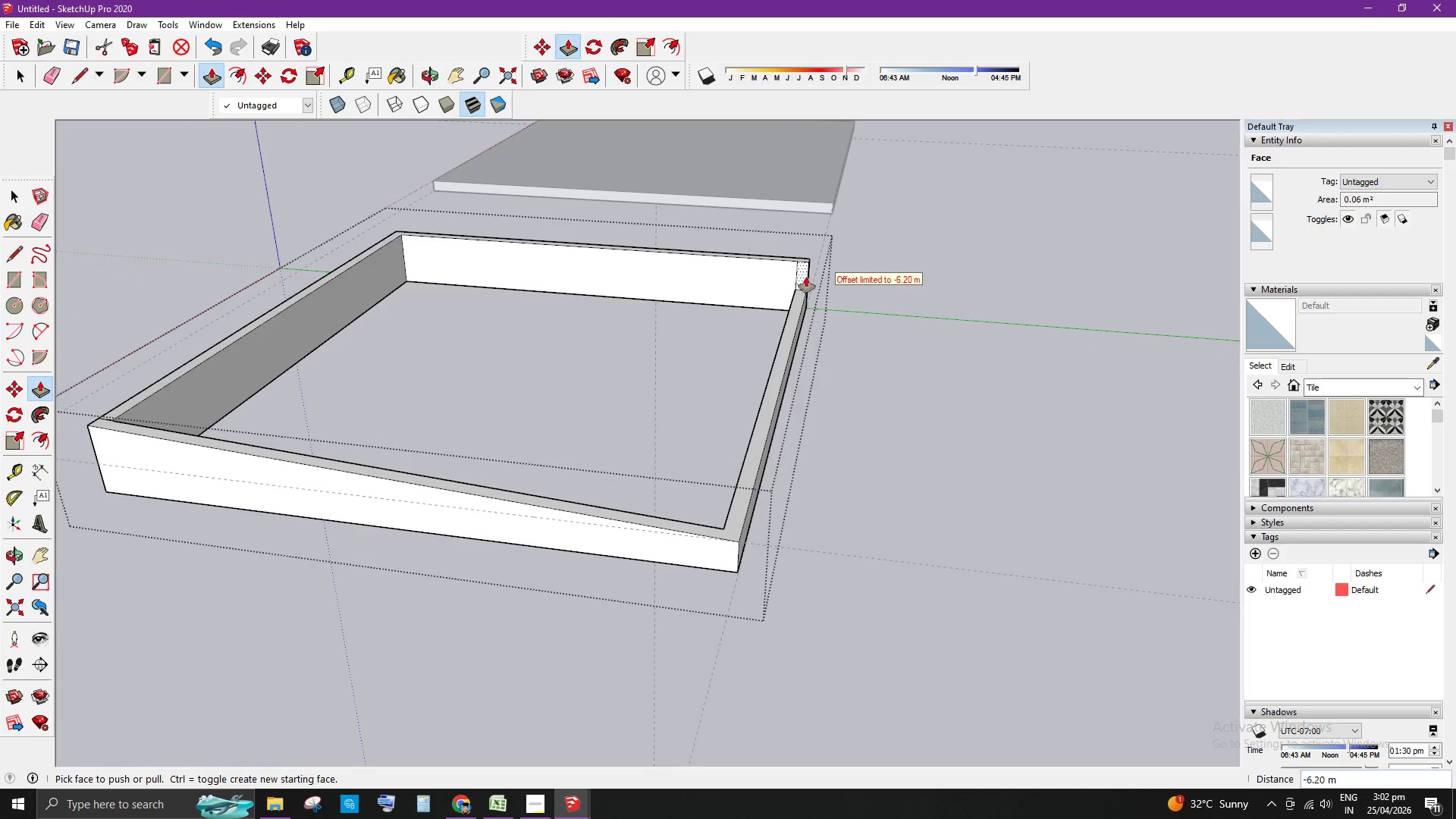 
key(Space)
 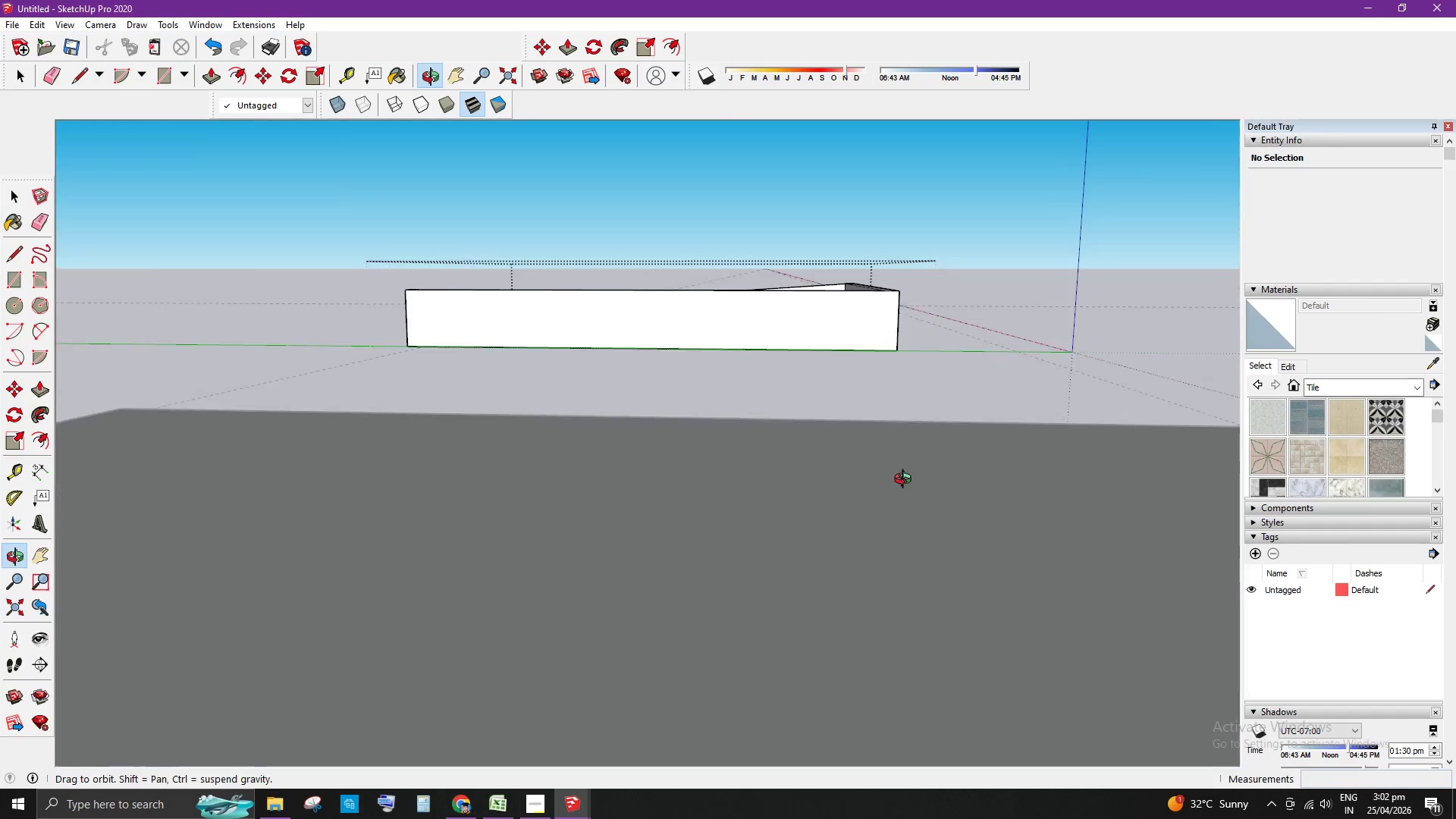 
scroll: coordinate [624, 314], scroll_direction: up, amount: 4.0
 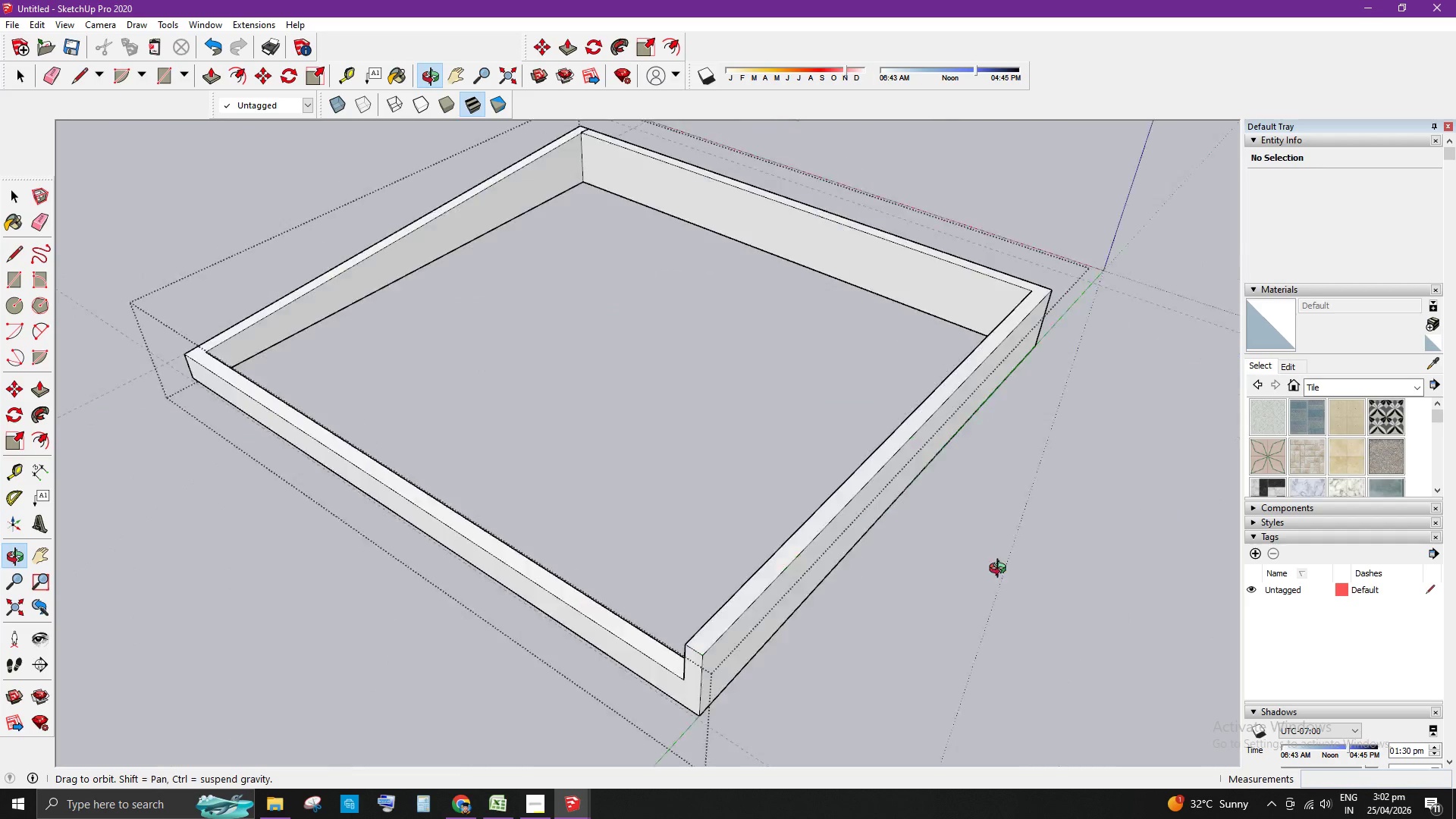 
scroll: coordinate [1040, 554], scroll_direction: down, amount: 1.0
 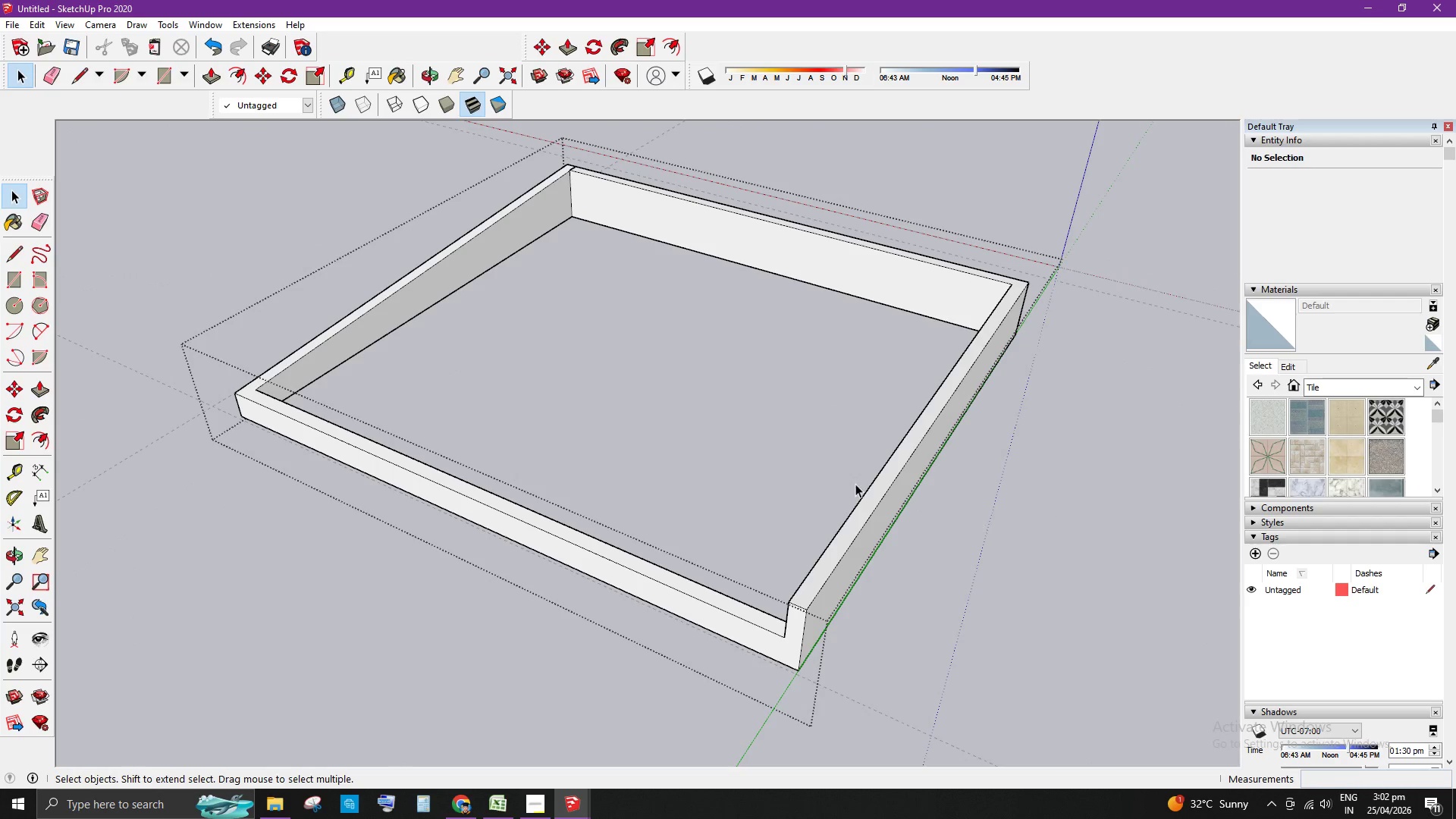 
scroll: coordinate [516, 588], scroll_direction: up, amount: 5.0
 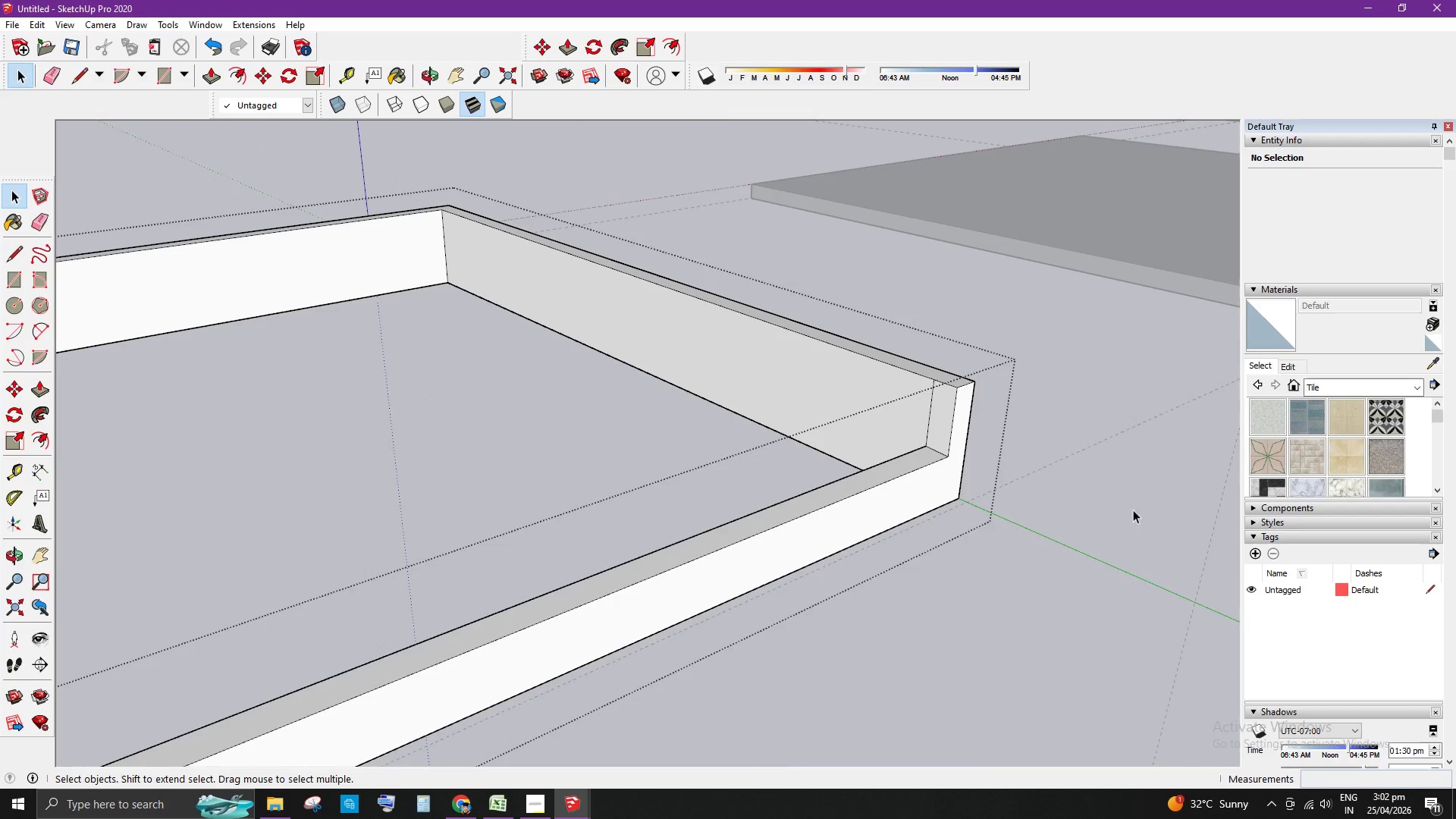 
left_click([931, 447])
 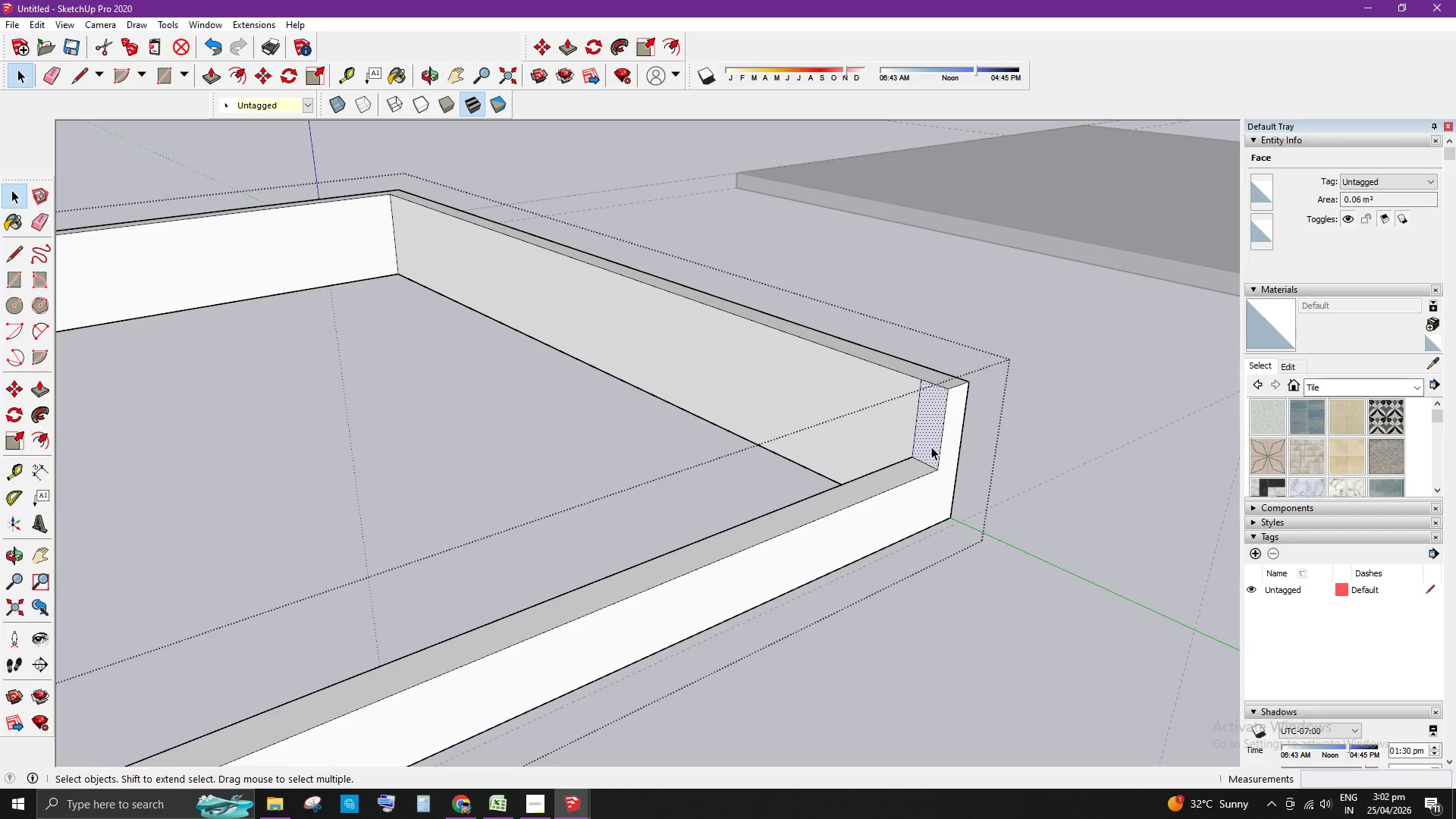 
scroll: coordinate [1002, 384], scroll_direction: up, amount: 2.0
 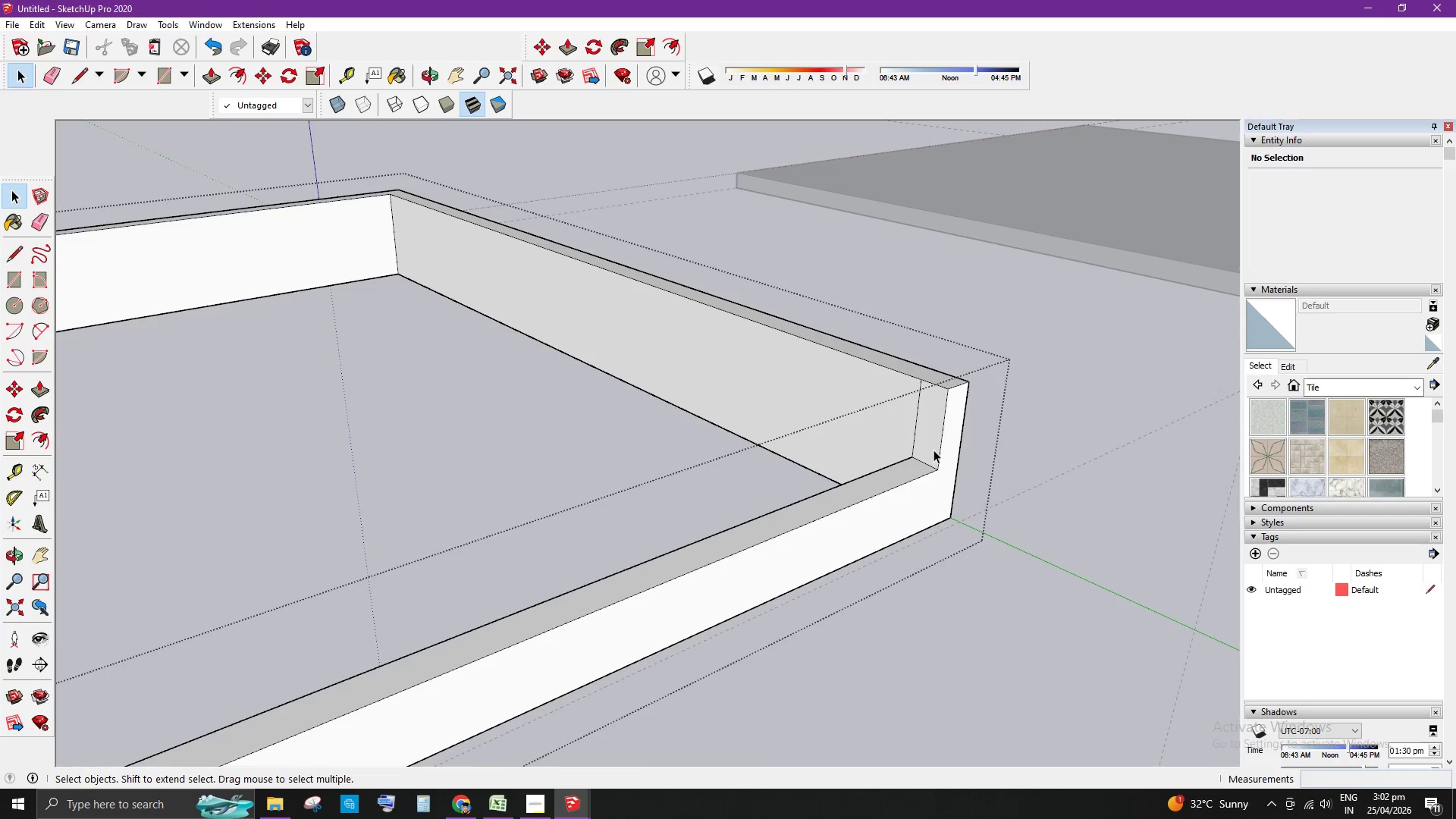 
key(P)
 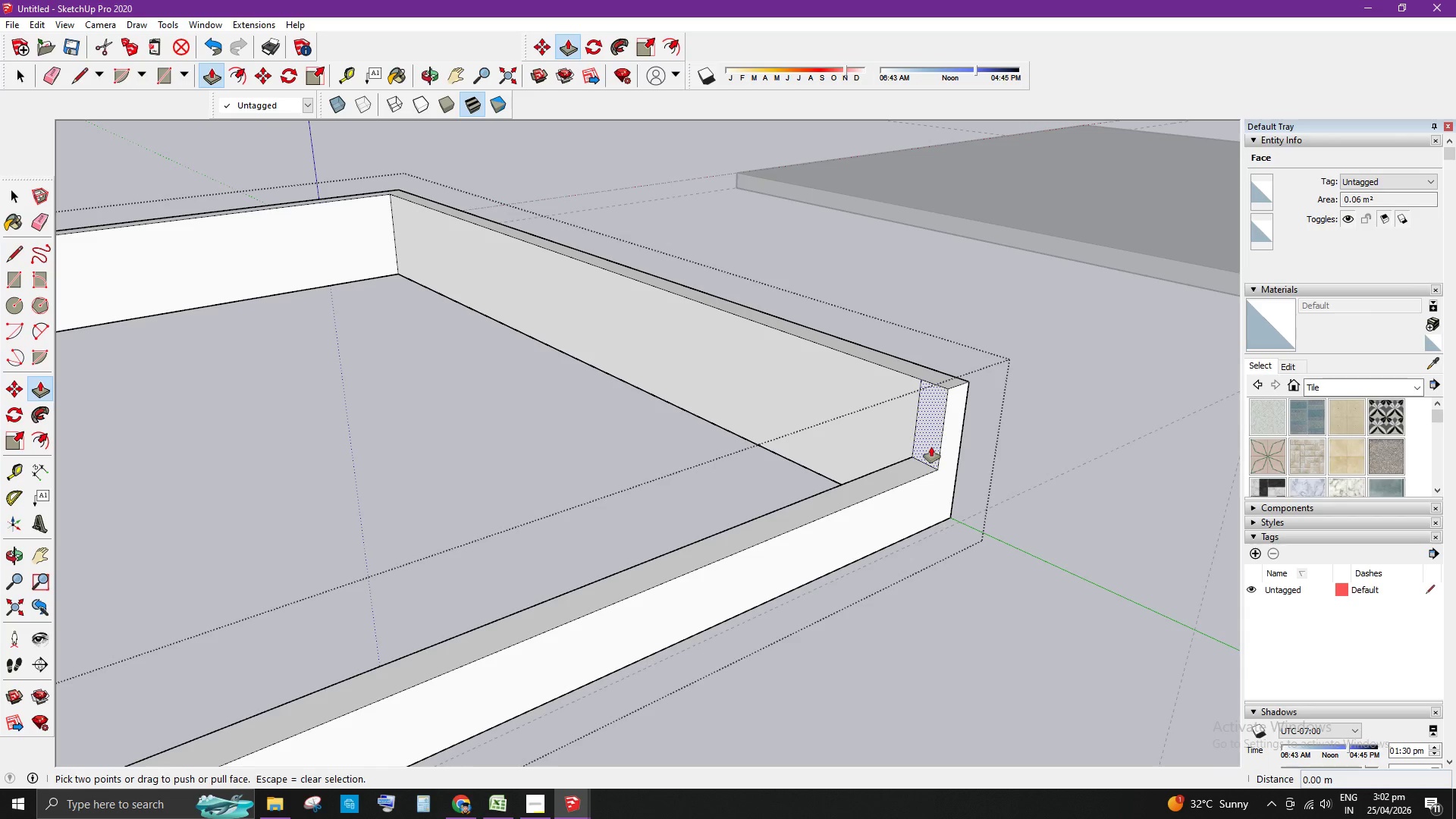 
left_click_drag(start_coordinate=[931, 447], to_coordinate=[961, 451])
 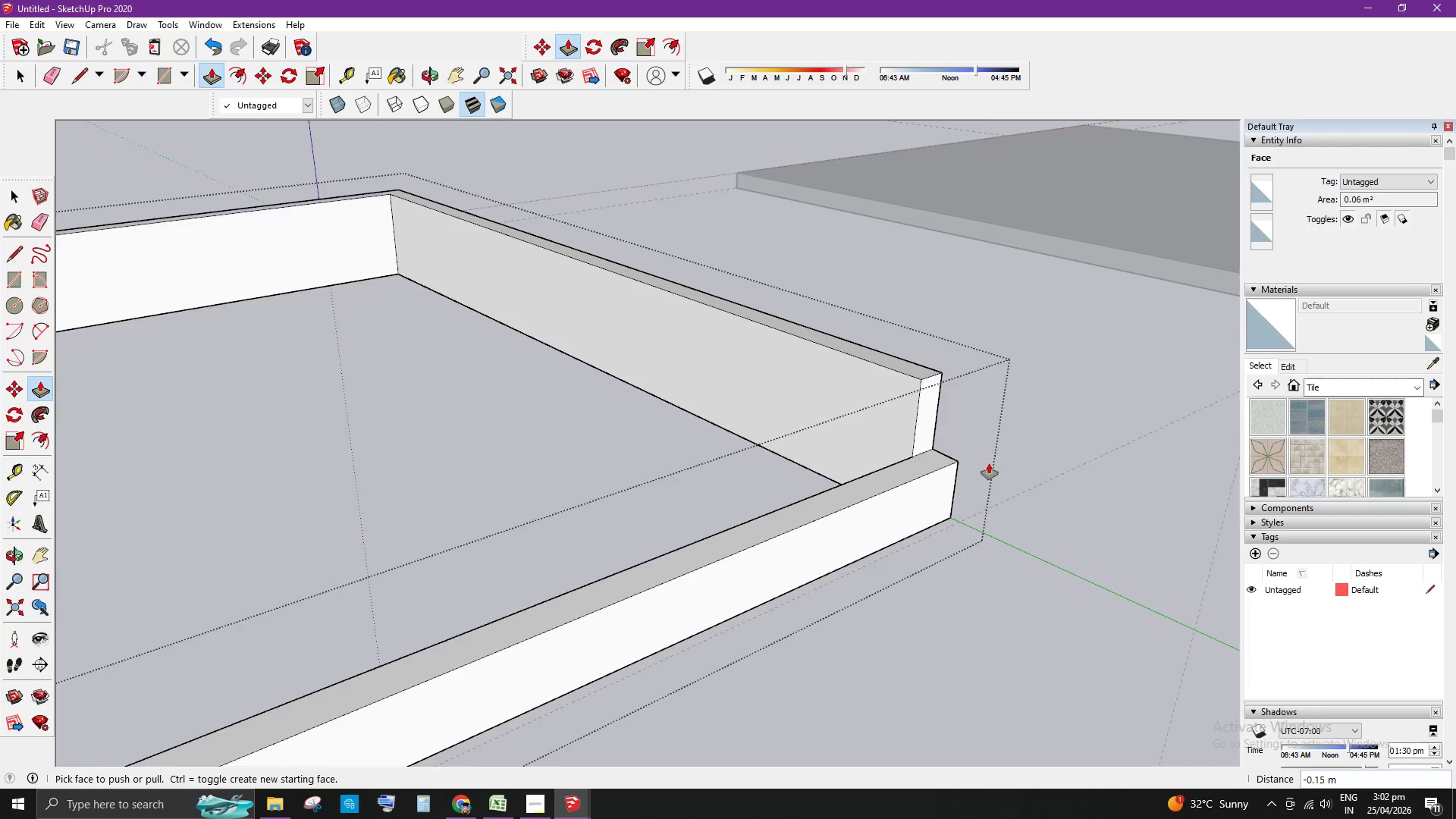 
key(Space)
 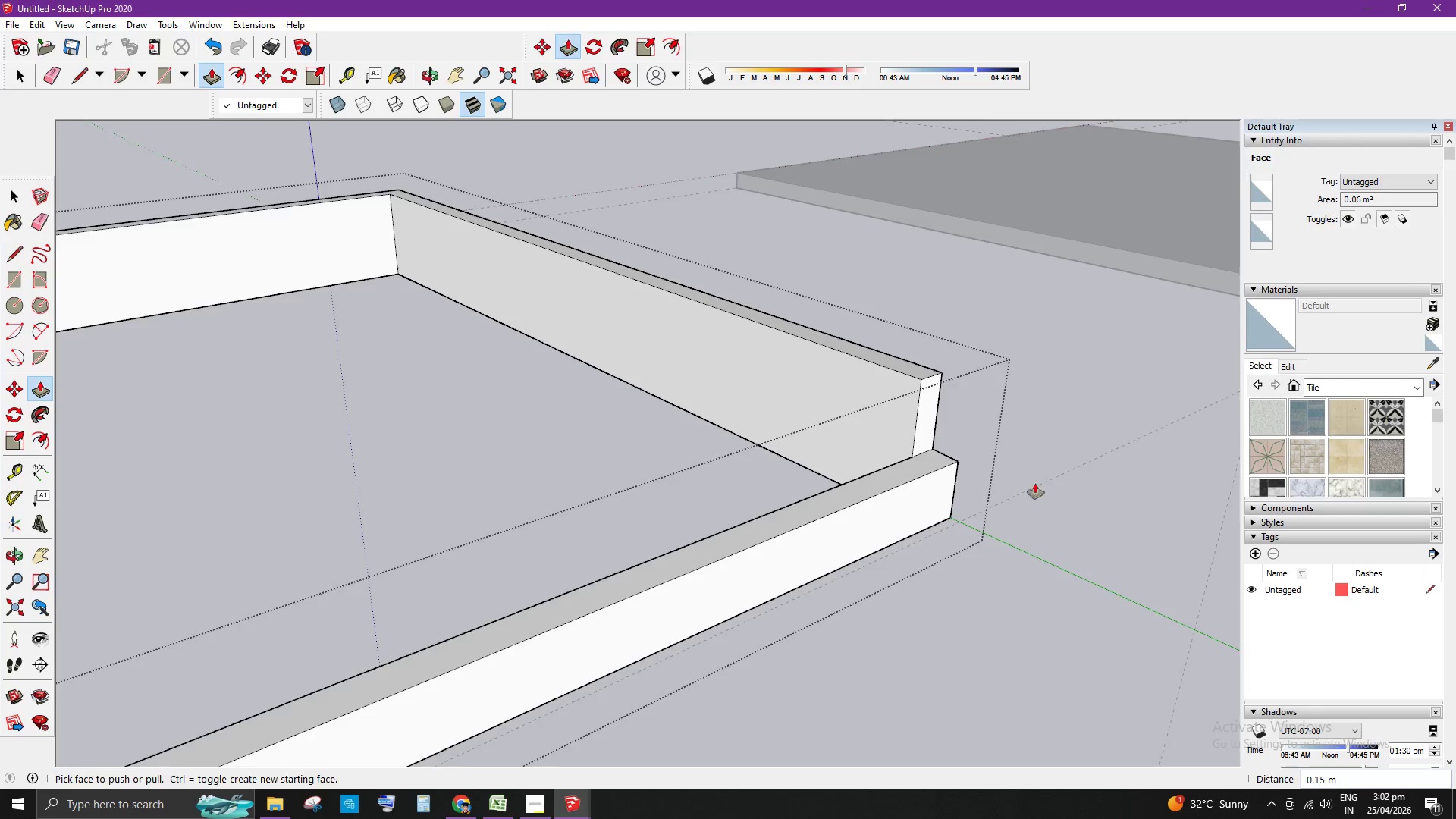 
scroll: coordinate [403, 393], scroll_direction: down, amount: 9.0
 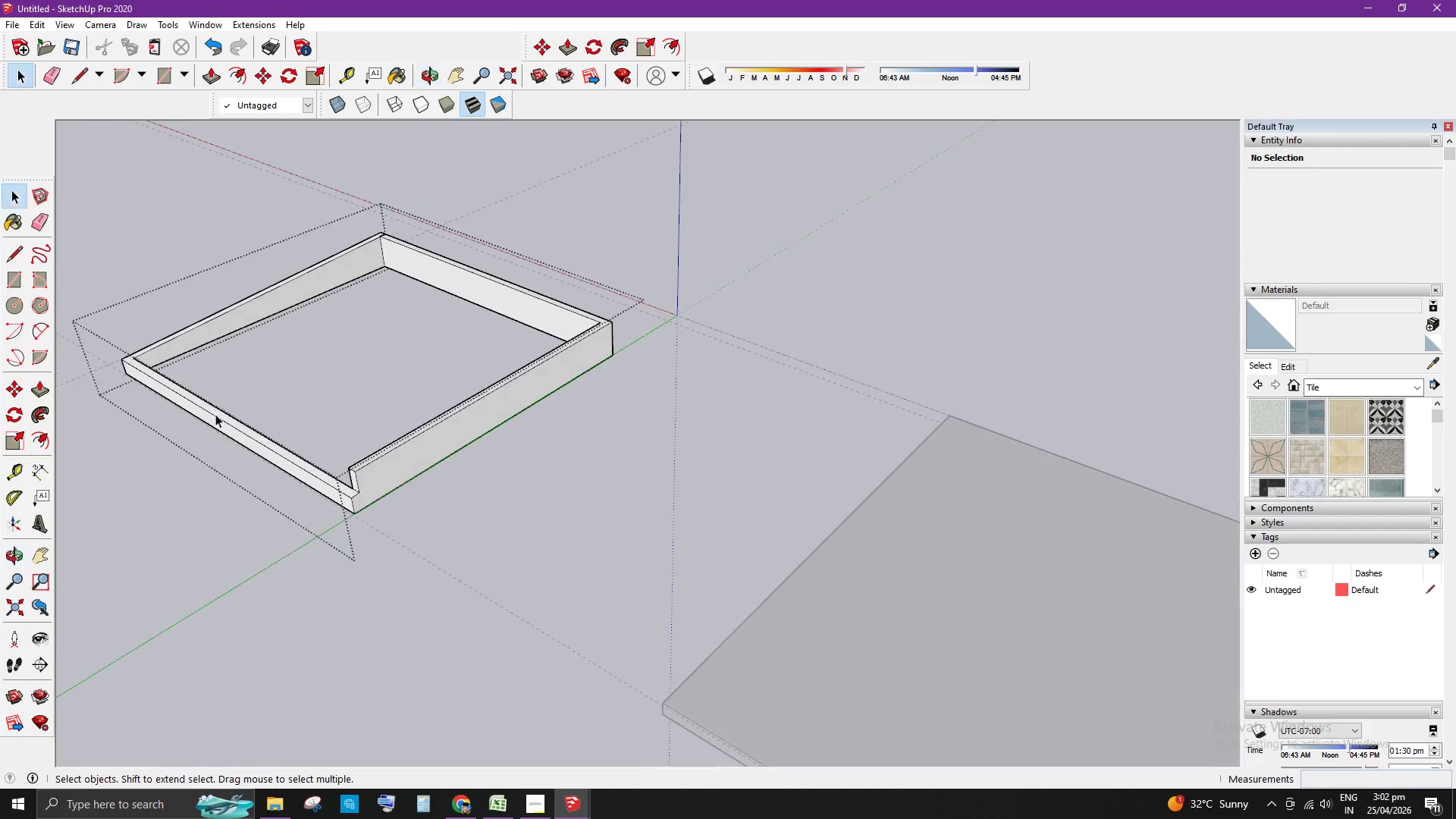 
scroll: coordinate [337, 475], scroll_direction: up, amount: 14.0
 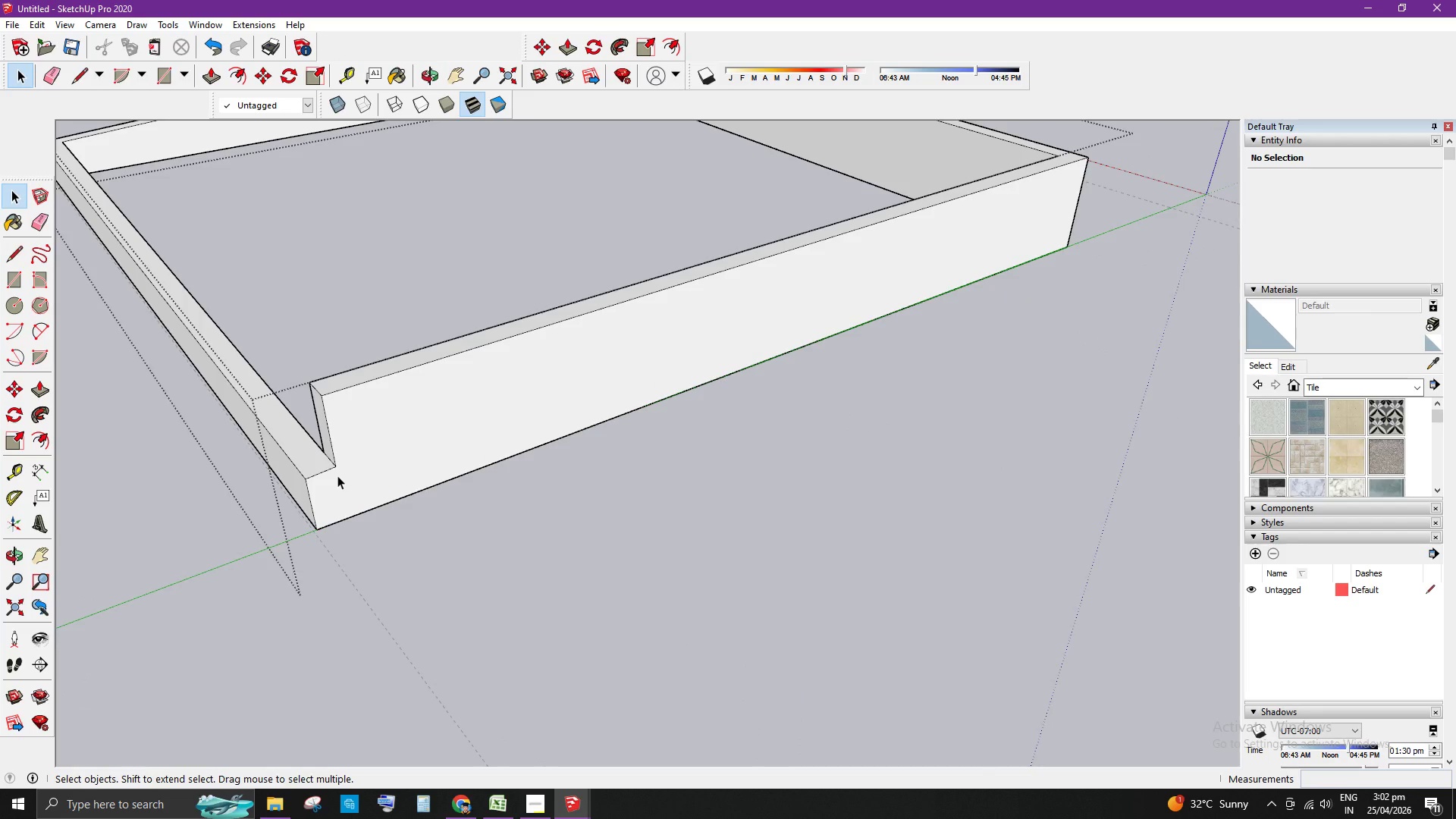 
key(L)
 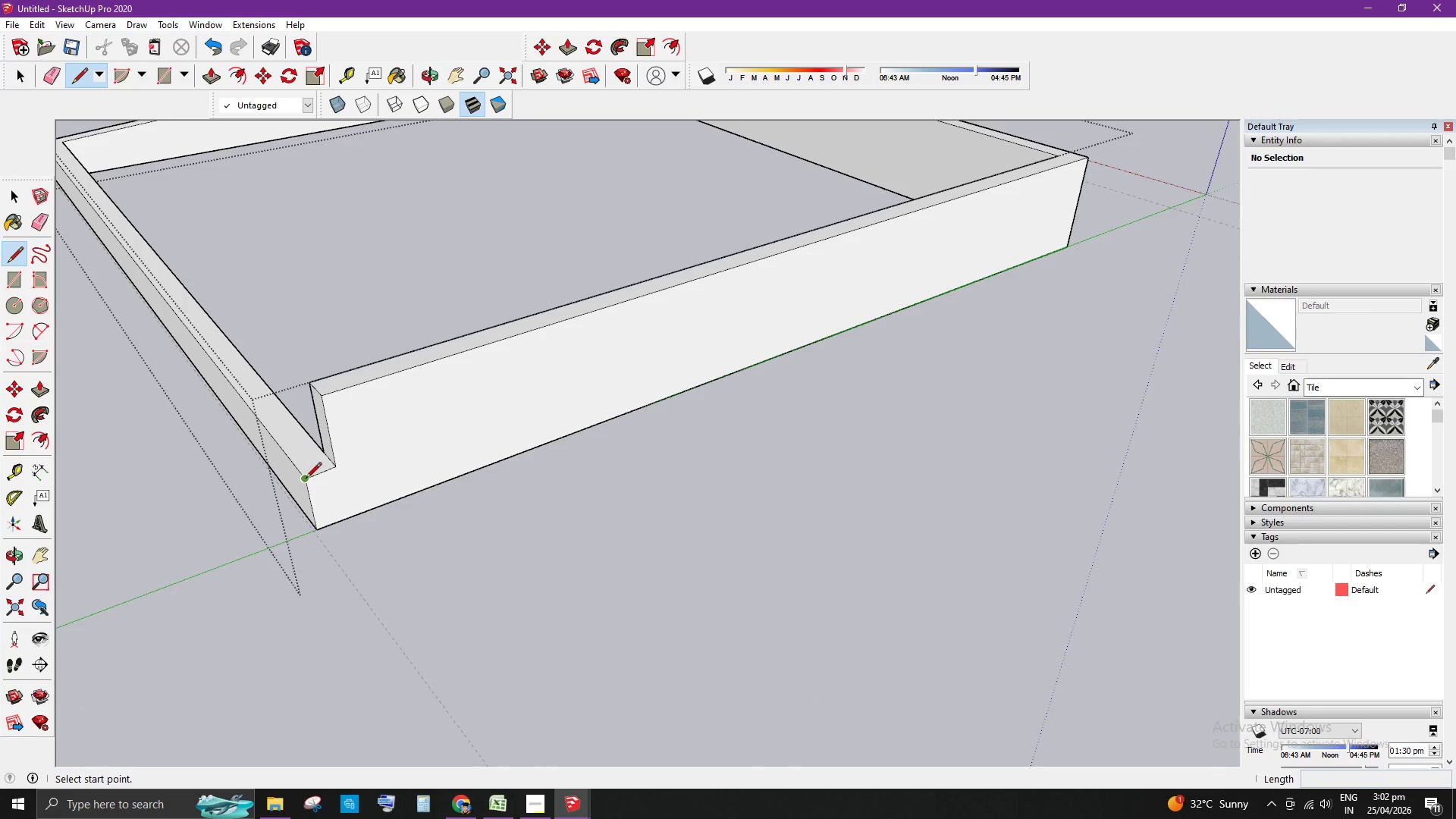 
left_click([306, 480])
 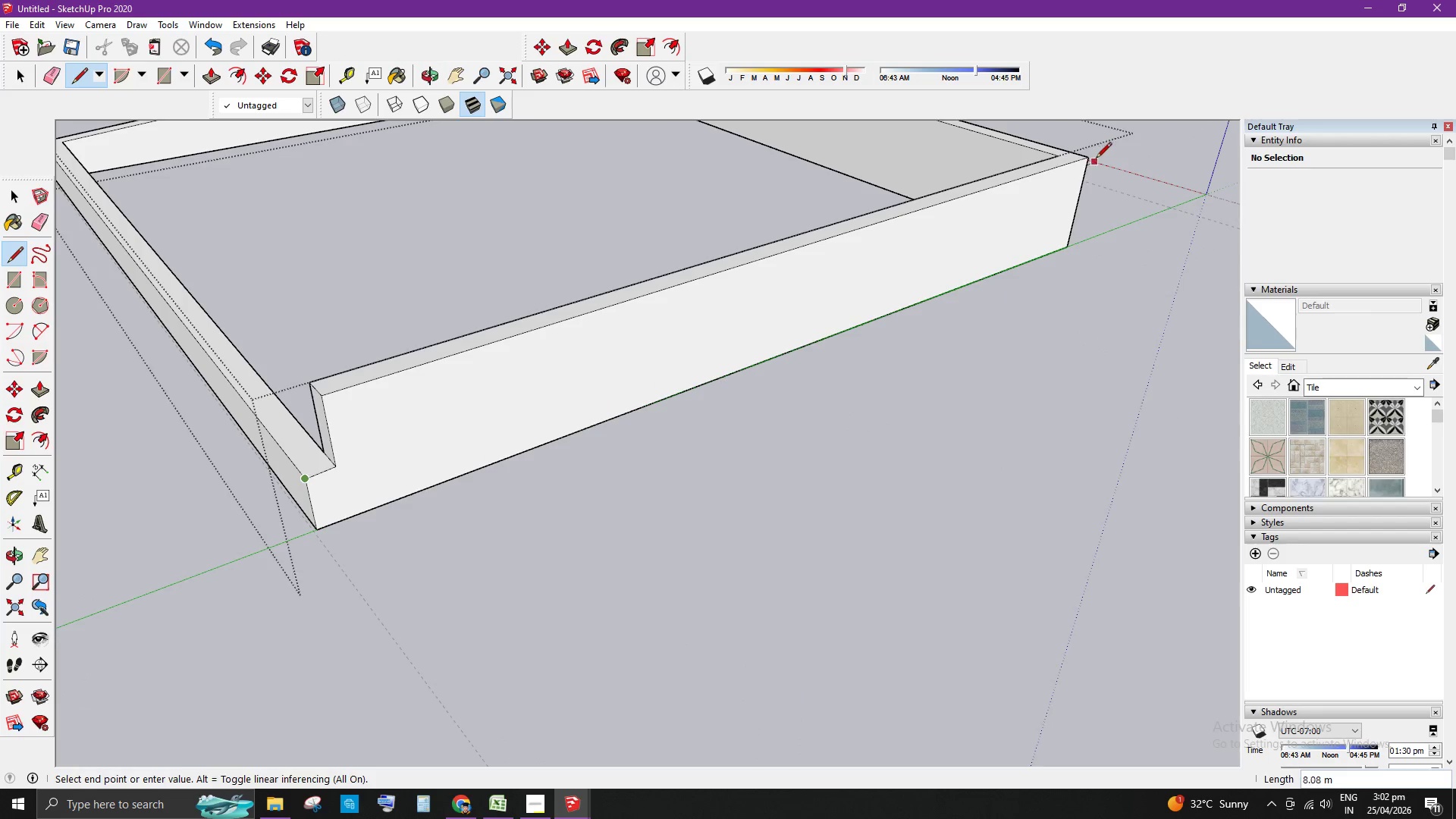 
left_click([1089, 161])
 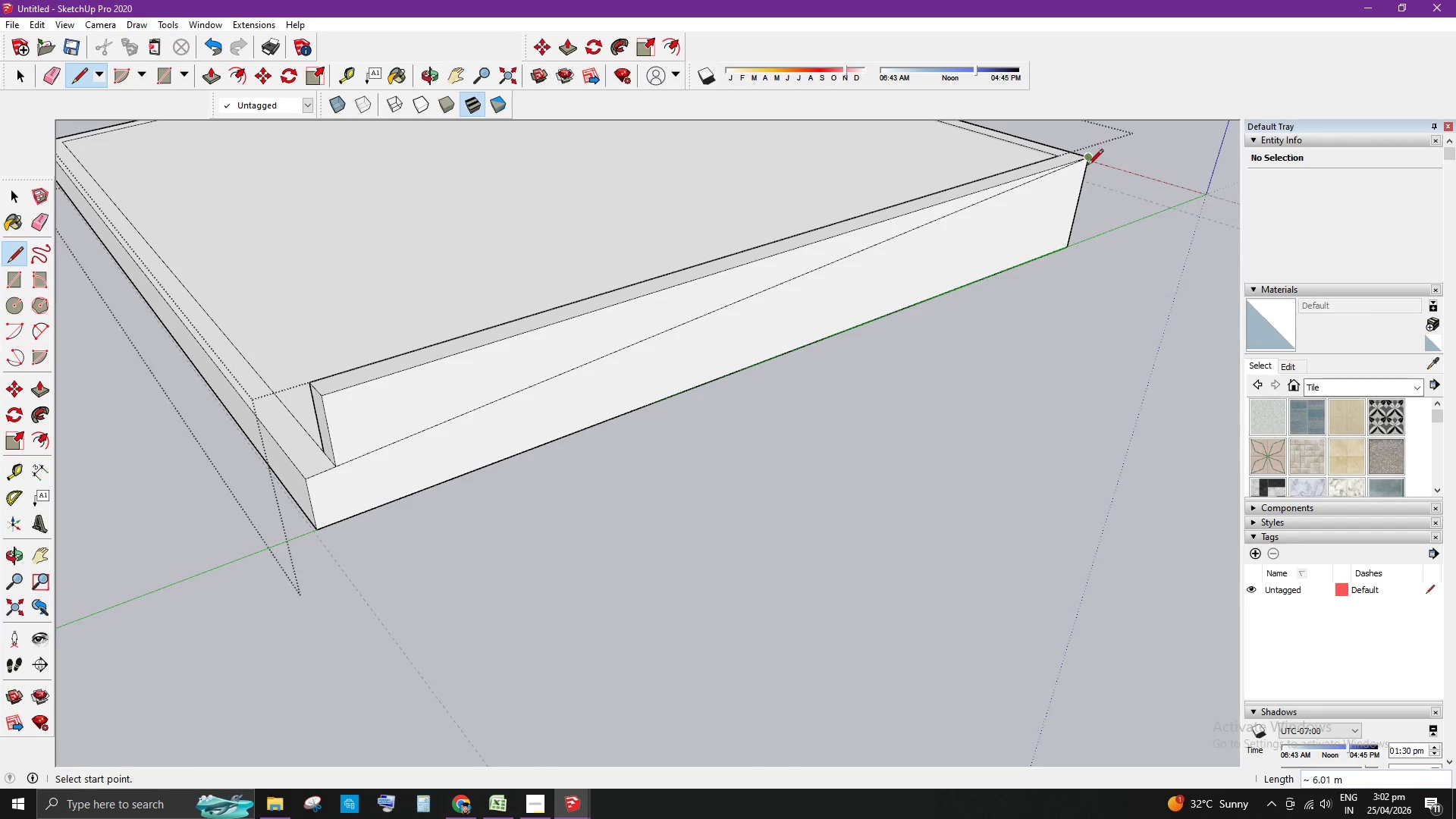 
key(Space)
 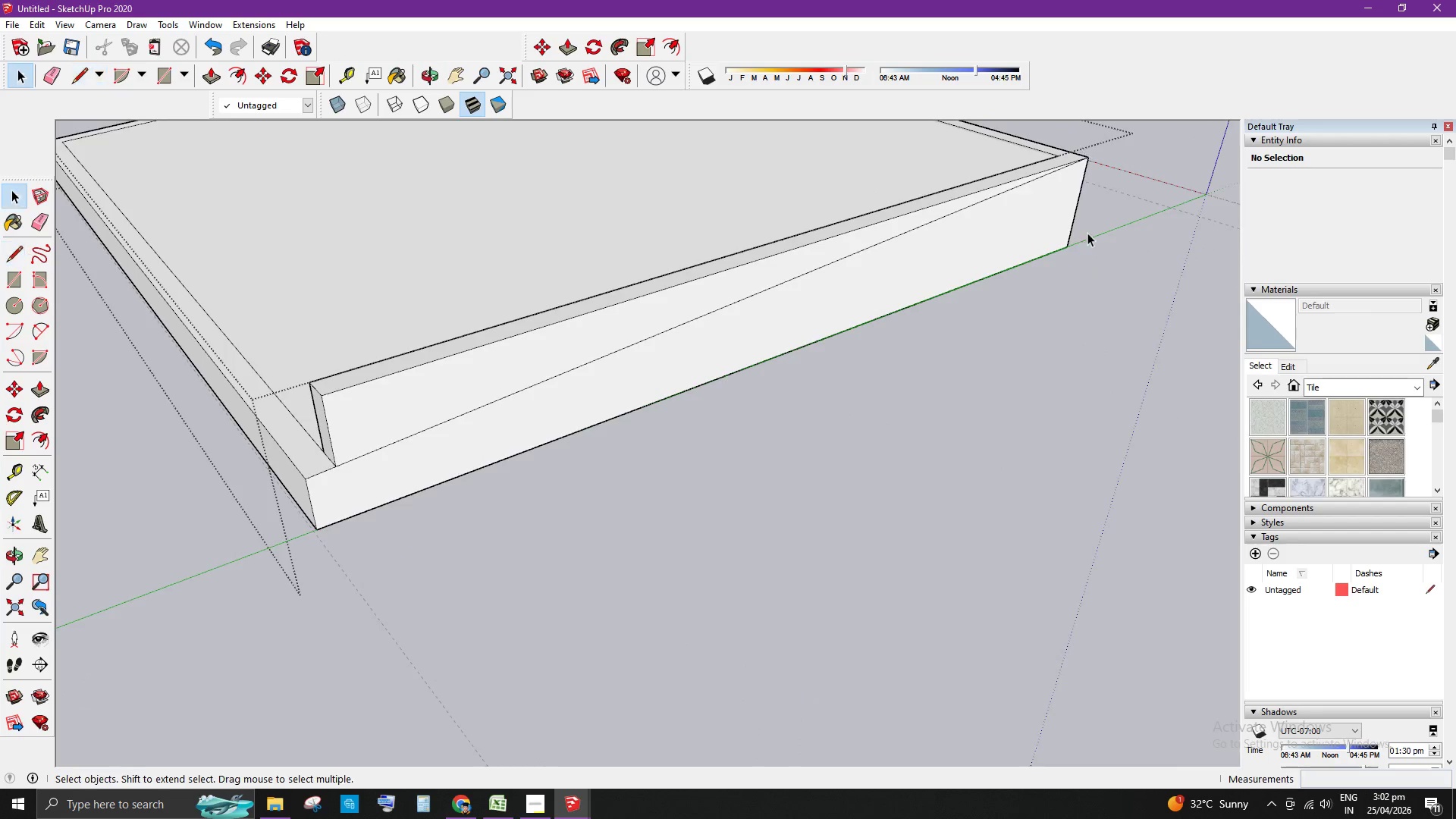 
left_click([635, 352])
 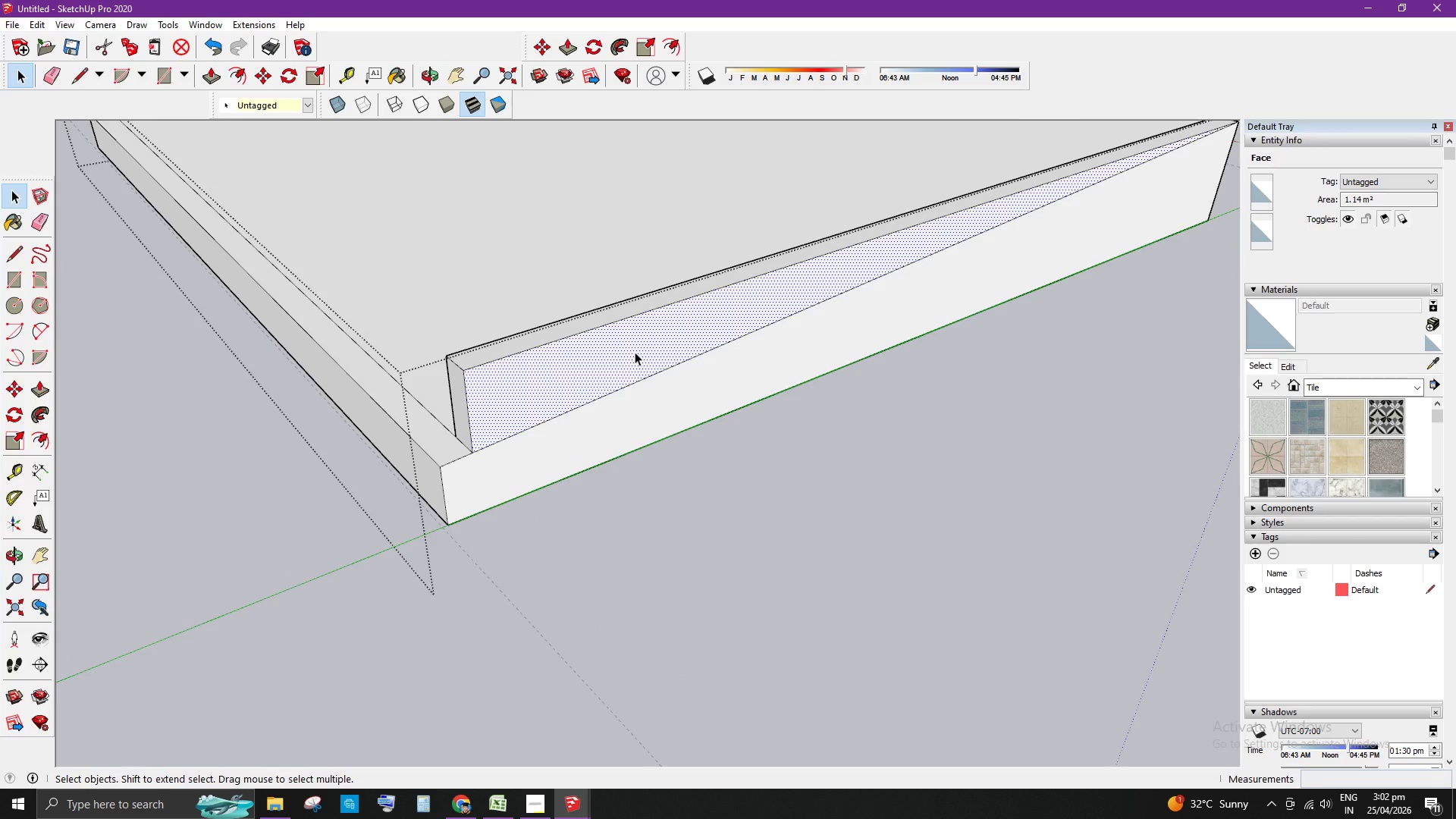 
scroll: coordinate [673, 337], scroll_direction: up, amount: 1.0
 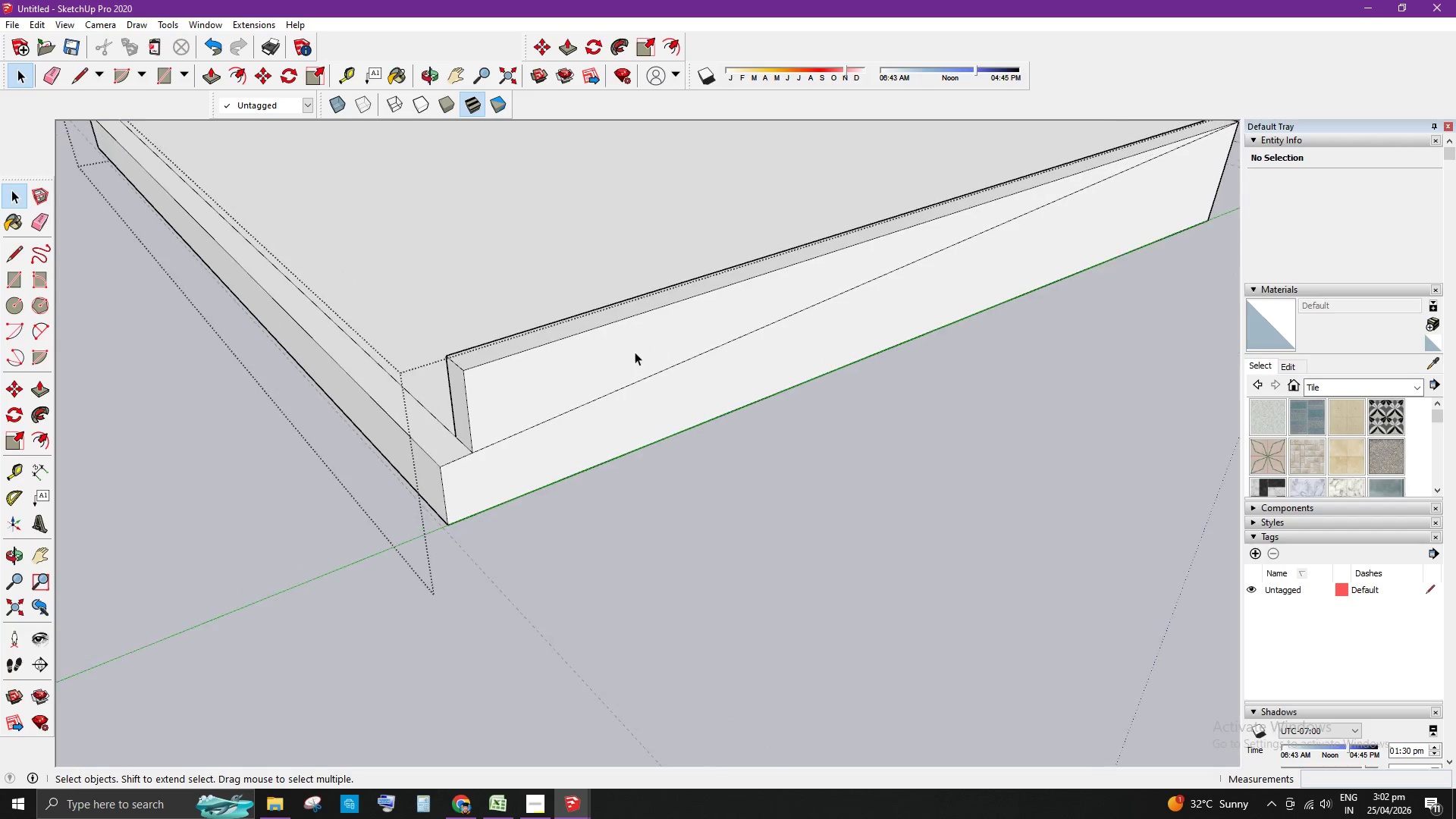 
key(P)
 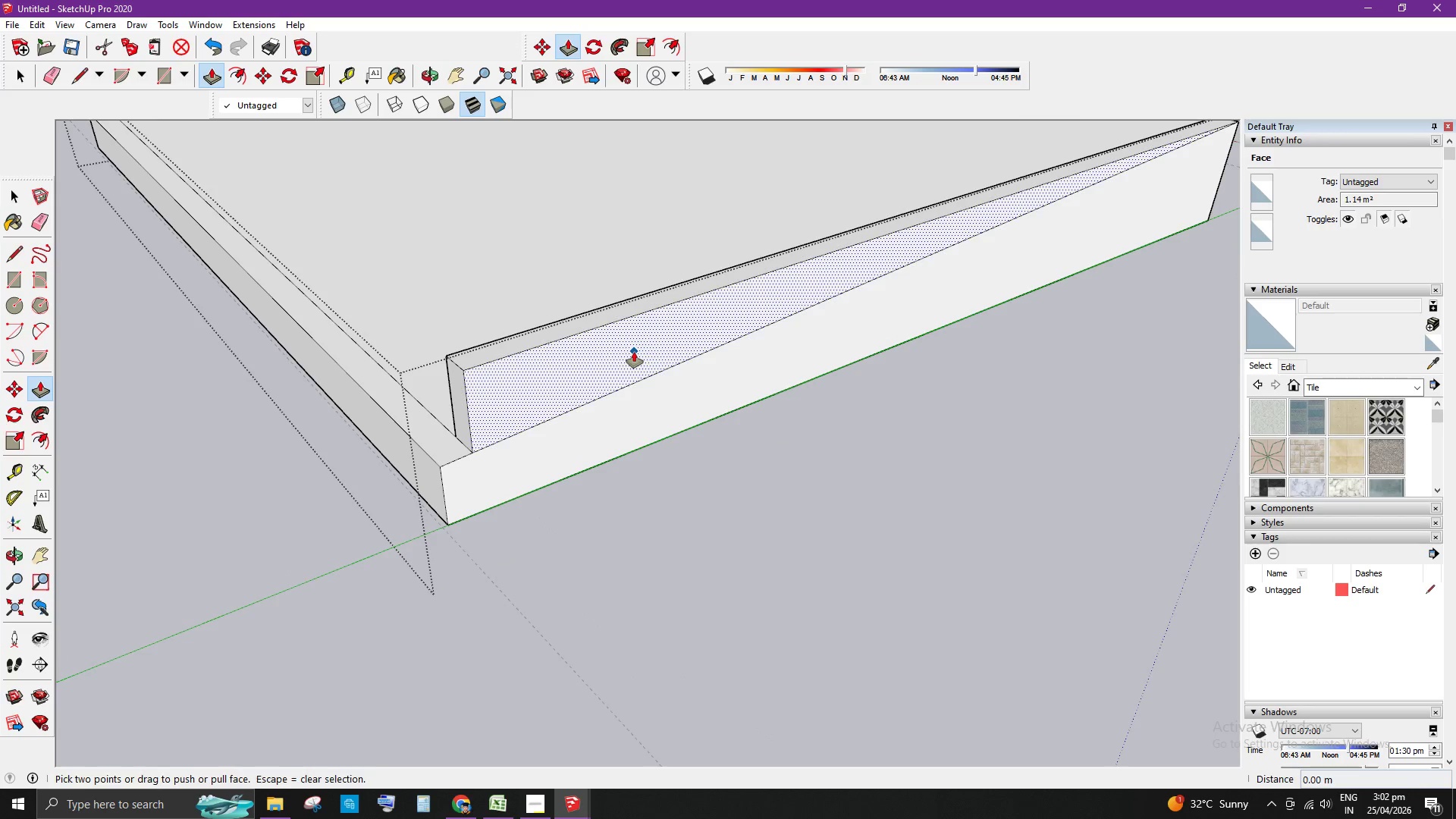 
left_click_drag(start_coordinate=[634, 352], to_coordinate=[615, 305])
 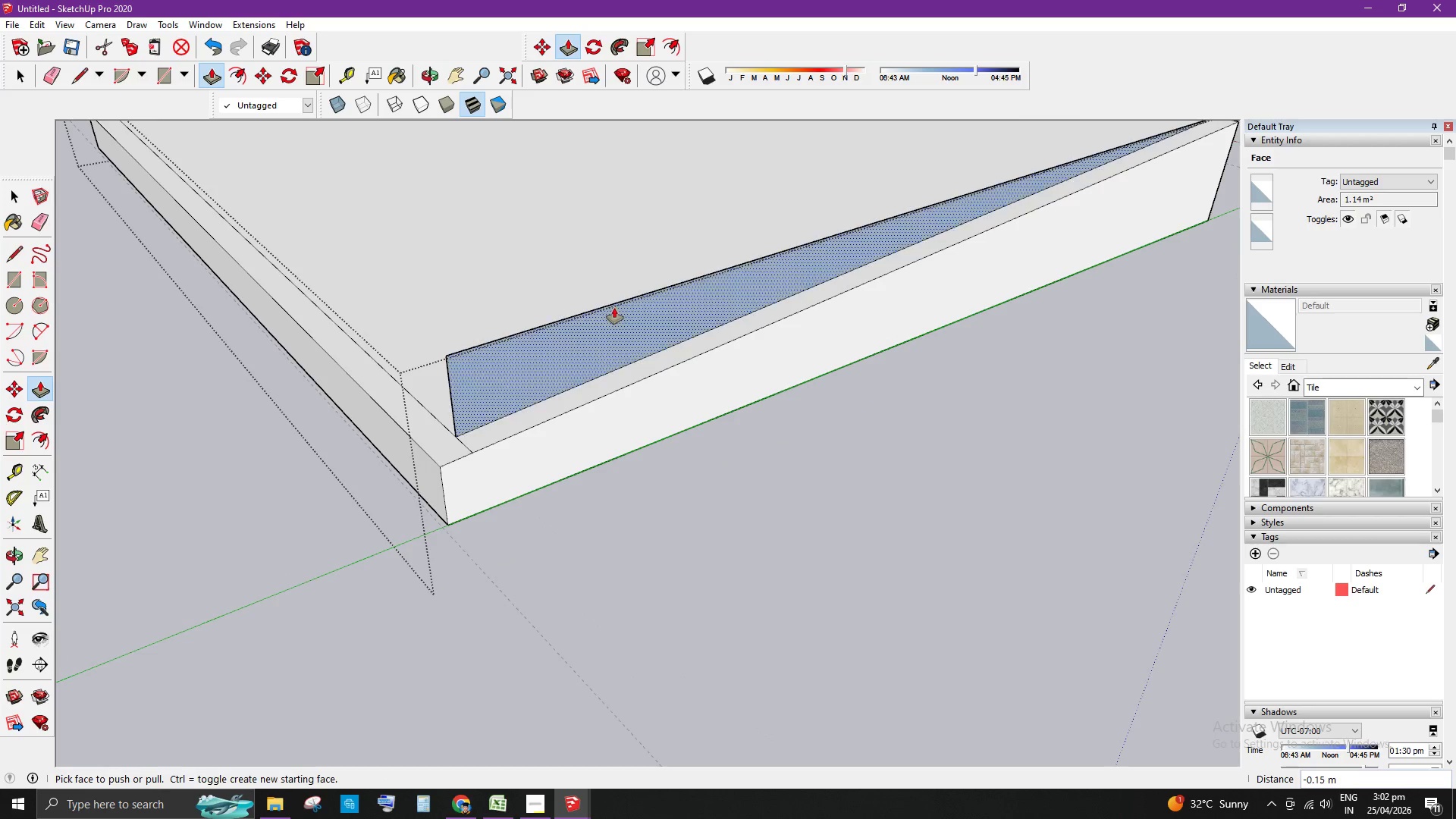 
key(Space)
 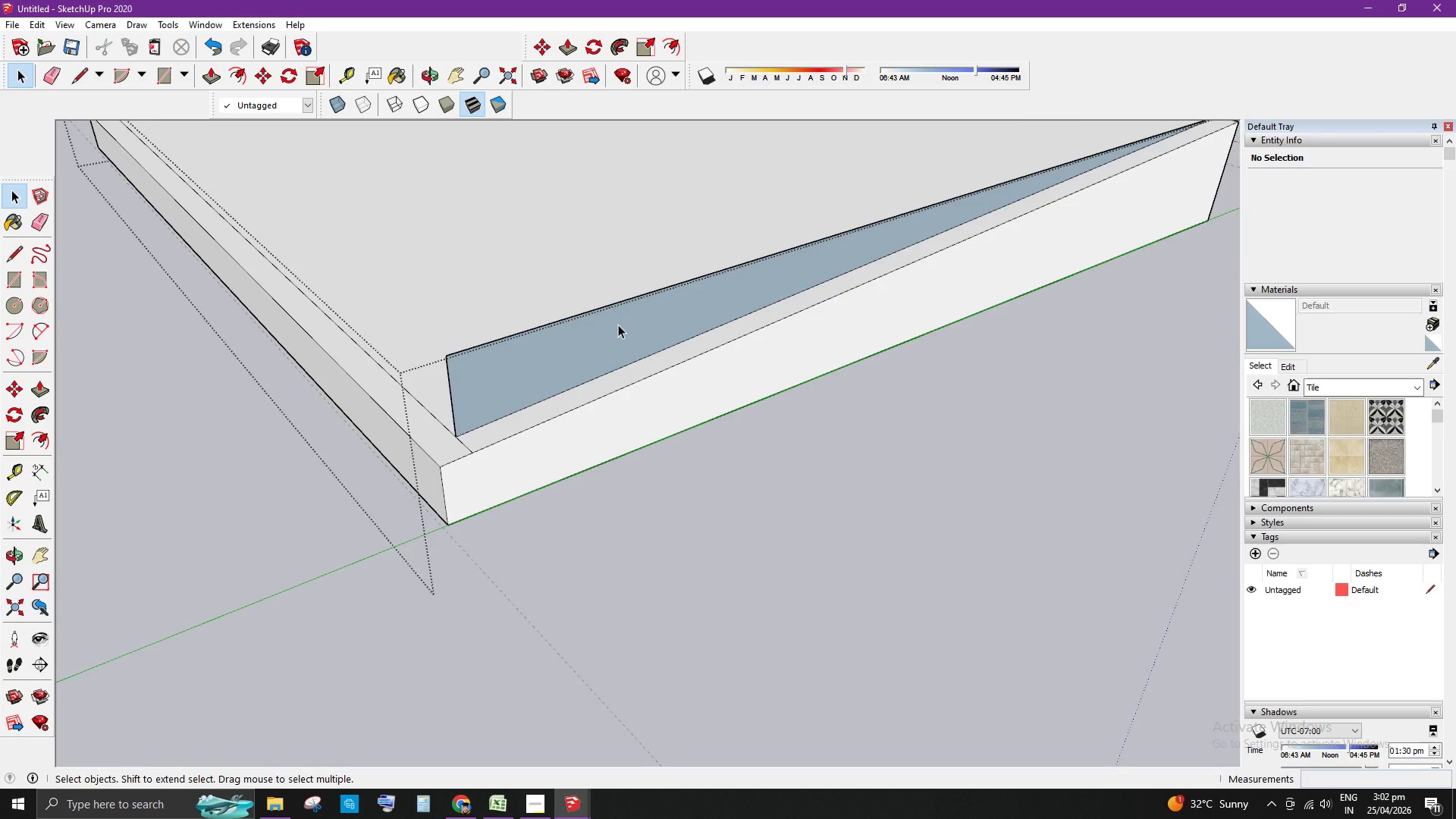 
key(E)
 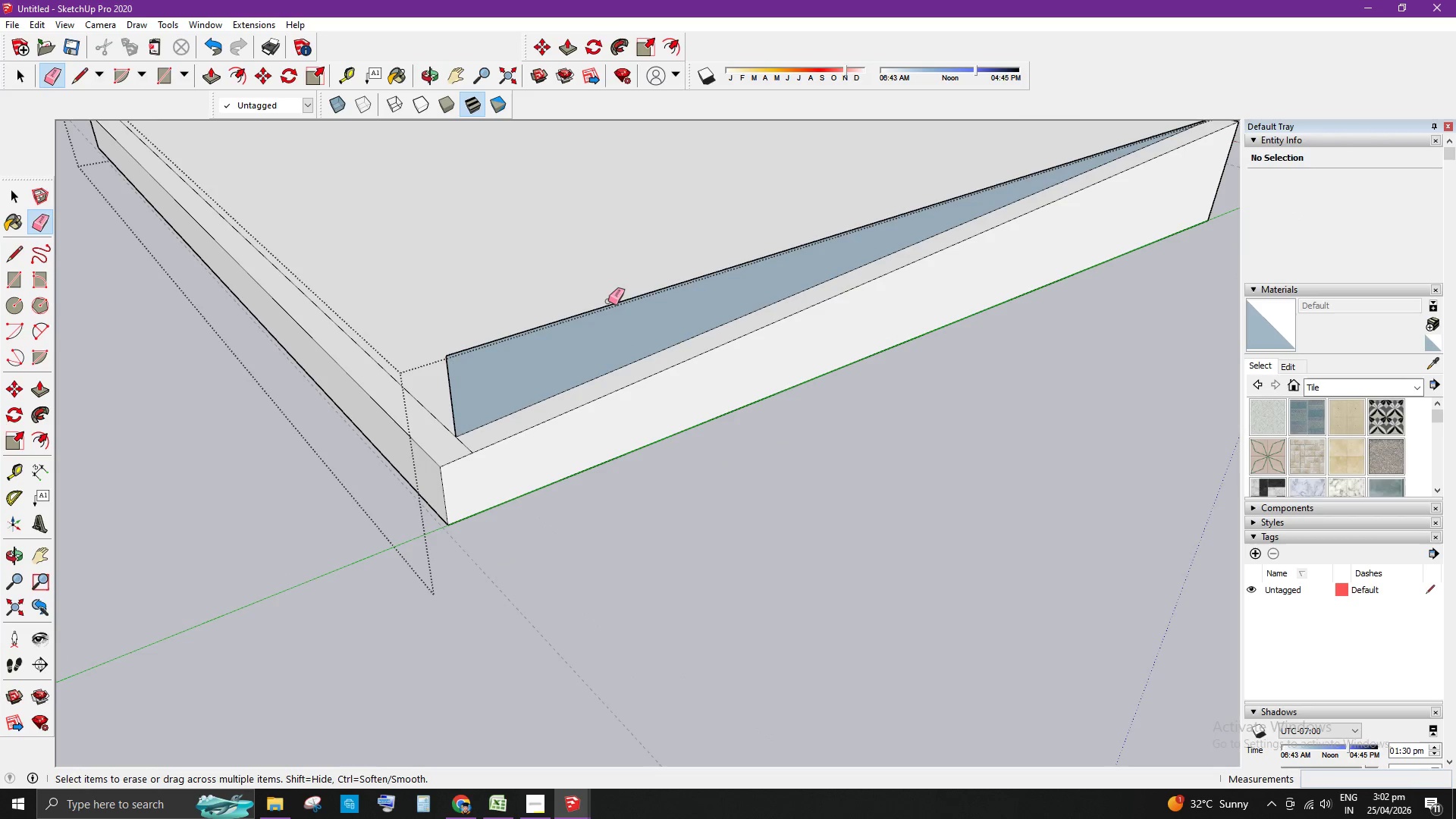 
left_click_drag(start_coordinate=[612, 297], to_coordinate=[580, 312])
 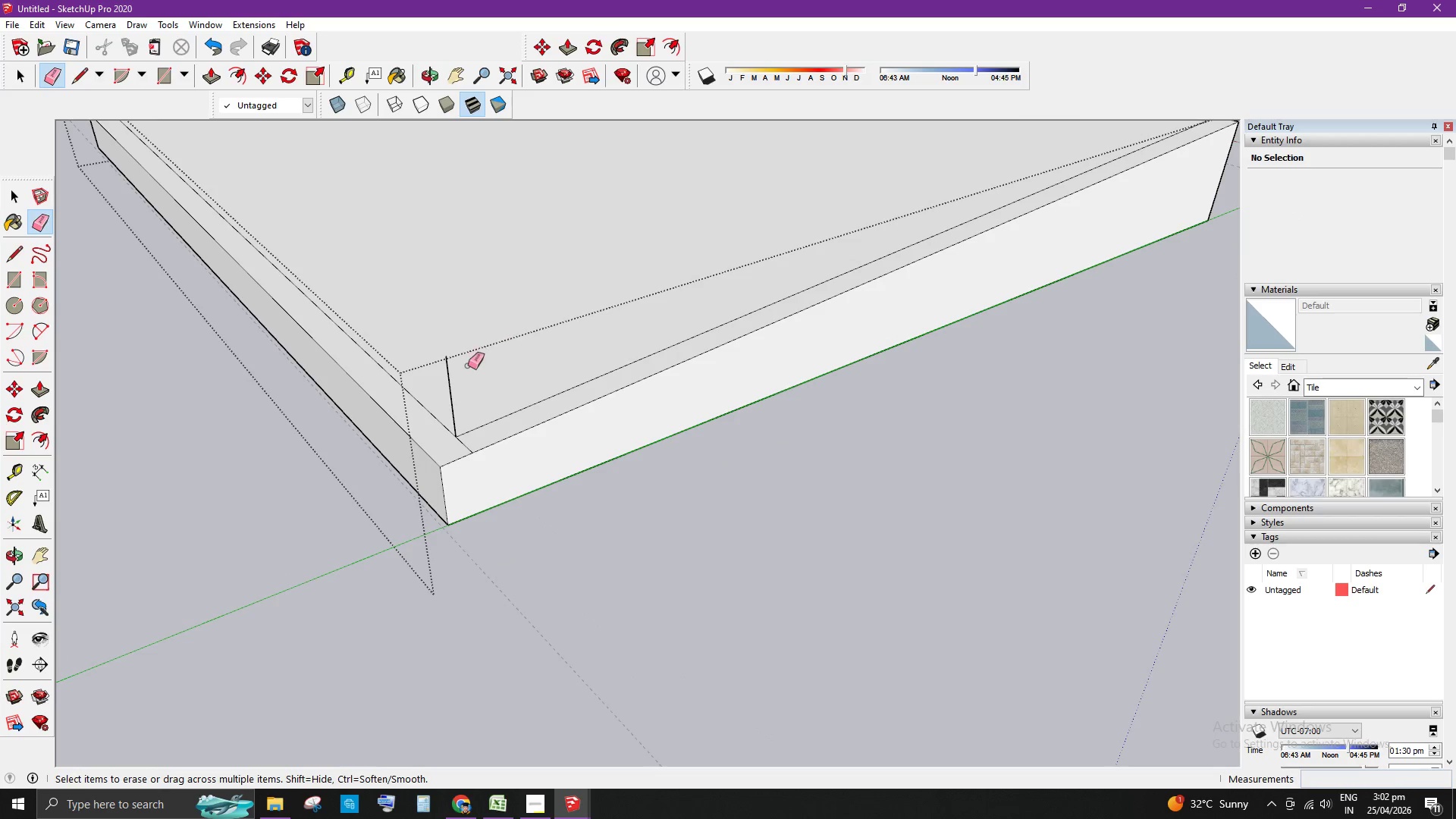 
left_click_drag(start_coordinate=[460, 371], to_coordinate=[444, 375])
 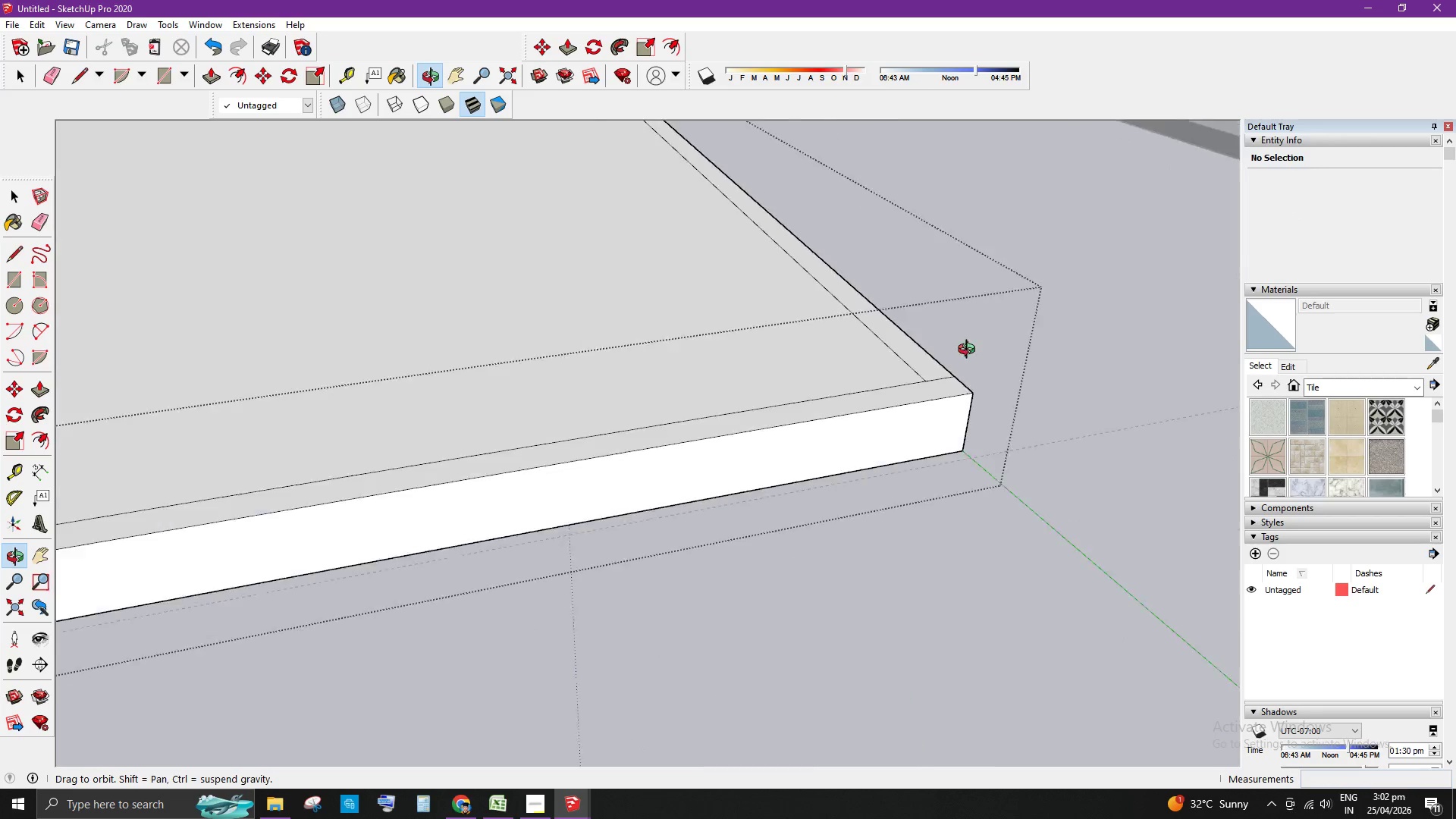 
scroll: coordinate [1021, 350], scroll_direction: down, amount: 8.0
 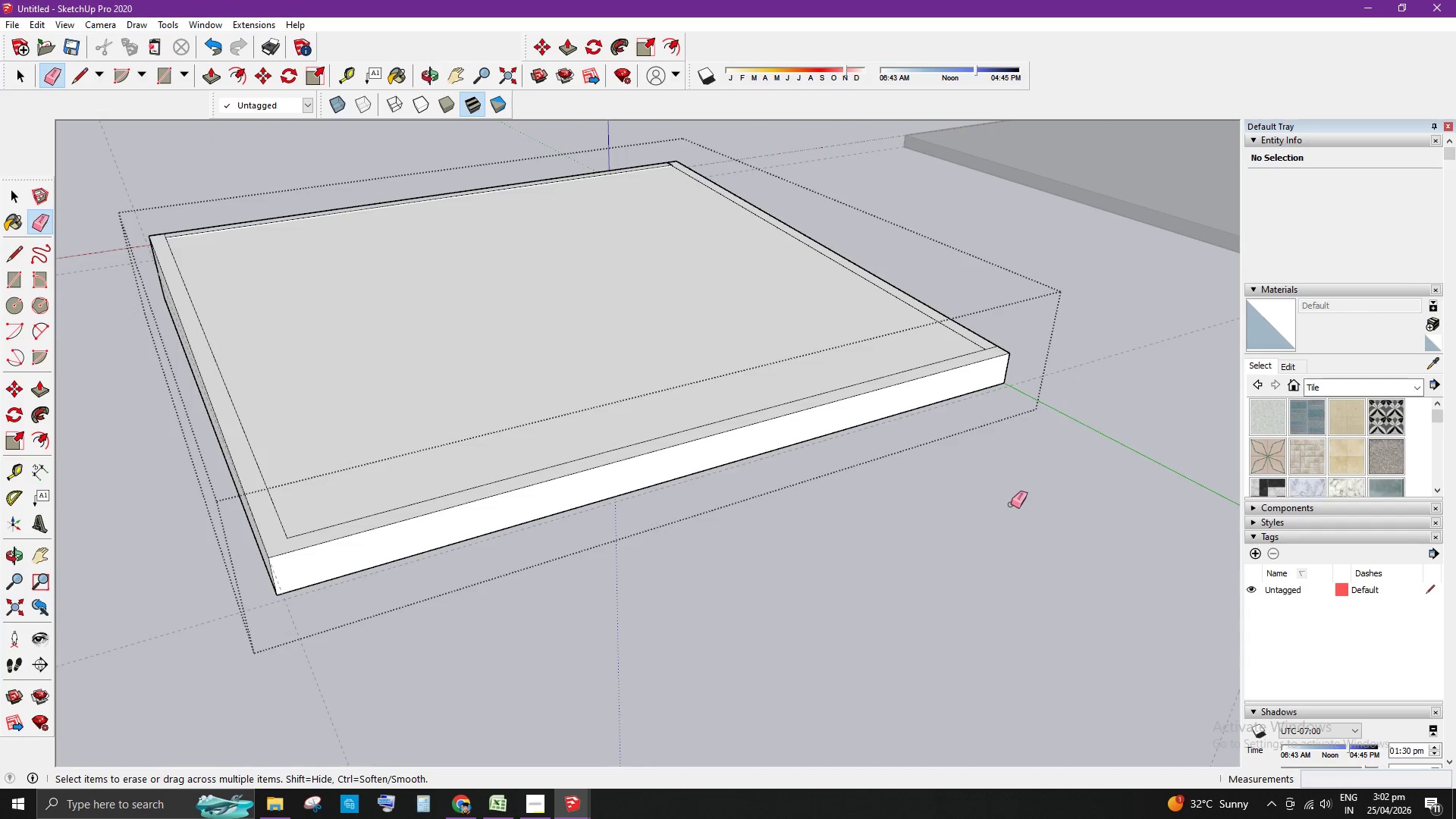 
key(Space)
 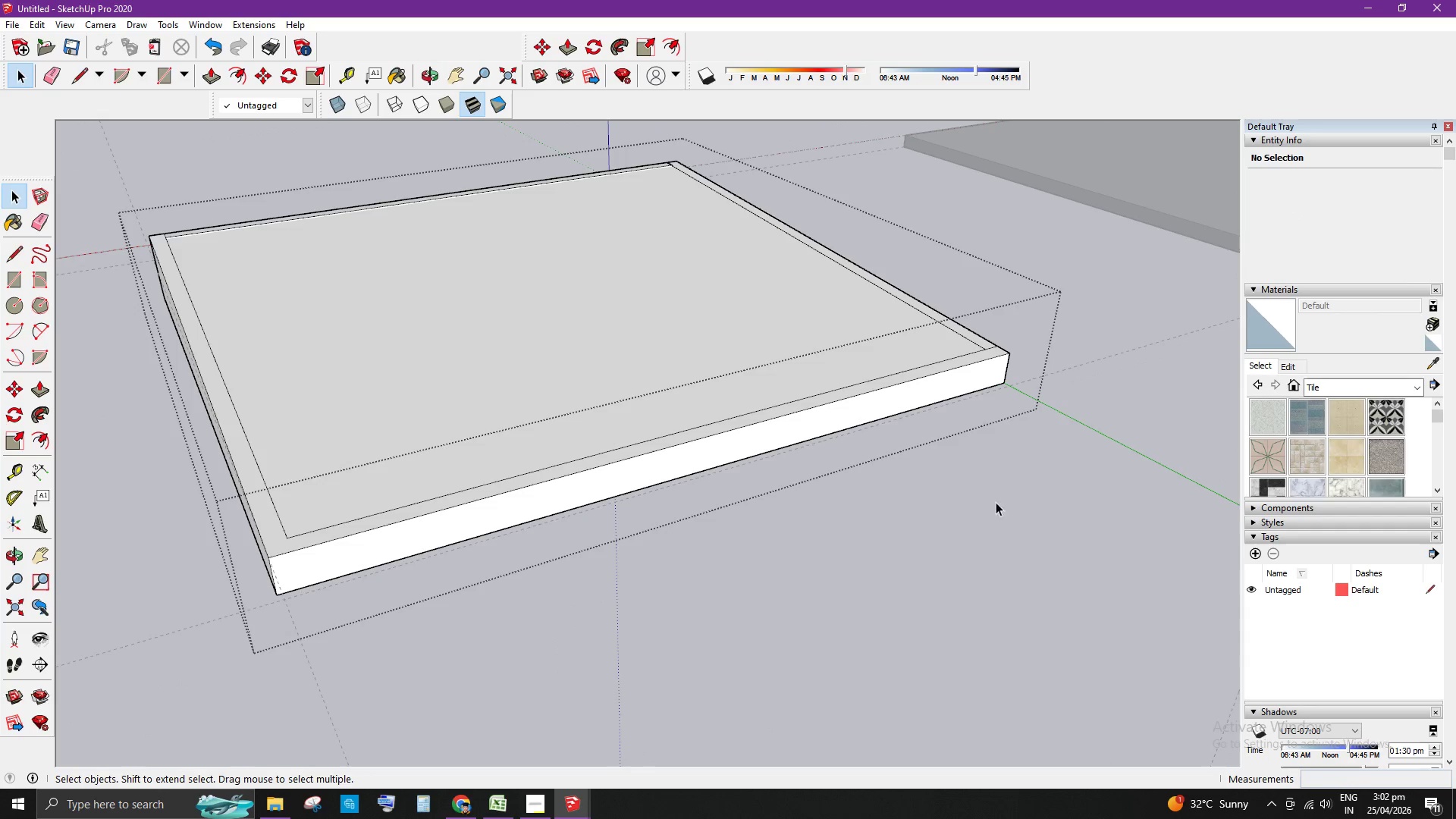 
left_click([989, 561])
 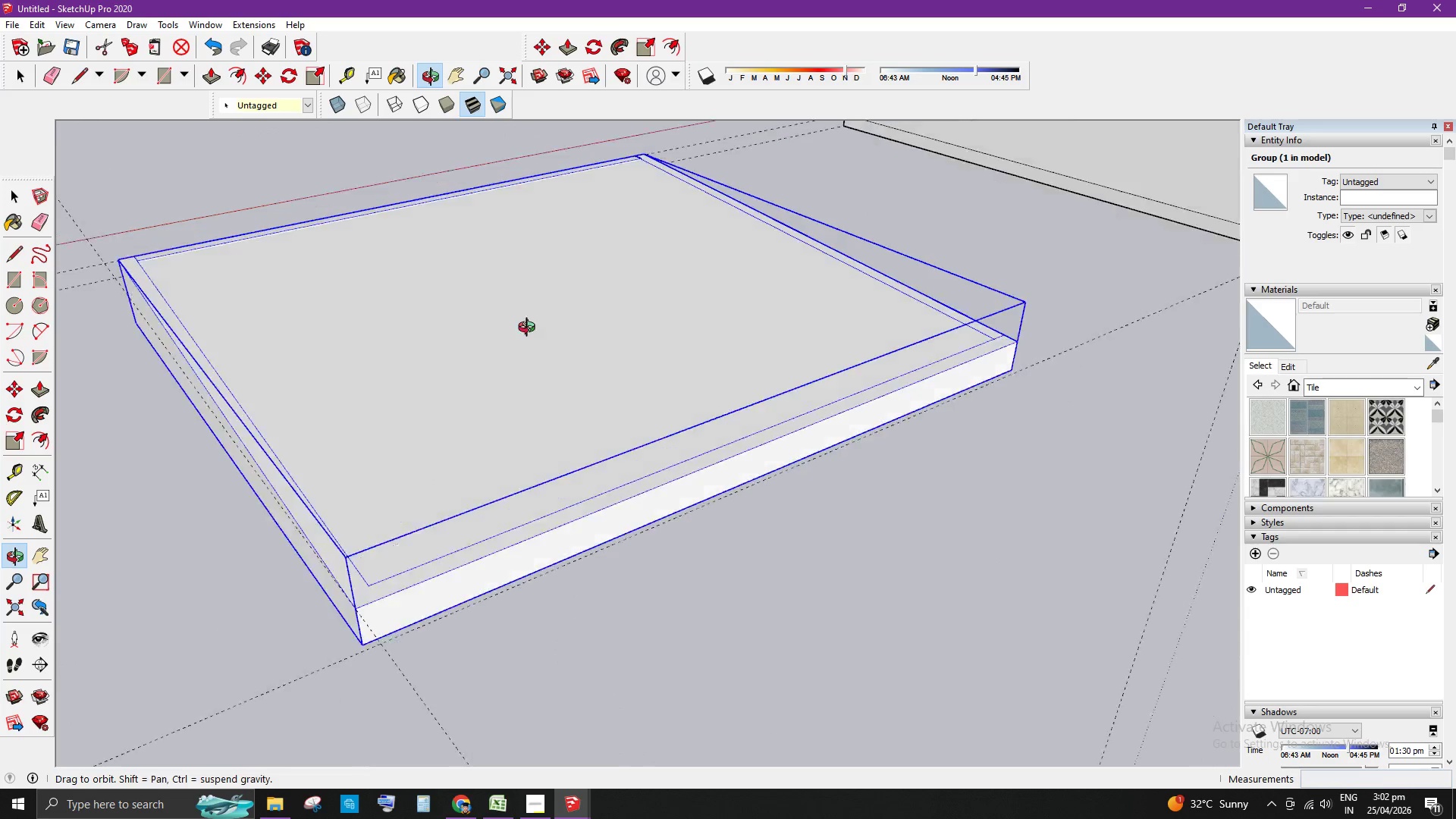 
double_click([652, 406])
 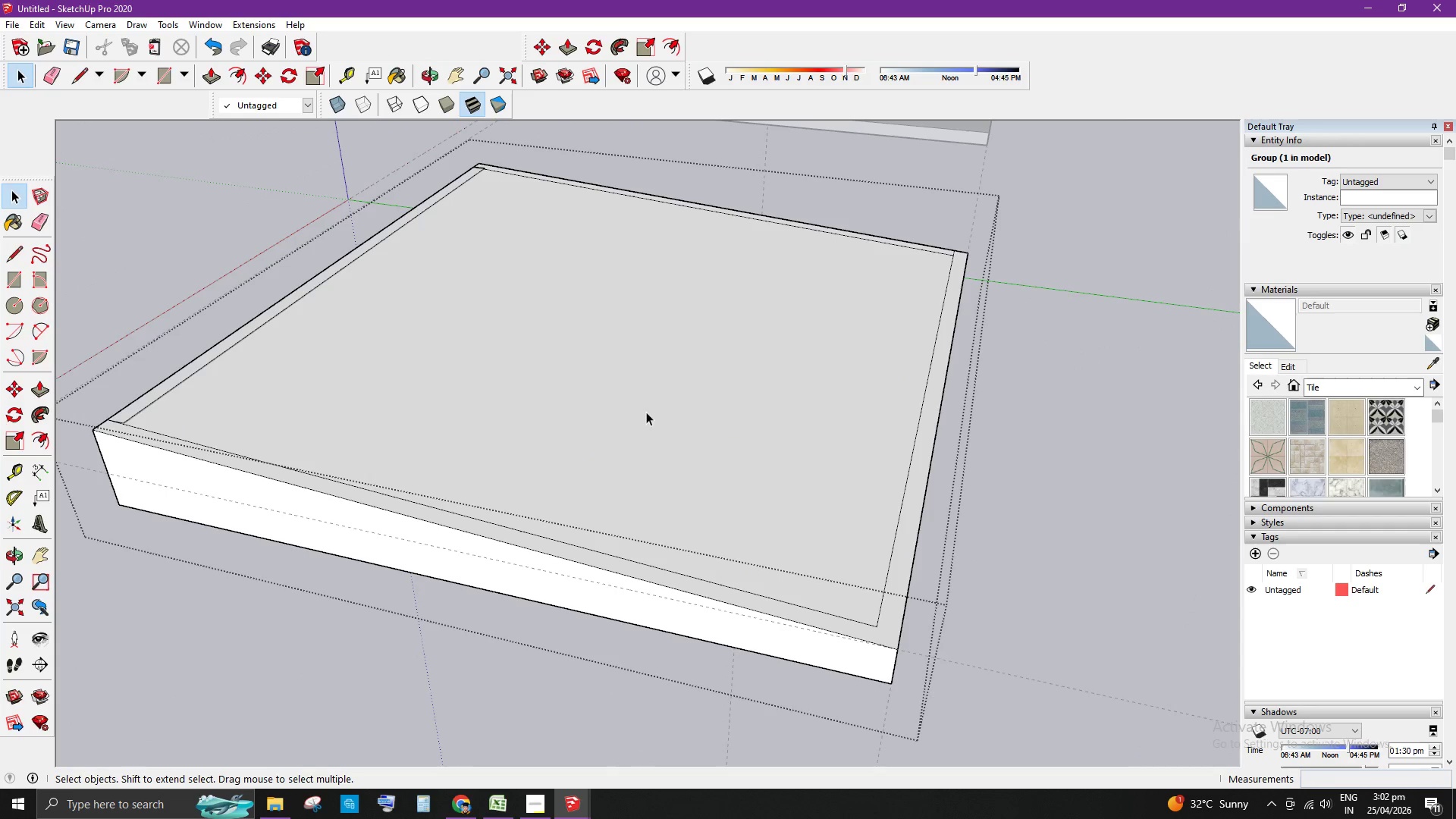 
triple_click([609, 427])
 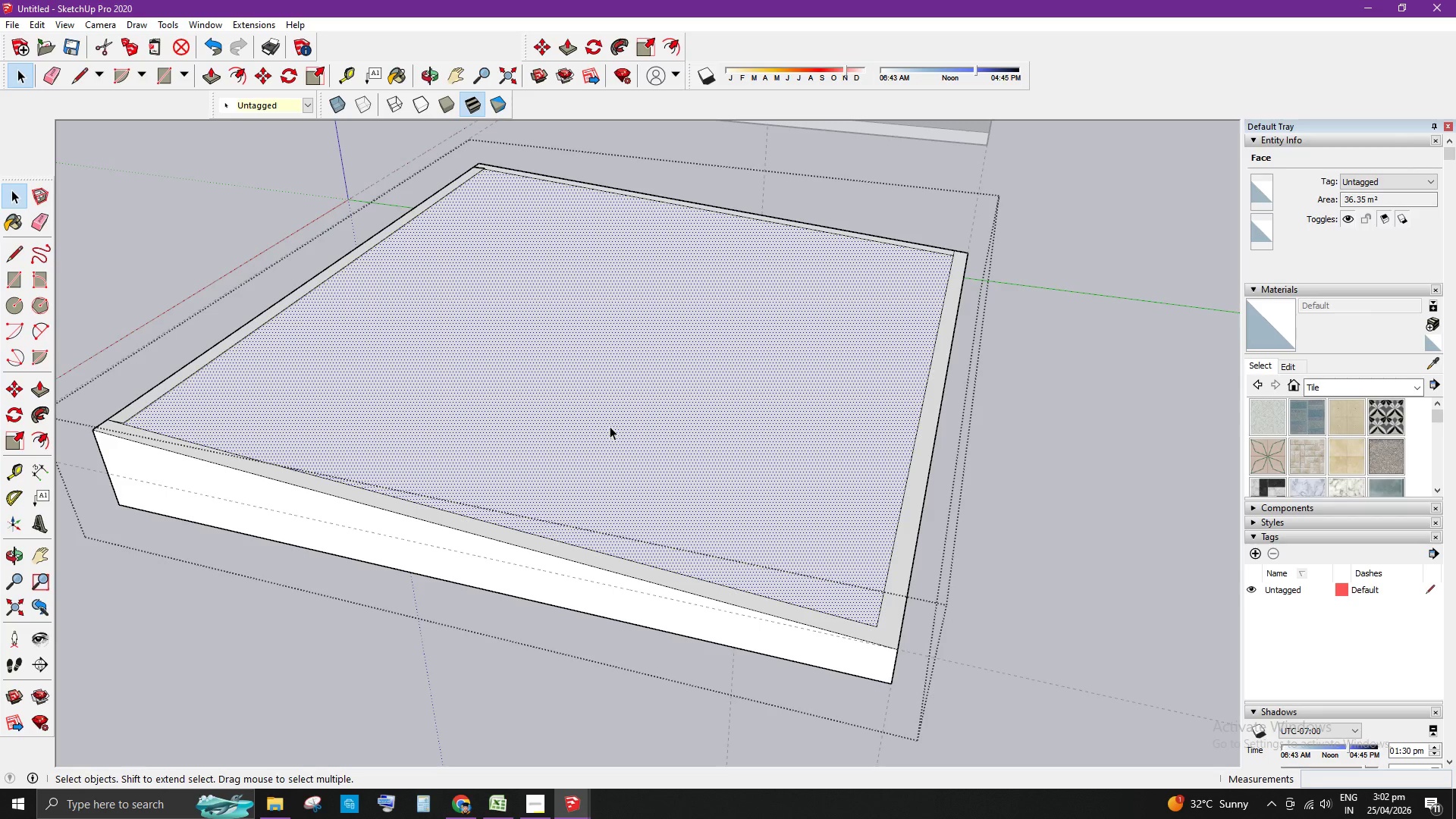 
key(Delete)
 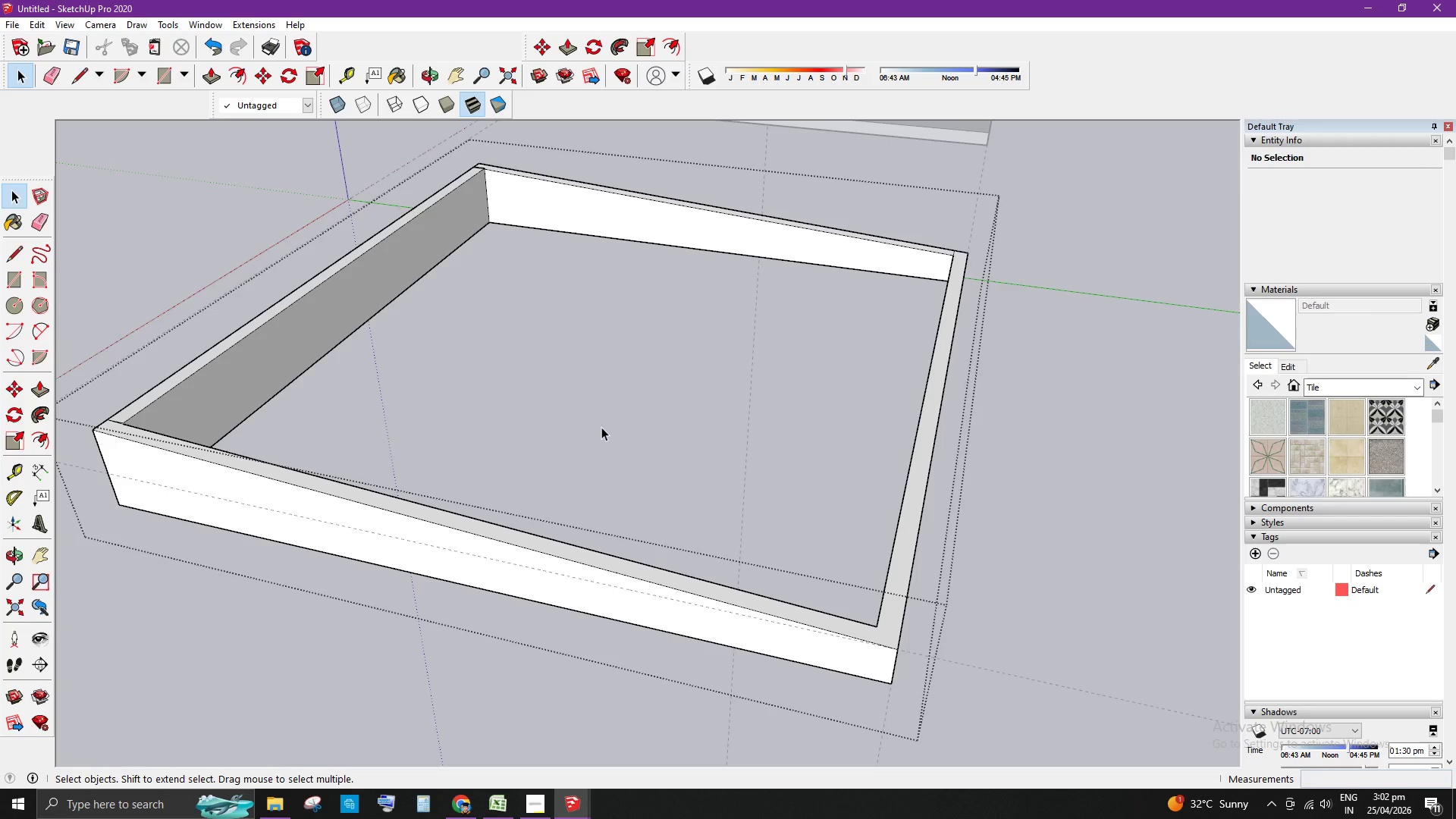 
key(Space)
 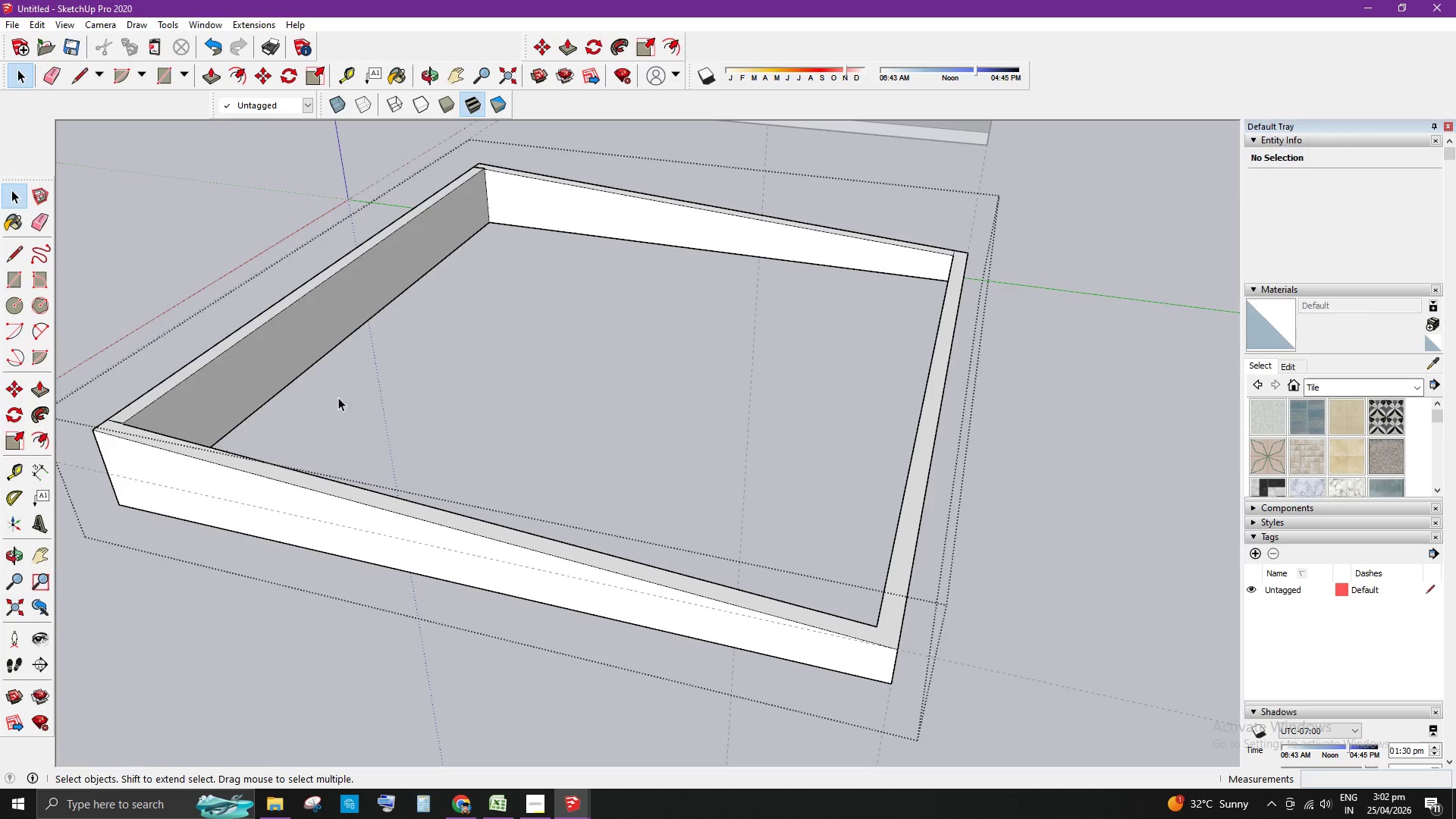 
scroll: coordinate [620, 353], scroll_direction: up, amount: 9.0
 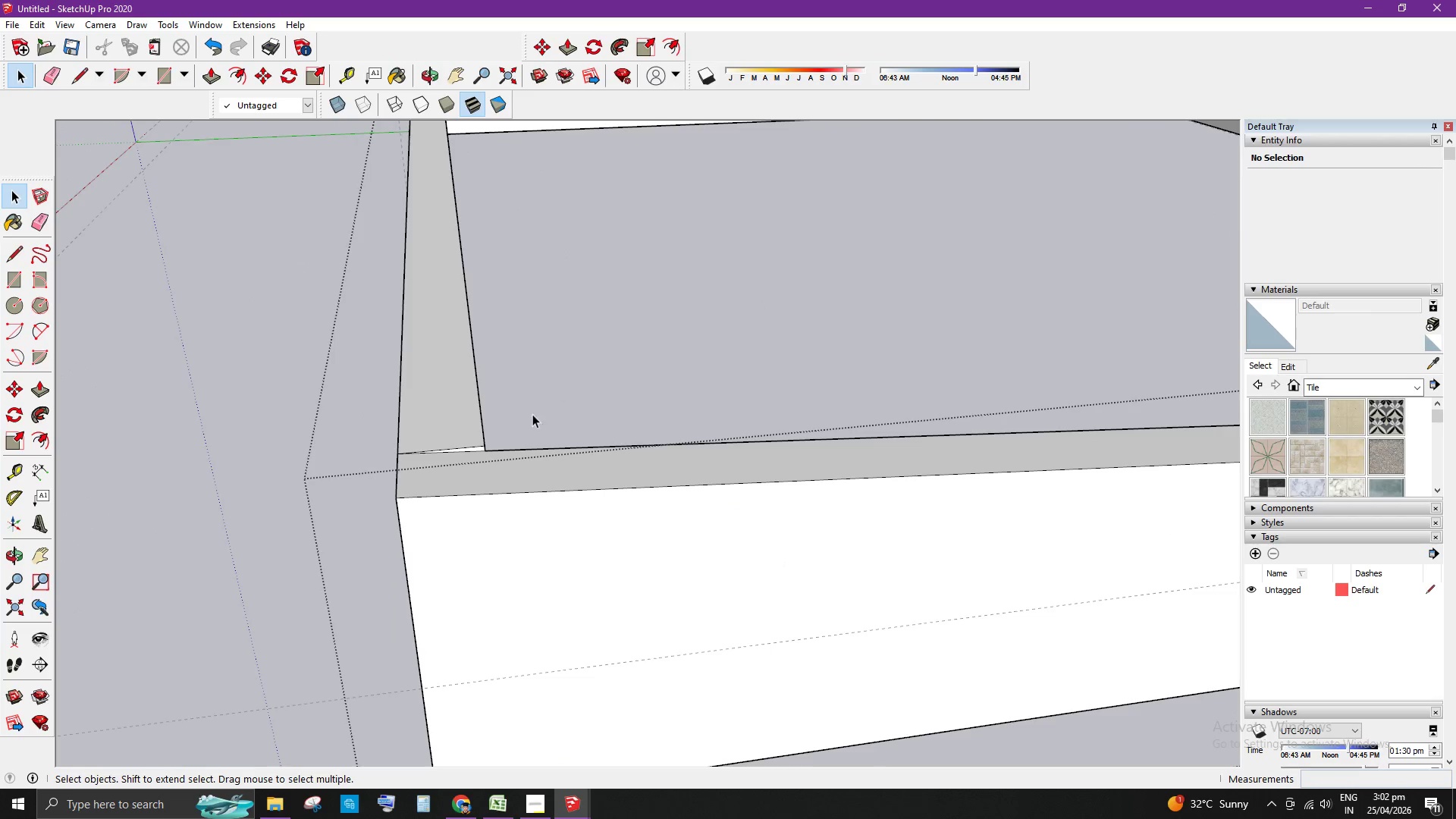 
left_click([488, 449])
 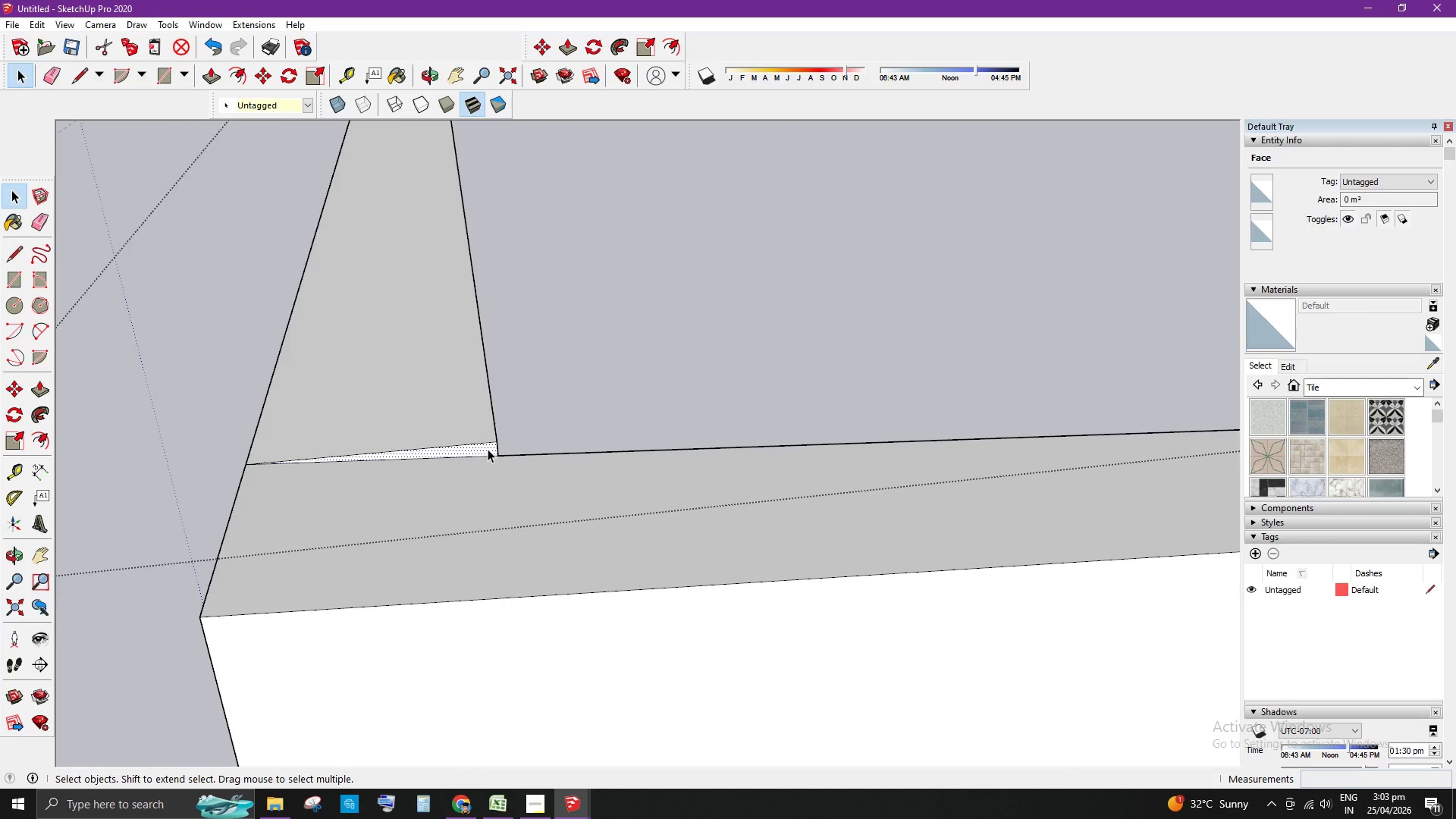 
scroll: coordinate [488, 445], scroll_direction: up, amount: 10.0
 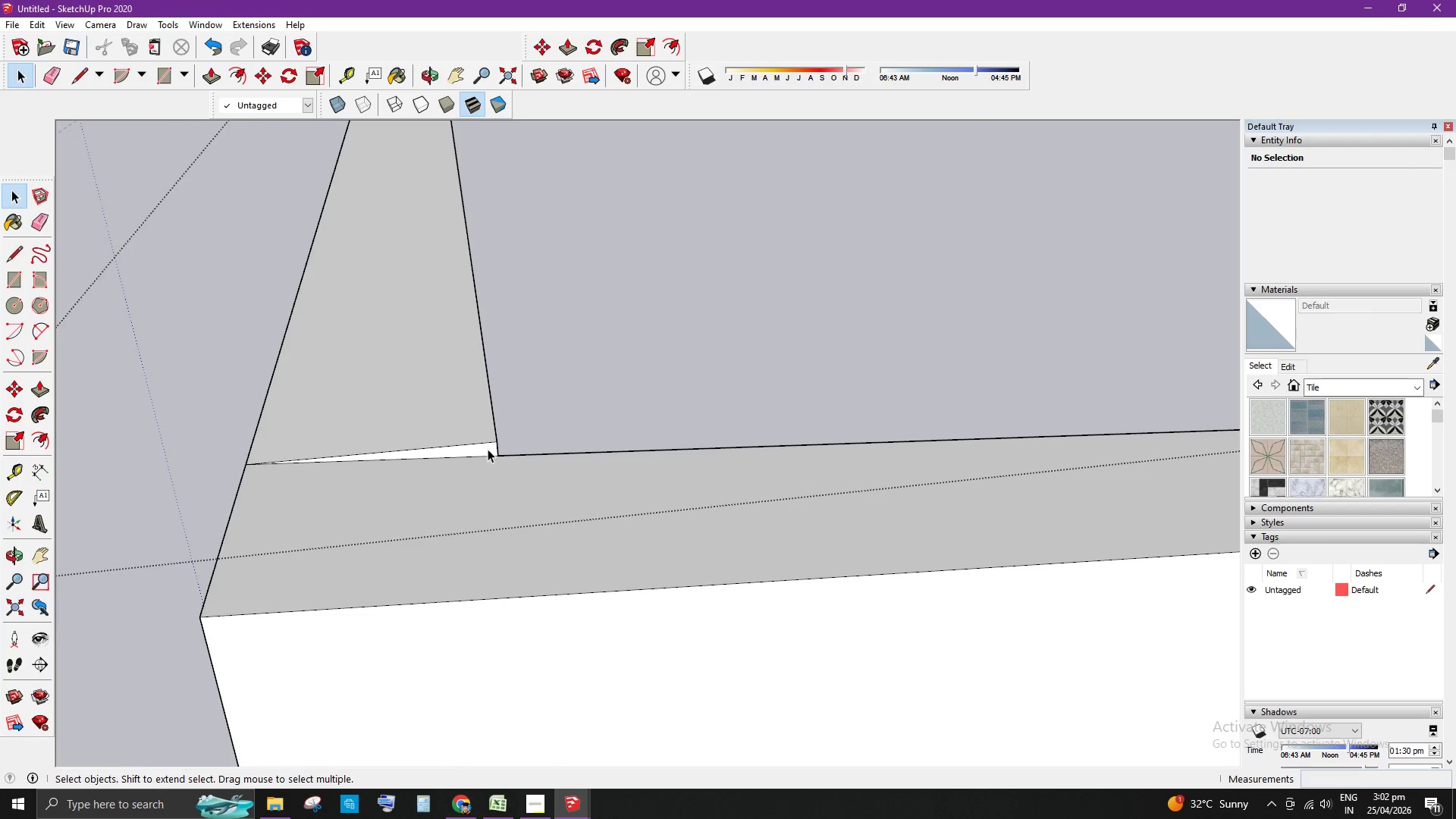 
key(P)
 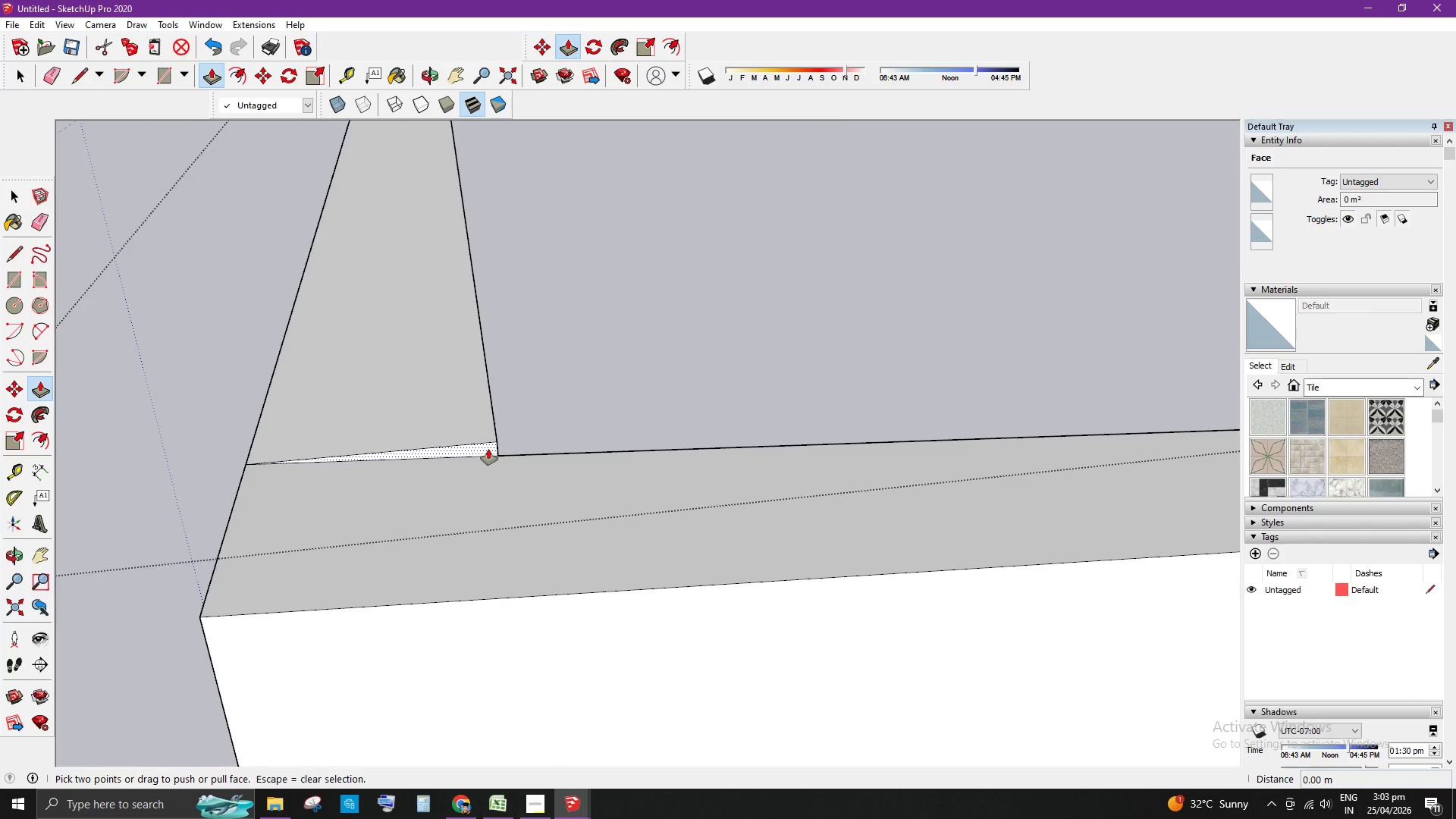 
left_click([488, 449])
 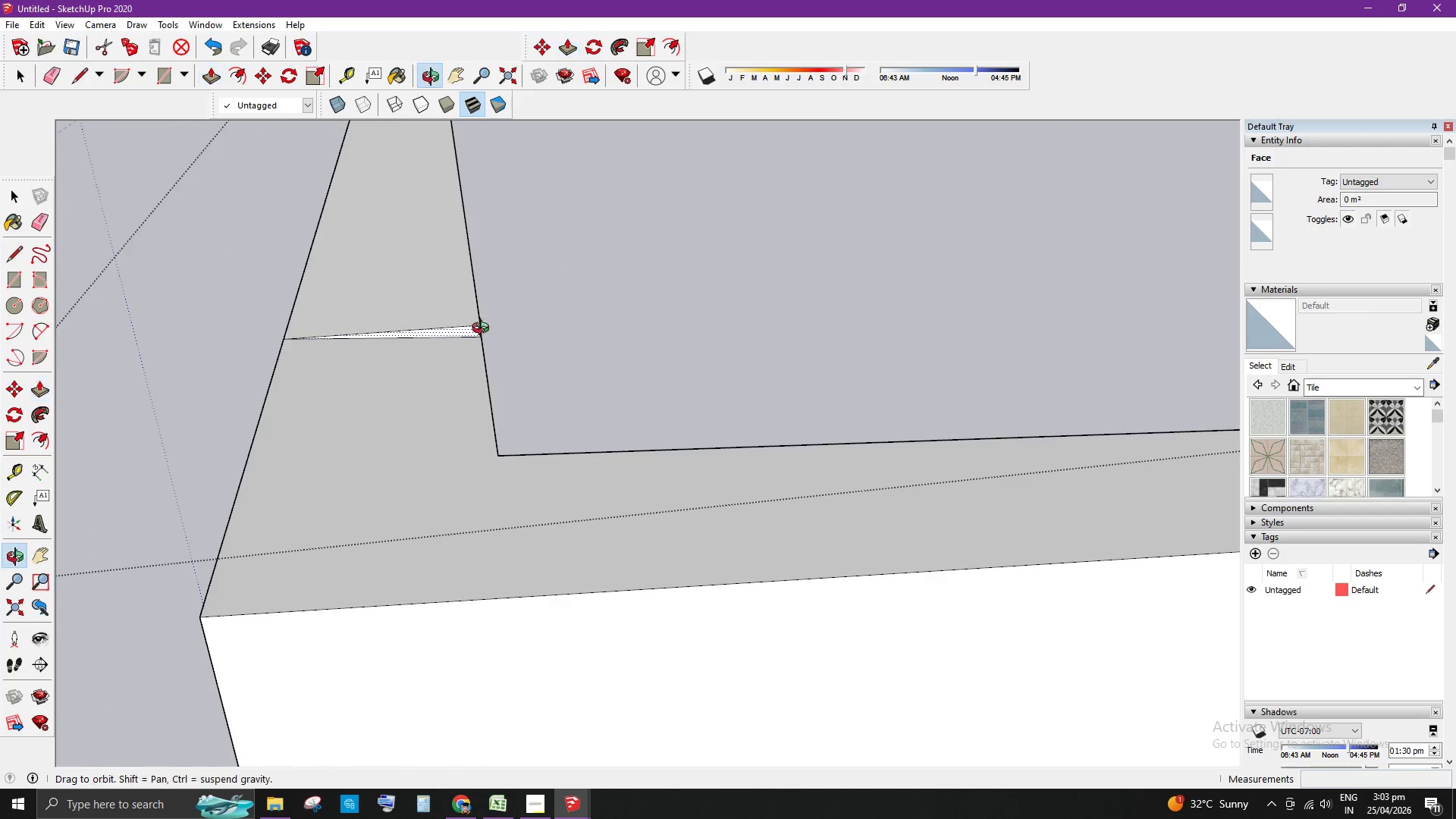 
scroll: coordinate [344, 517], scroll_direction: down, amount: 29.0
 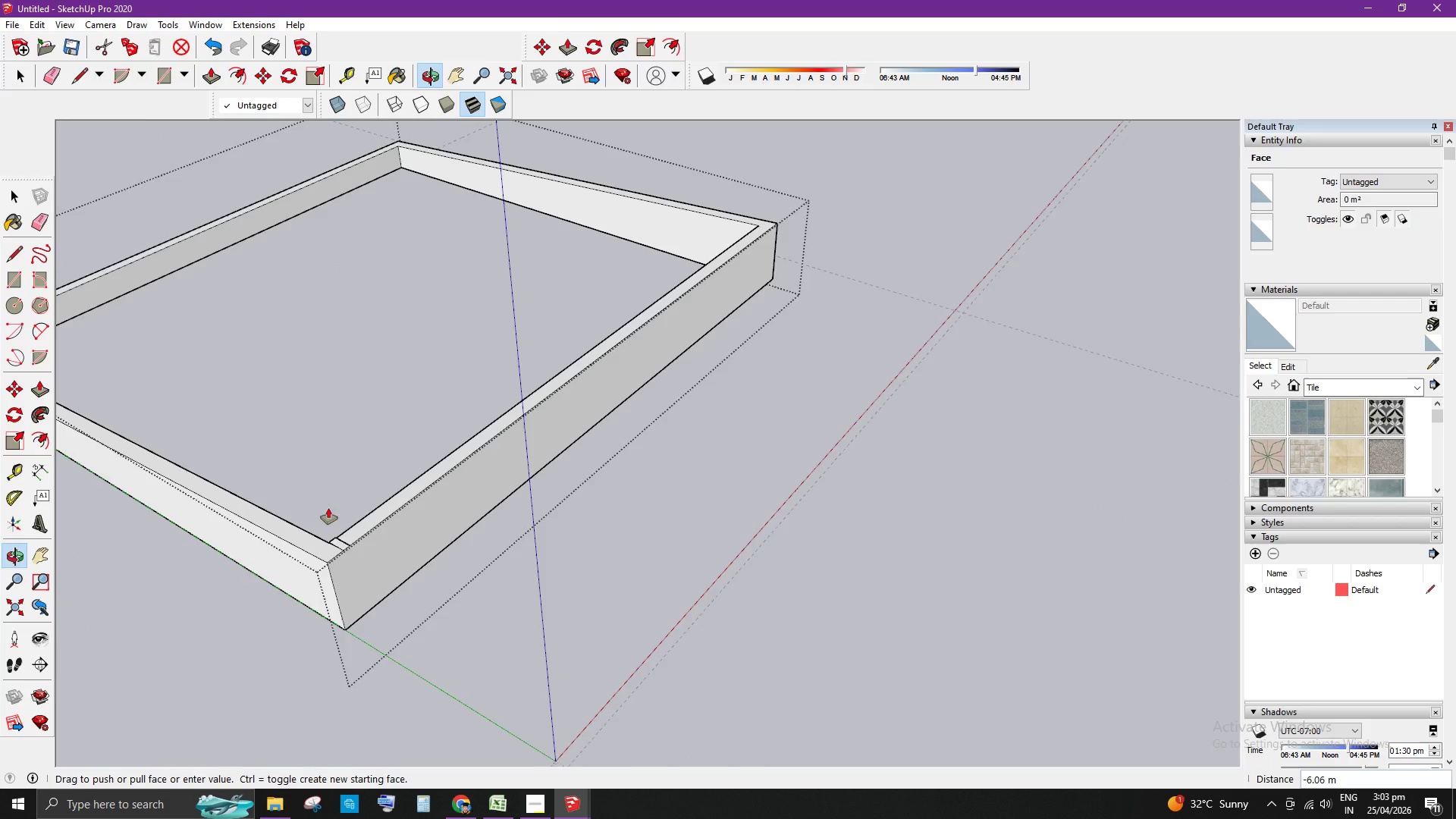 
scroll: coordinate [426, 381], scroll_direction: up, amount: 18.0
 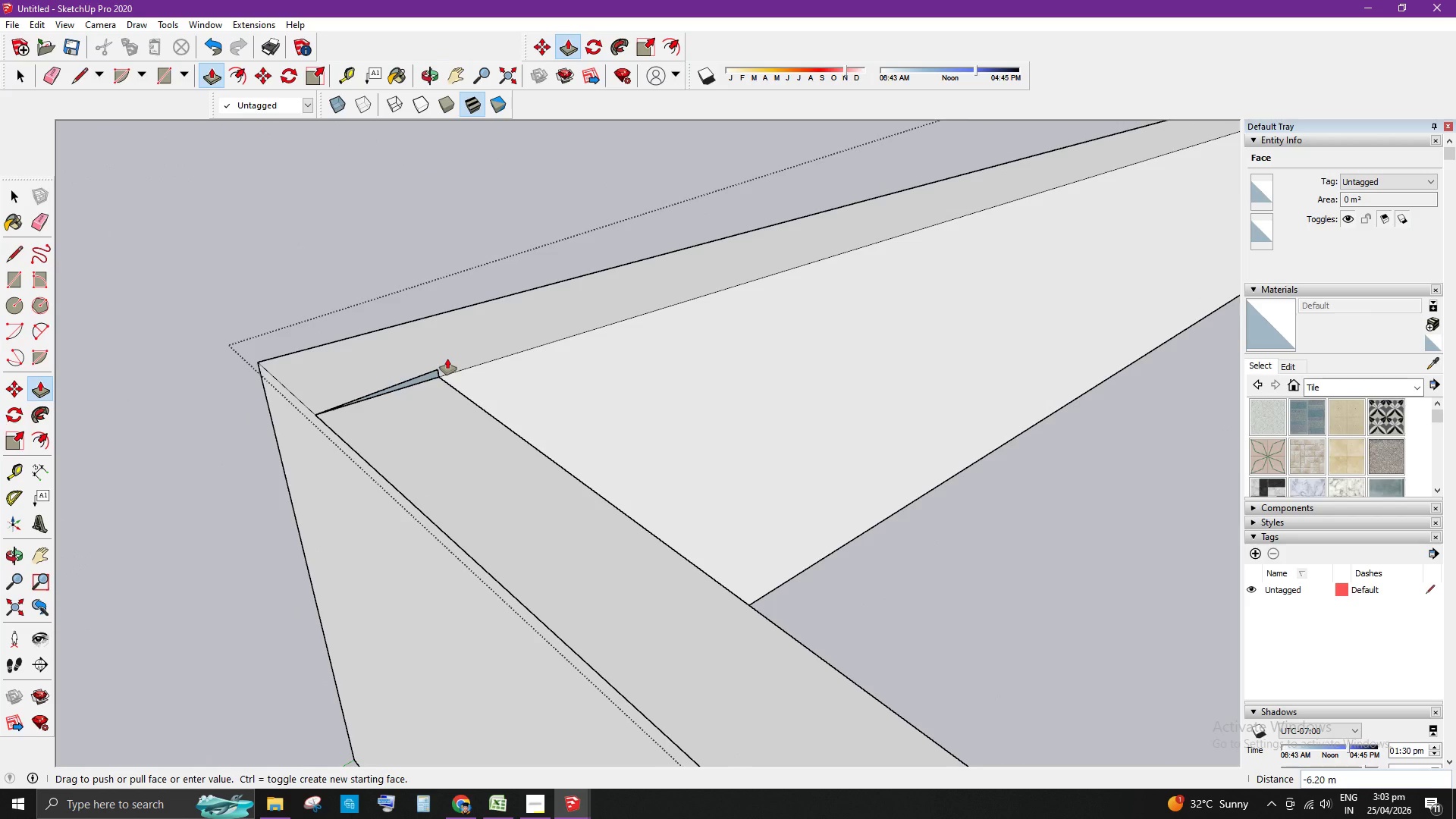 
left_click([447, 359])
 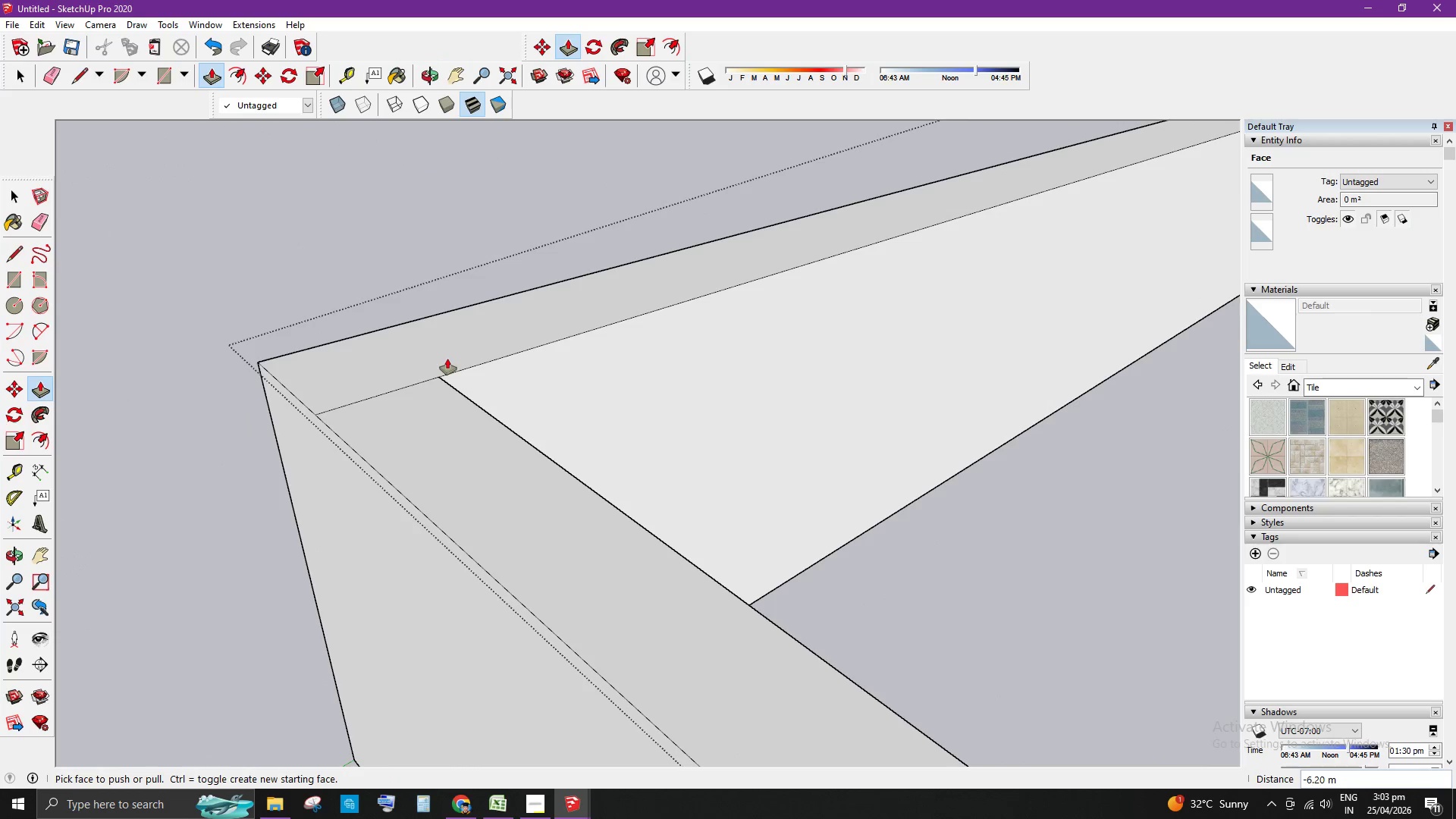 
key(Space)
 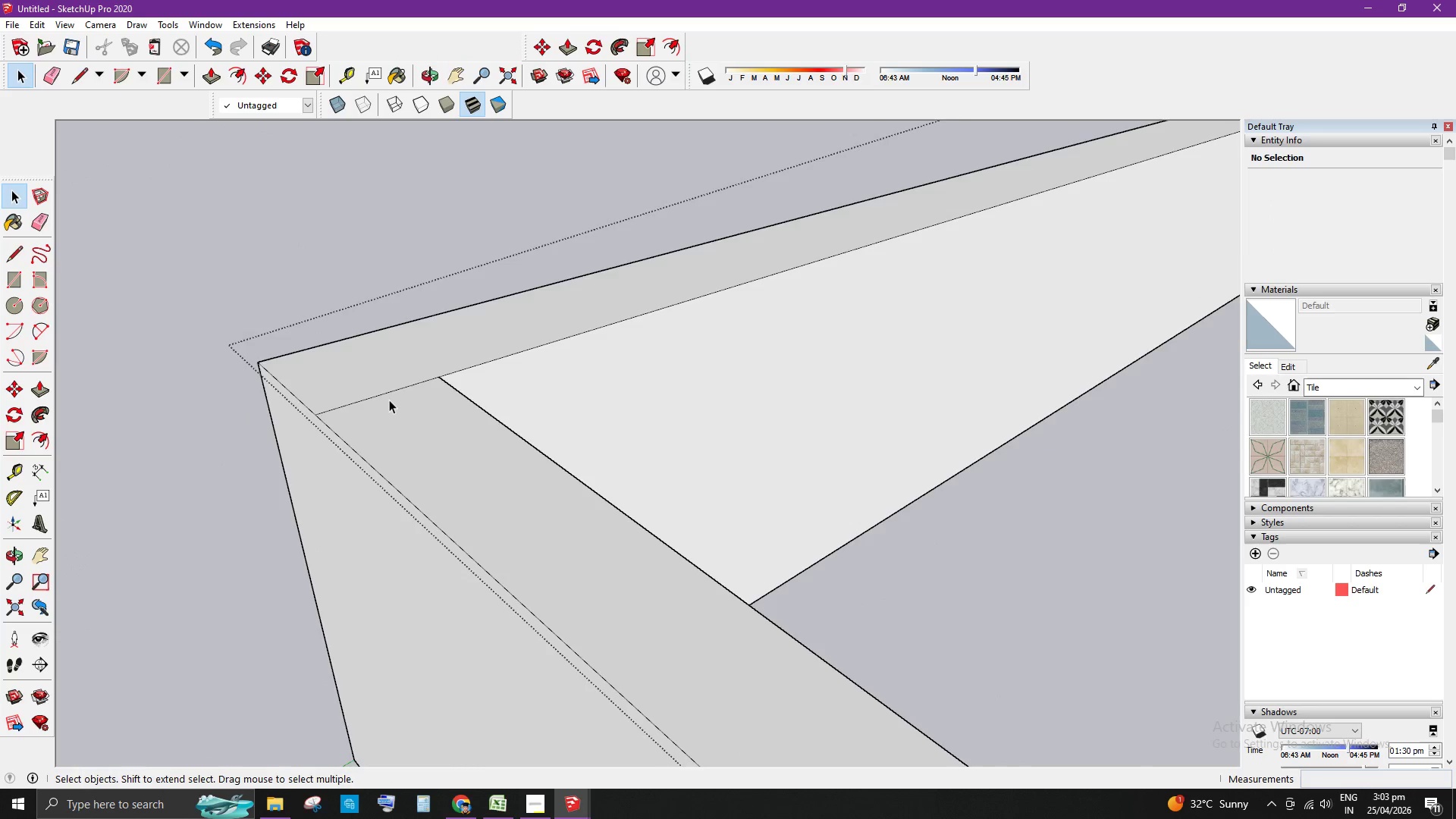 
left_click([394, 238])
 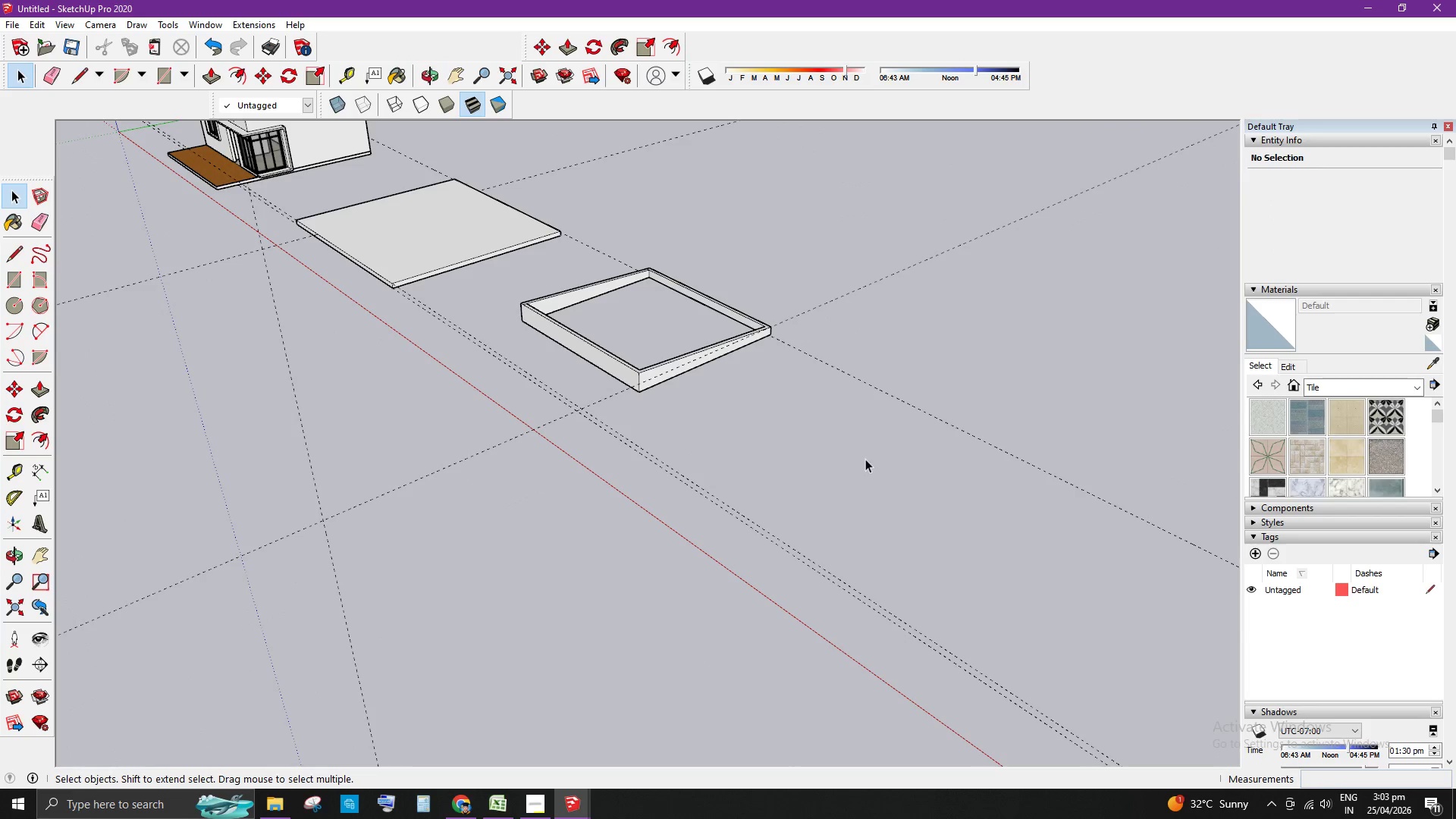 
scroll: coordinate [604, 334], scroll_direction: down, amount: 33.0
 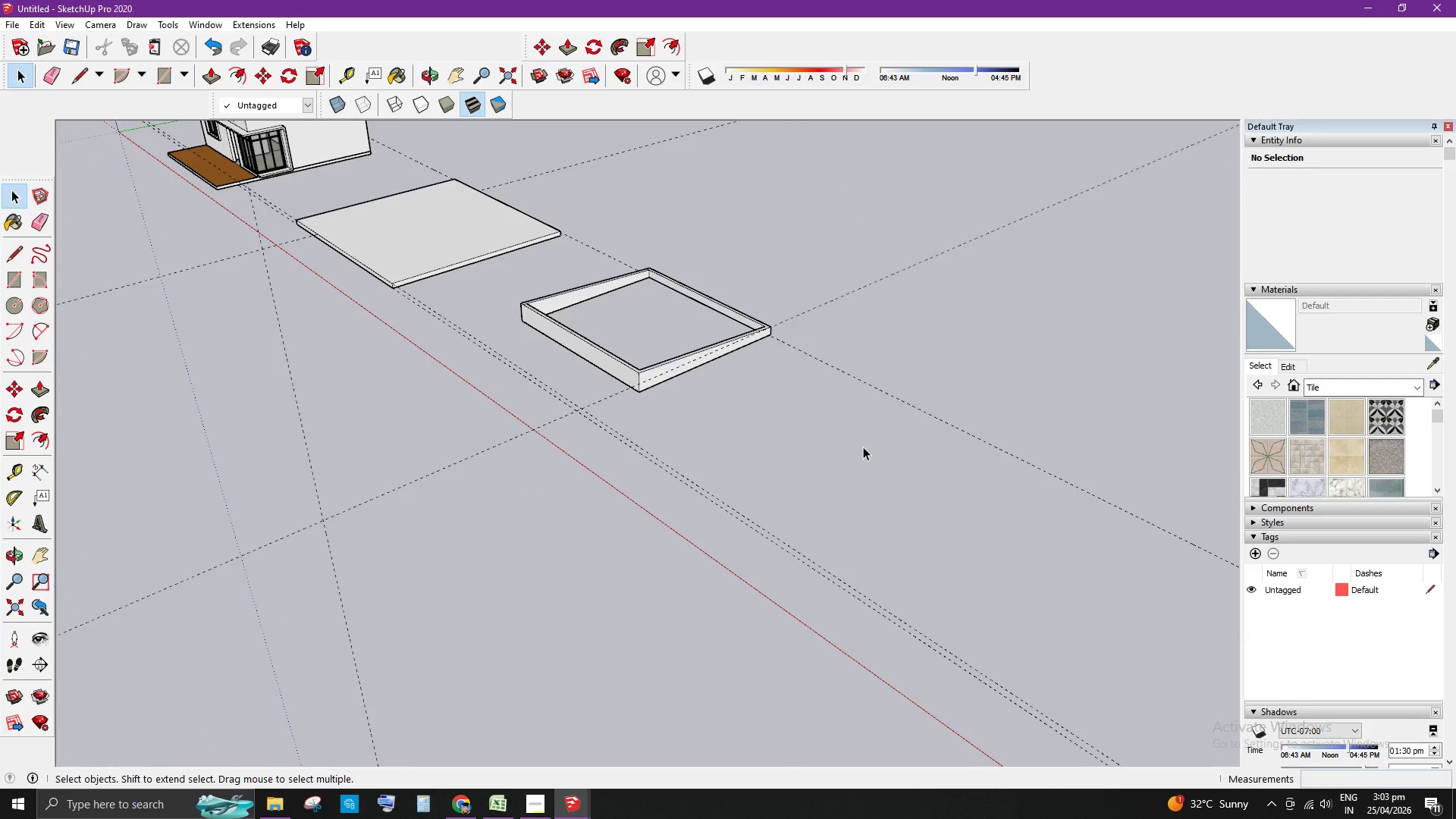 
scroll: coordinate [598, 280], scroll_direction: up, amount: 7.0
 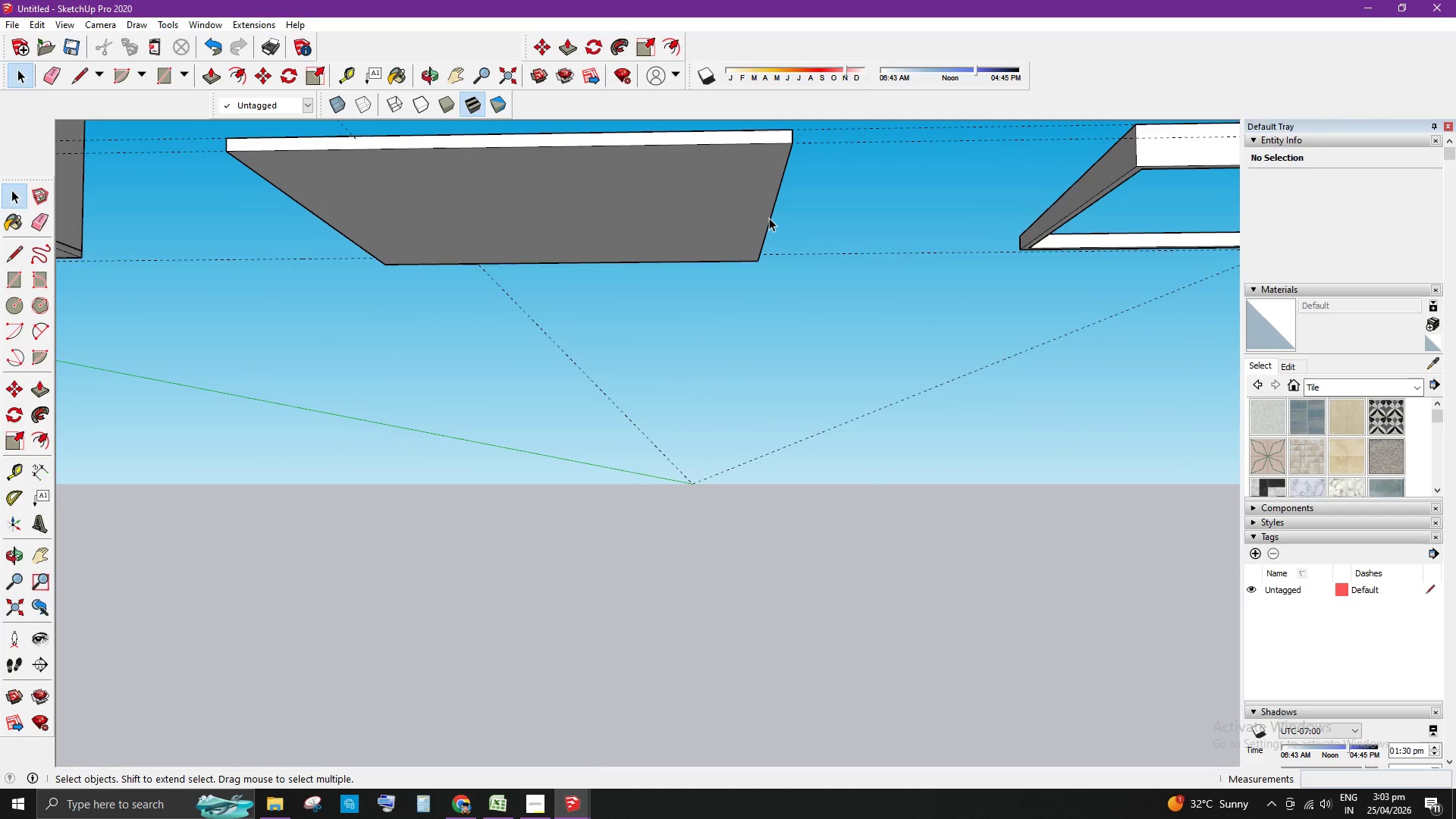 
key(T)
 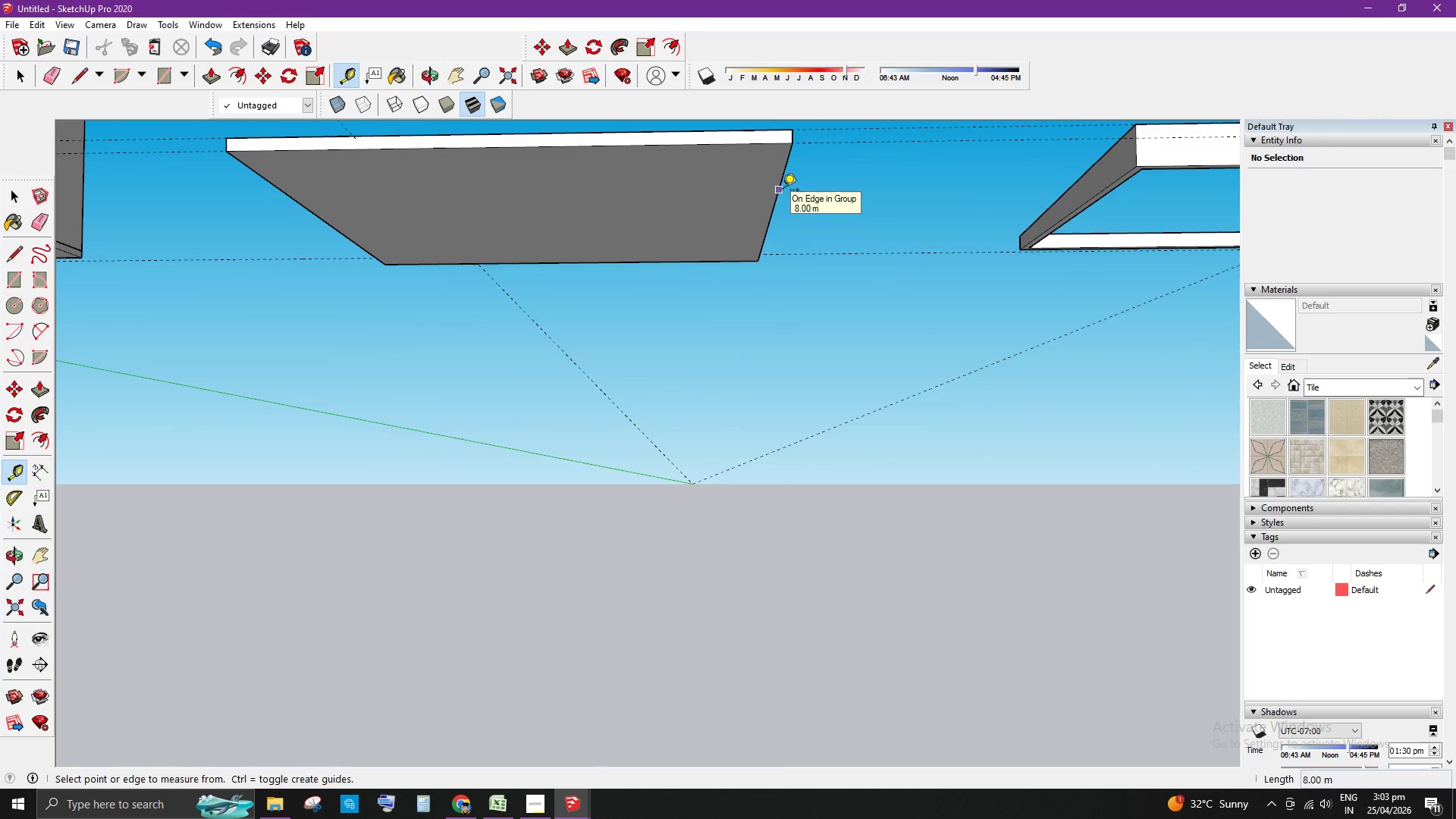 
left_click_drag(start_coordinate=[783, 191], to_coordinate=[778, 190])
 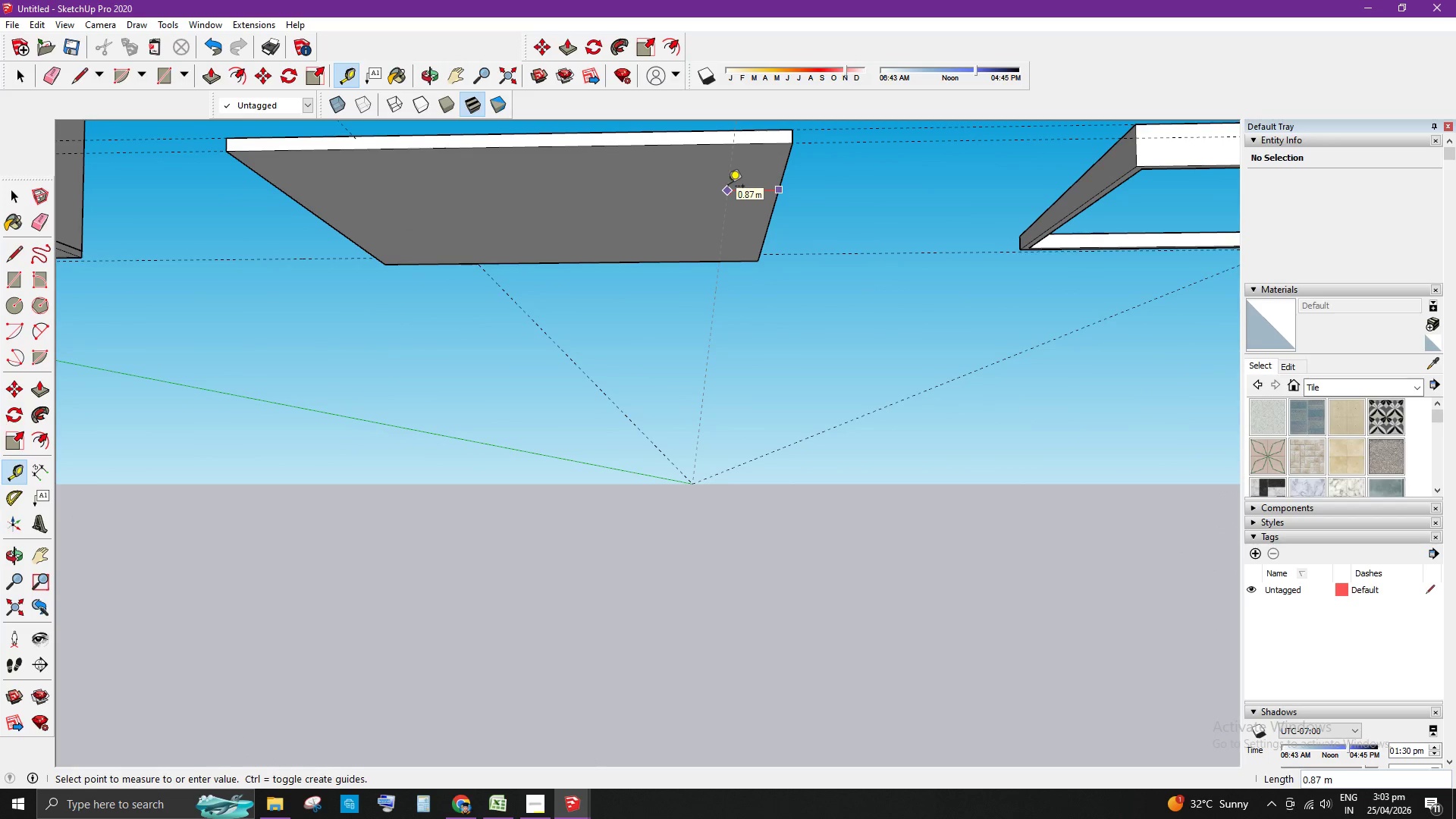 
key(Numpad1)
 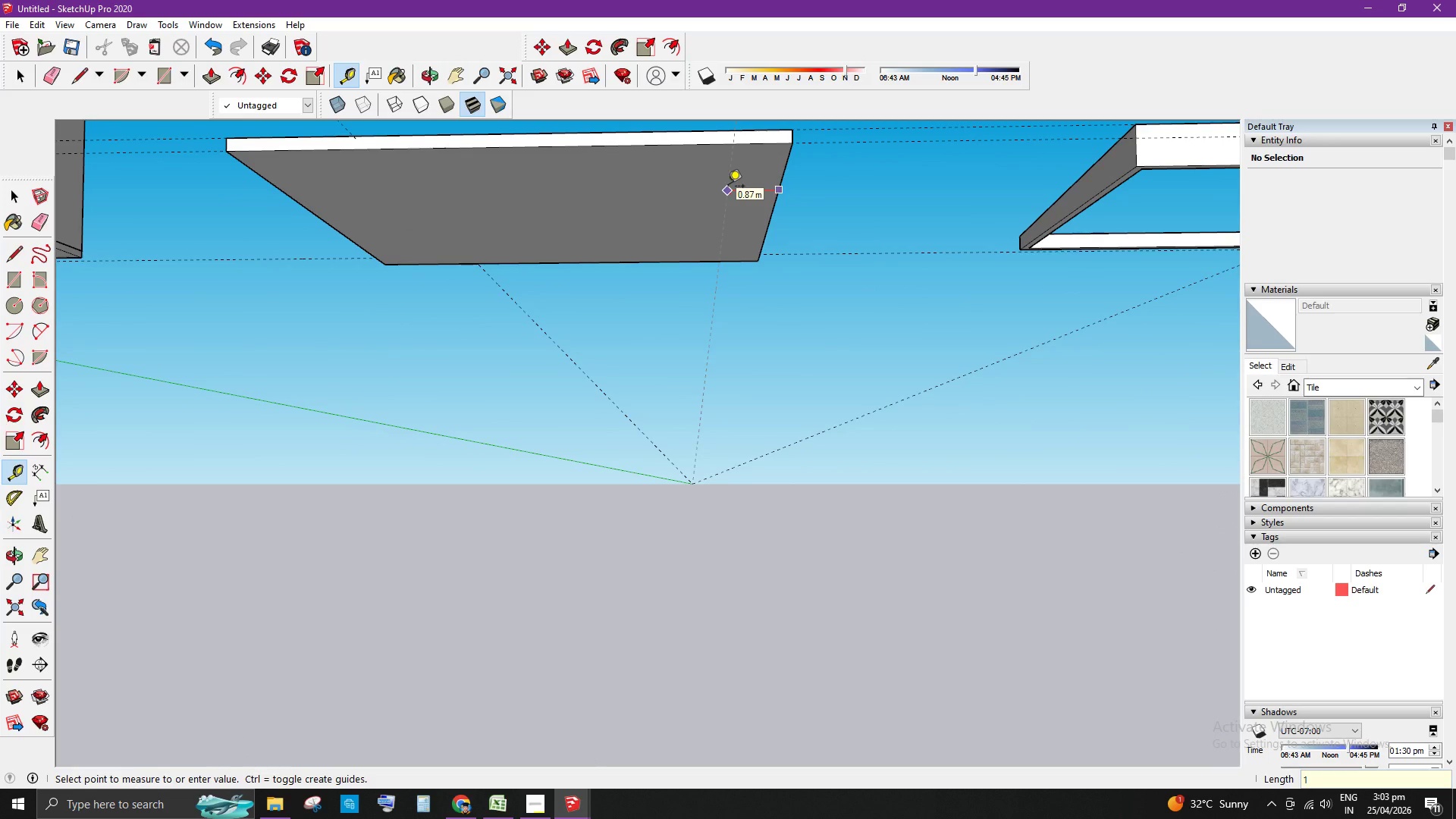 
key(Enter)
 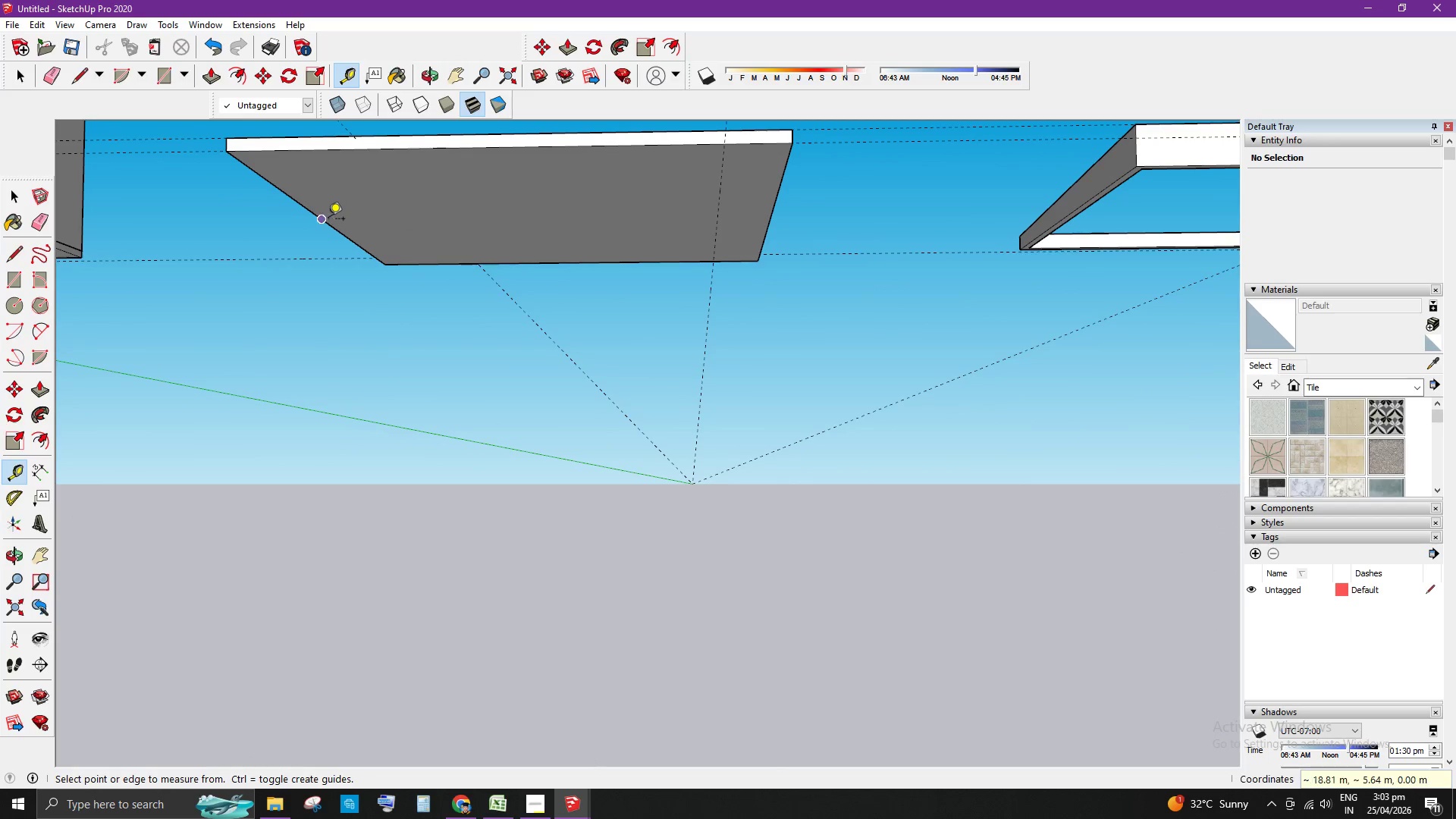 
left_click_drag(start_coordinate=[328, 221], to_coordinate=[333, 221])
 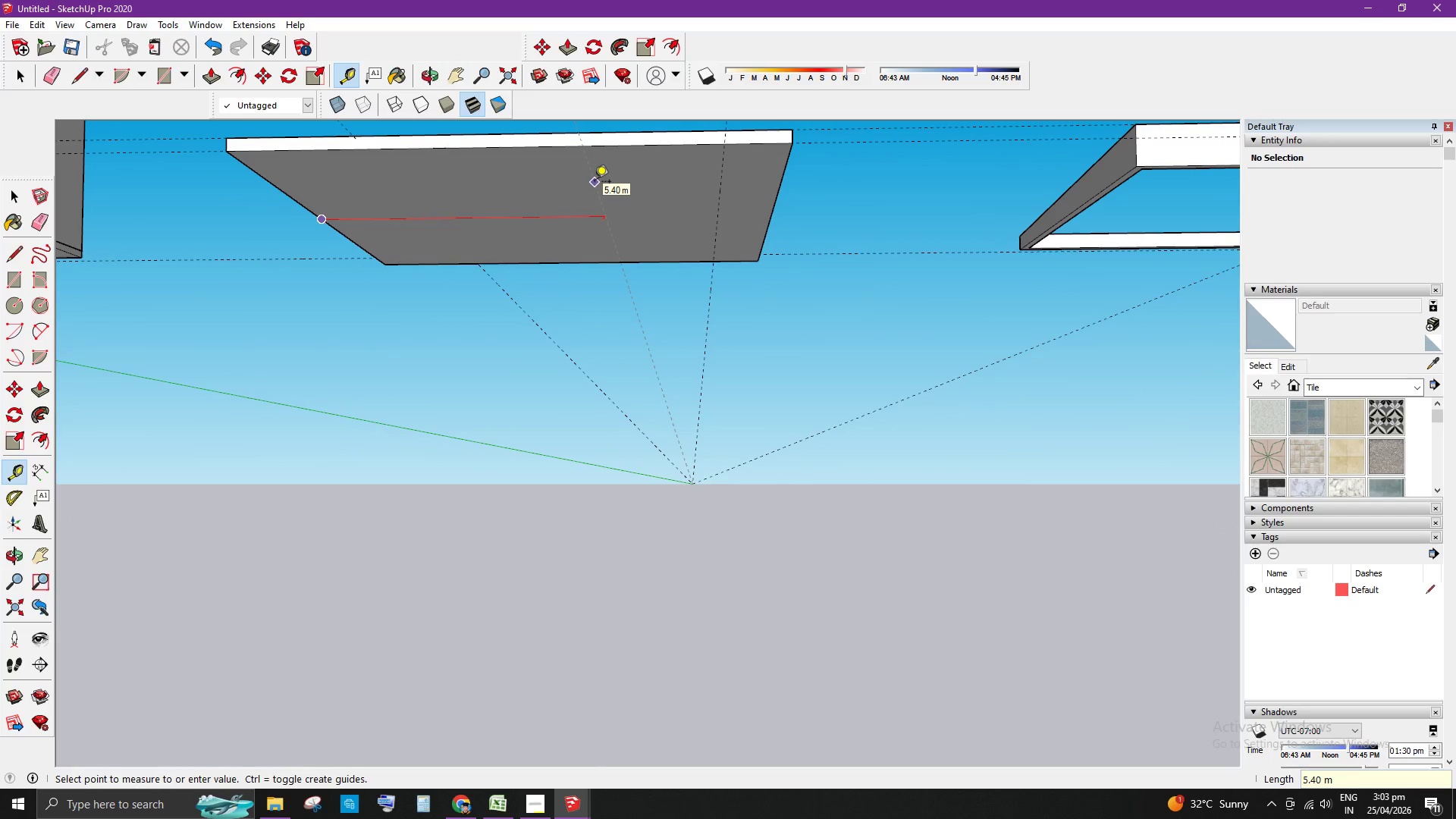 
key(Space)
 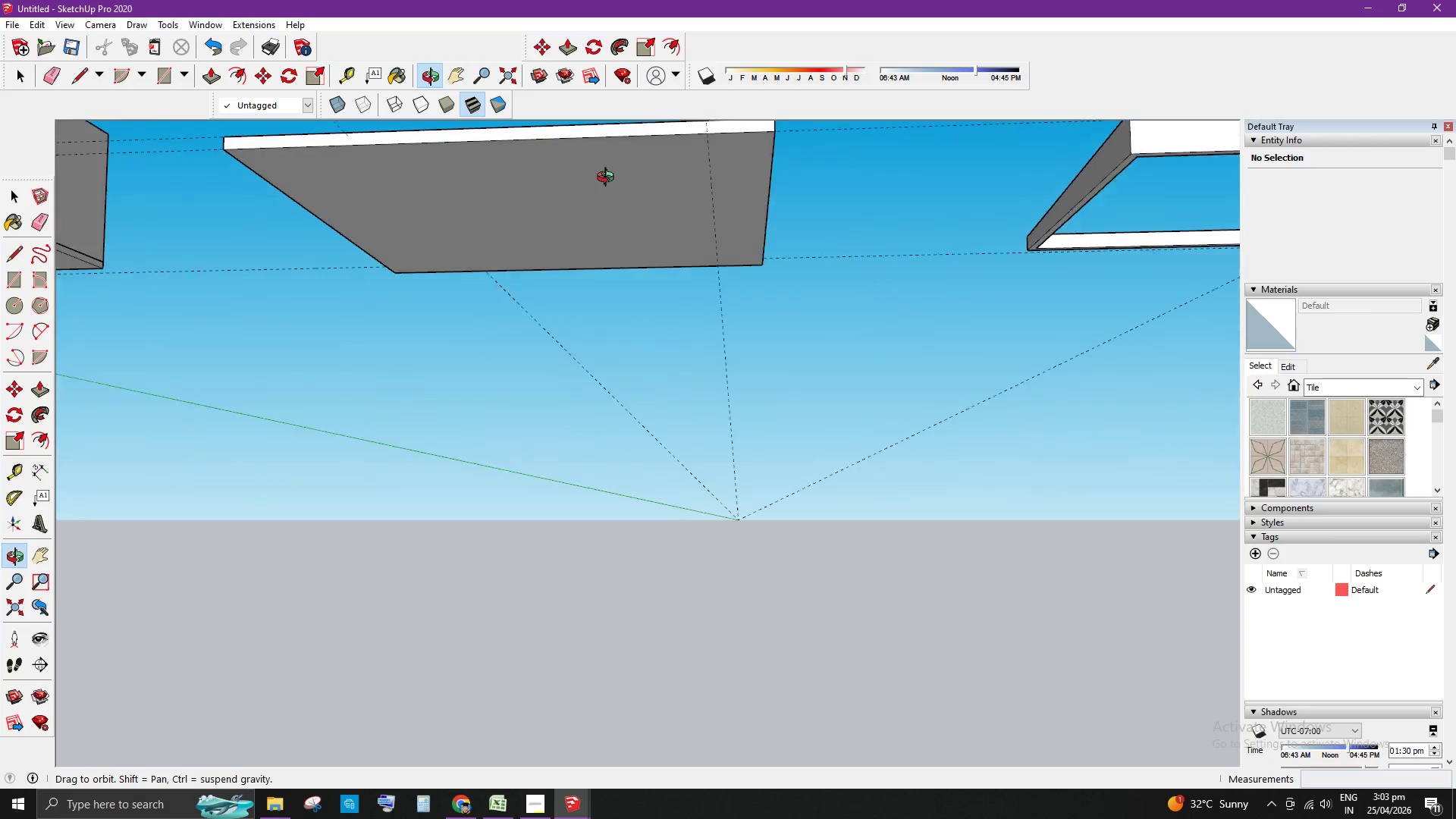 
key(T)
 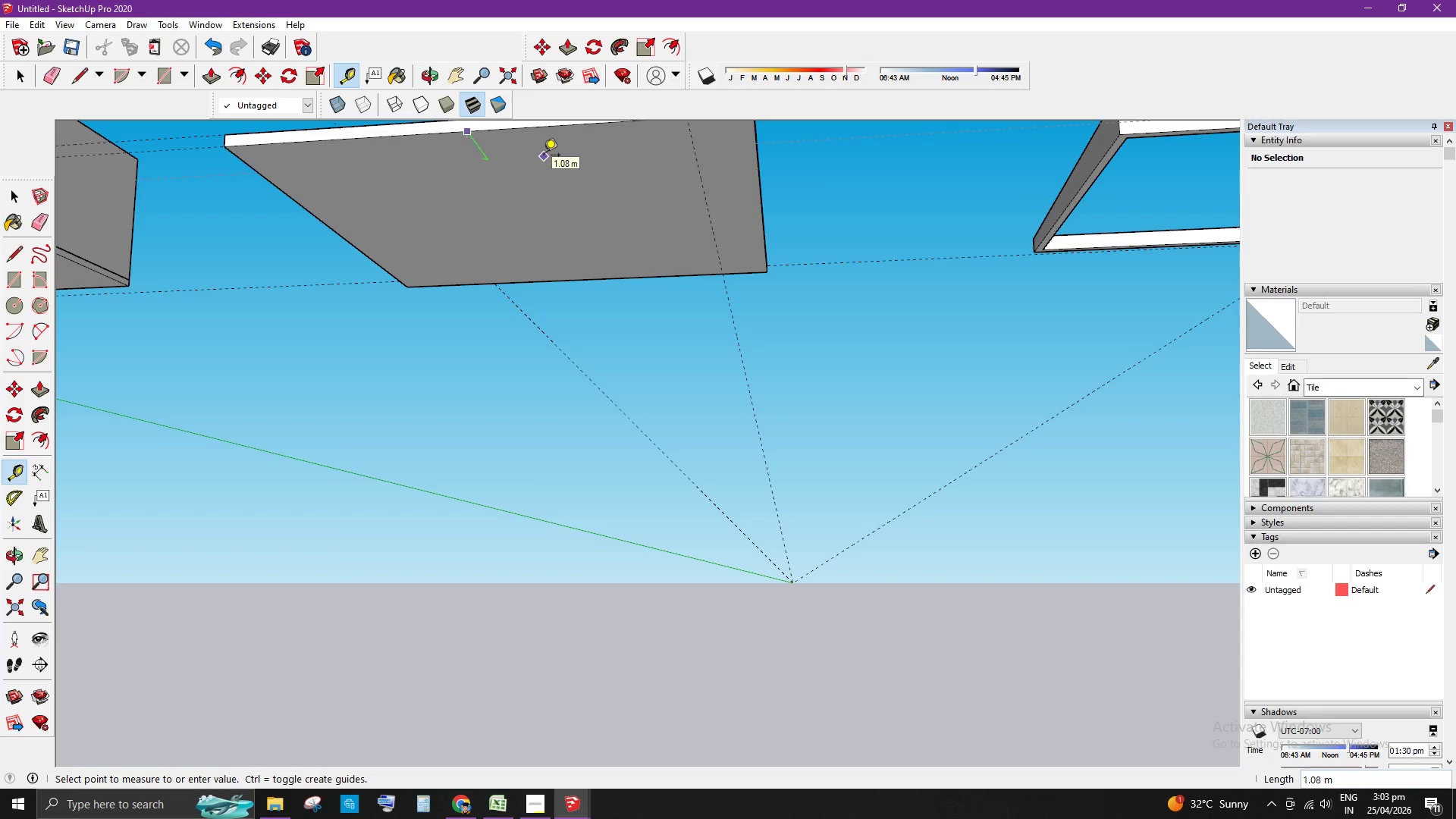 
key(Numpad1)
 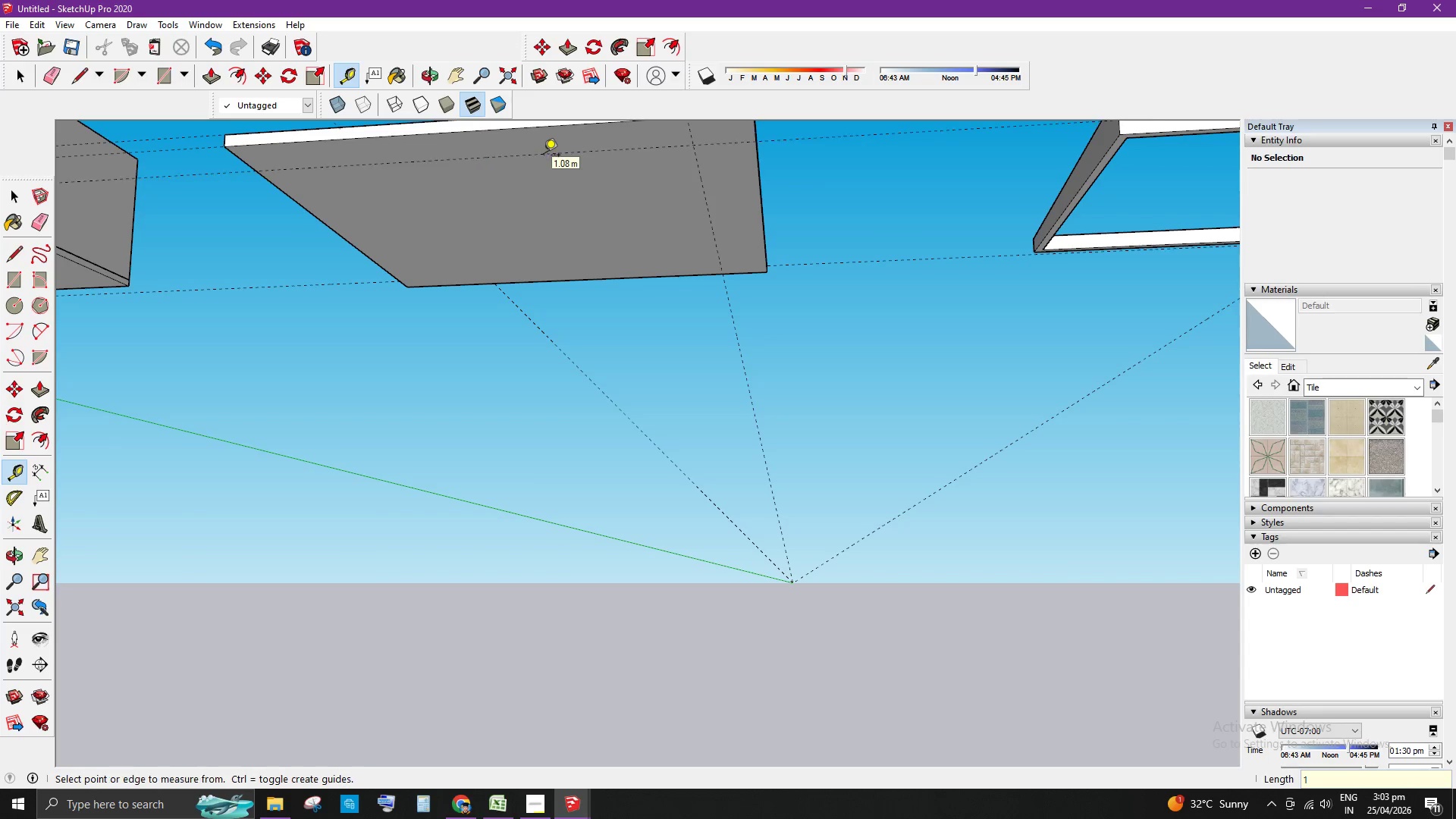 
key(Enter)
 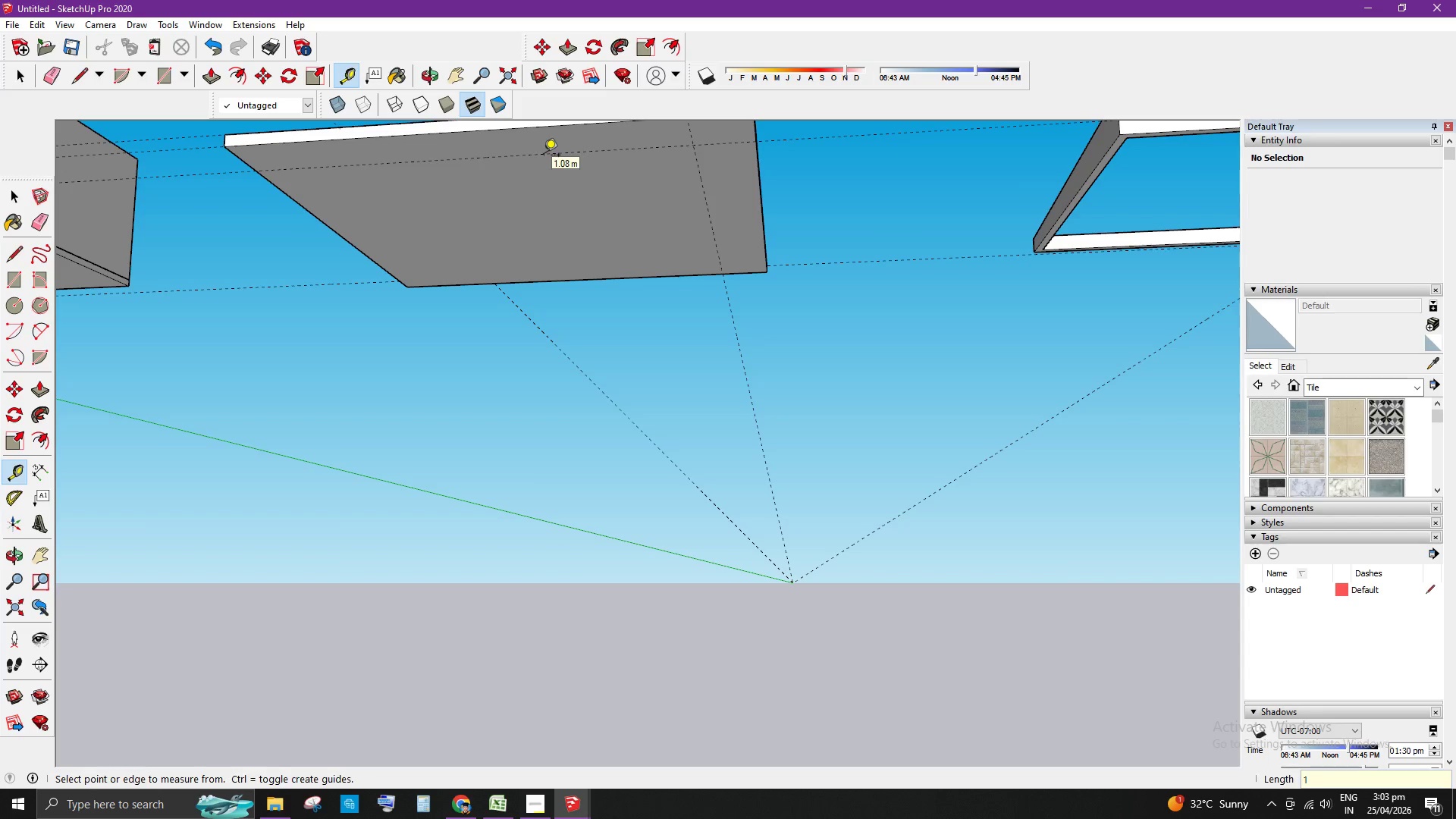 
key(Space)
 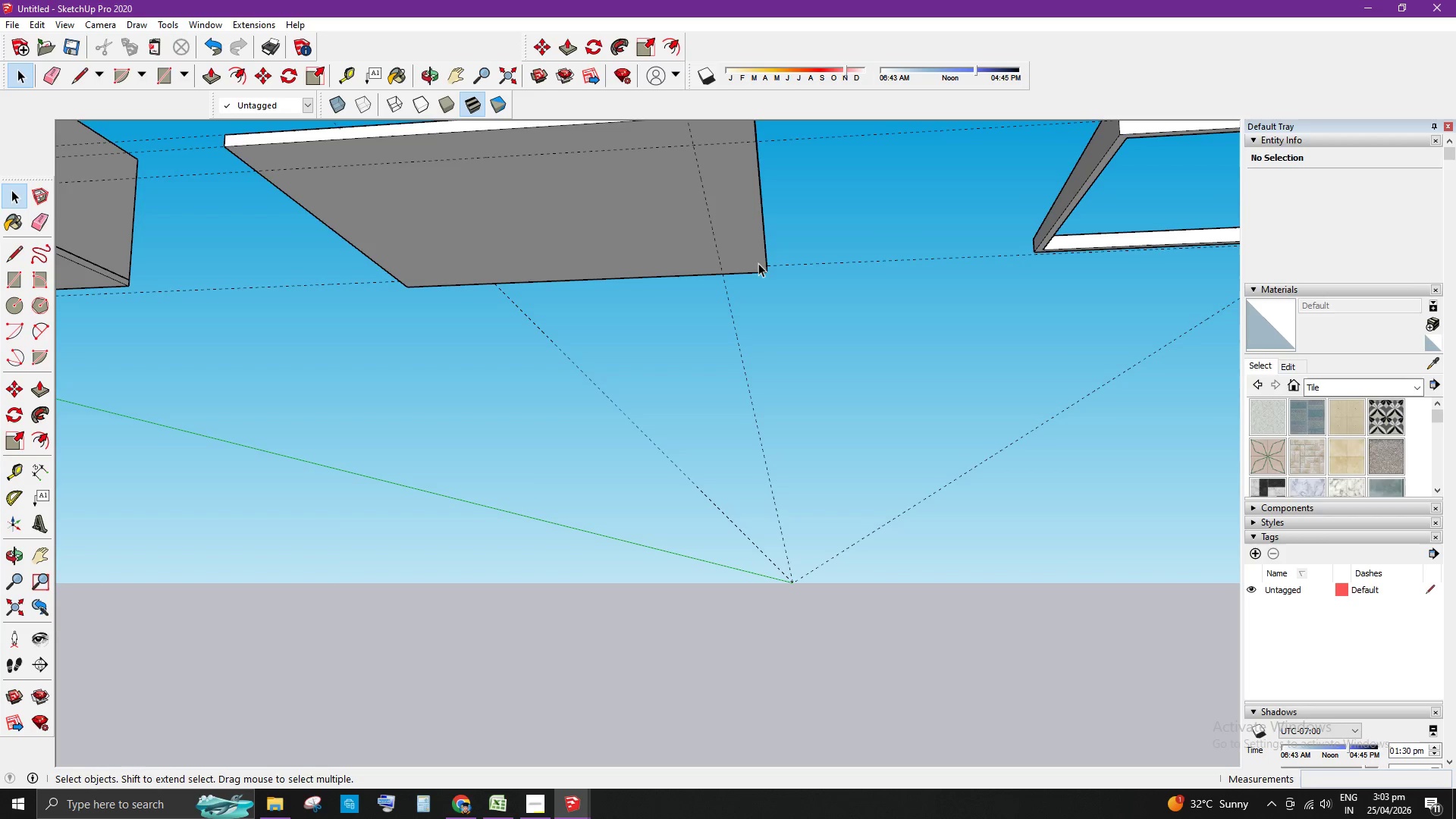 
double_click([707, 230])
 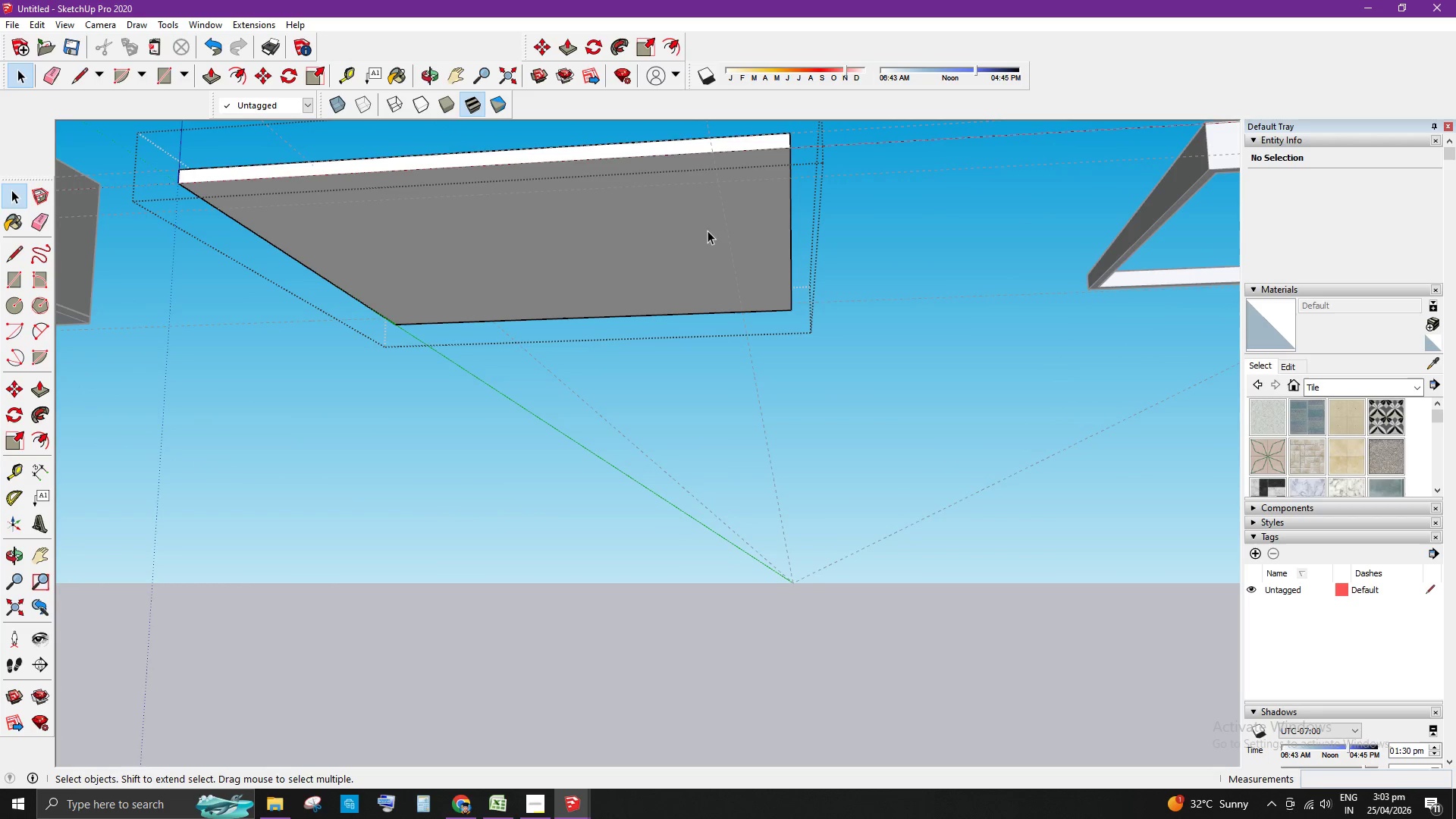 
scroll: coordinate [711, 180], scroll_direction: up, amount: 2.0
 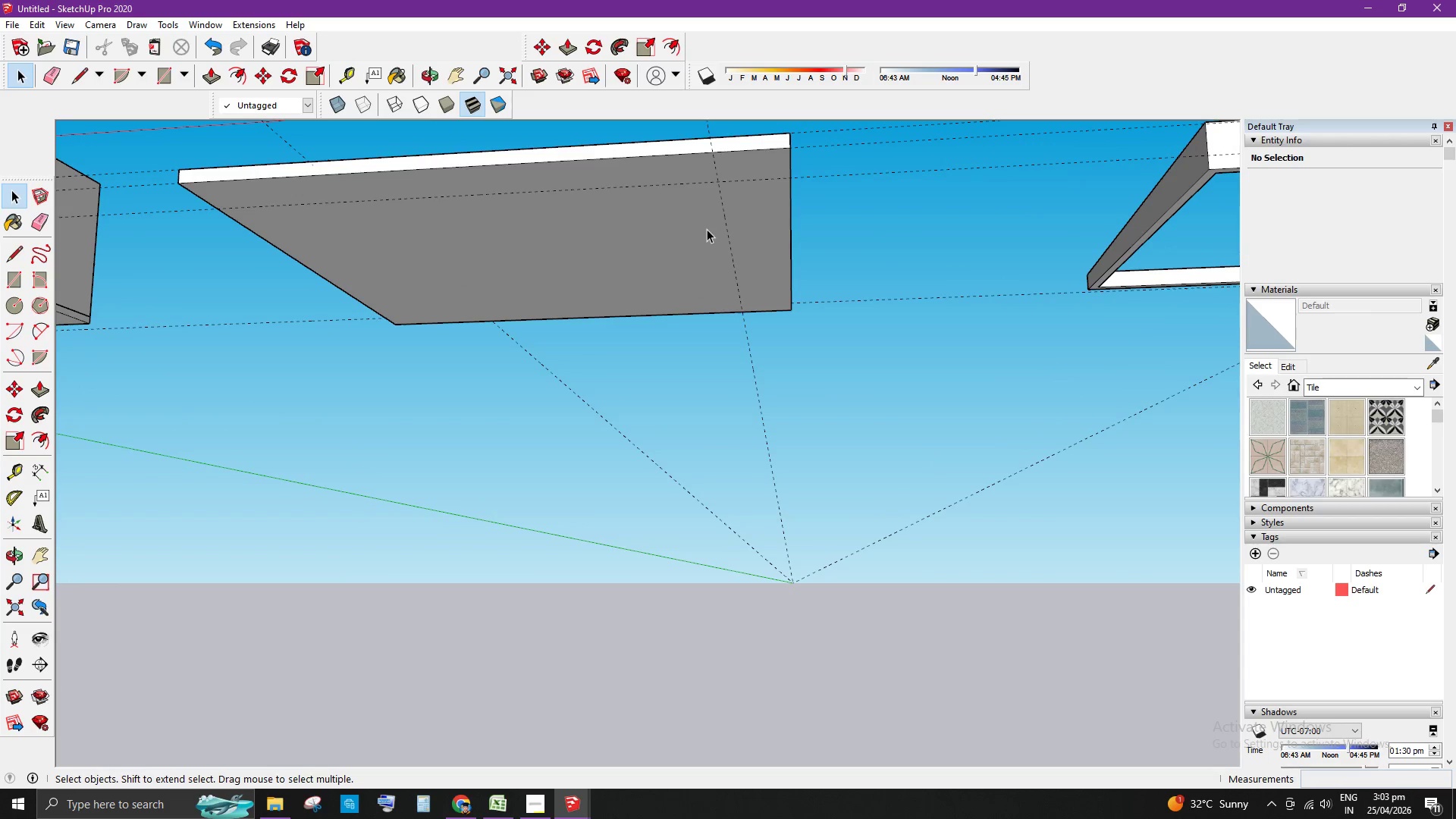 
triple_click([714, 222])
 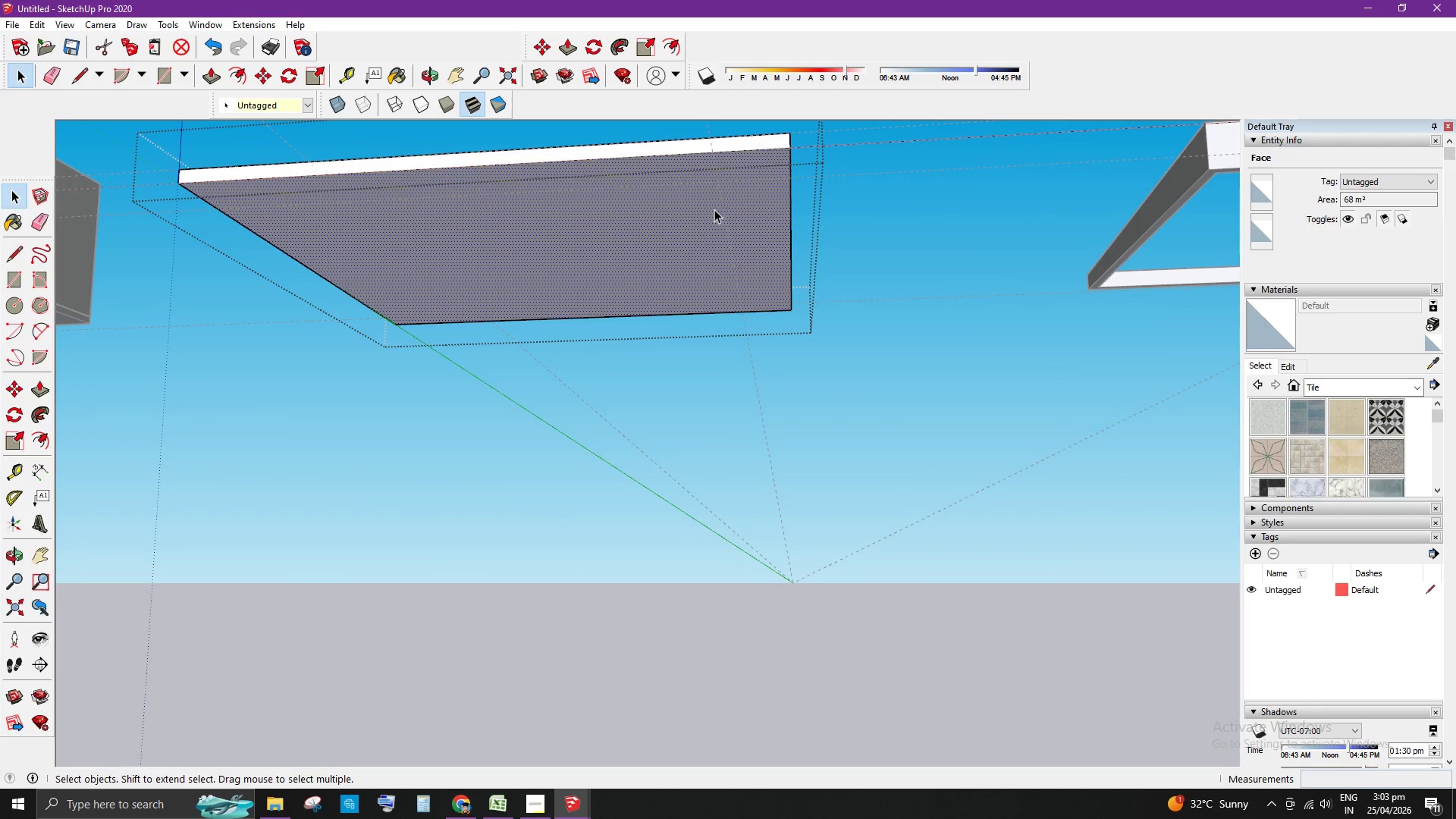 
key(L)
 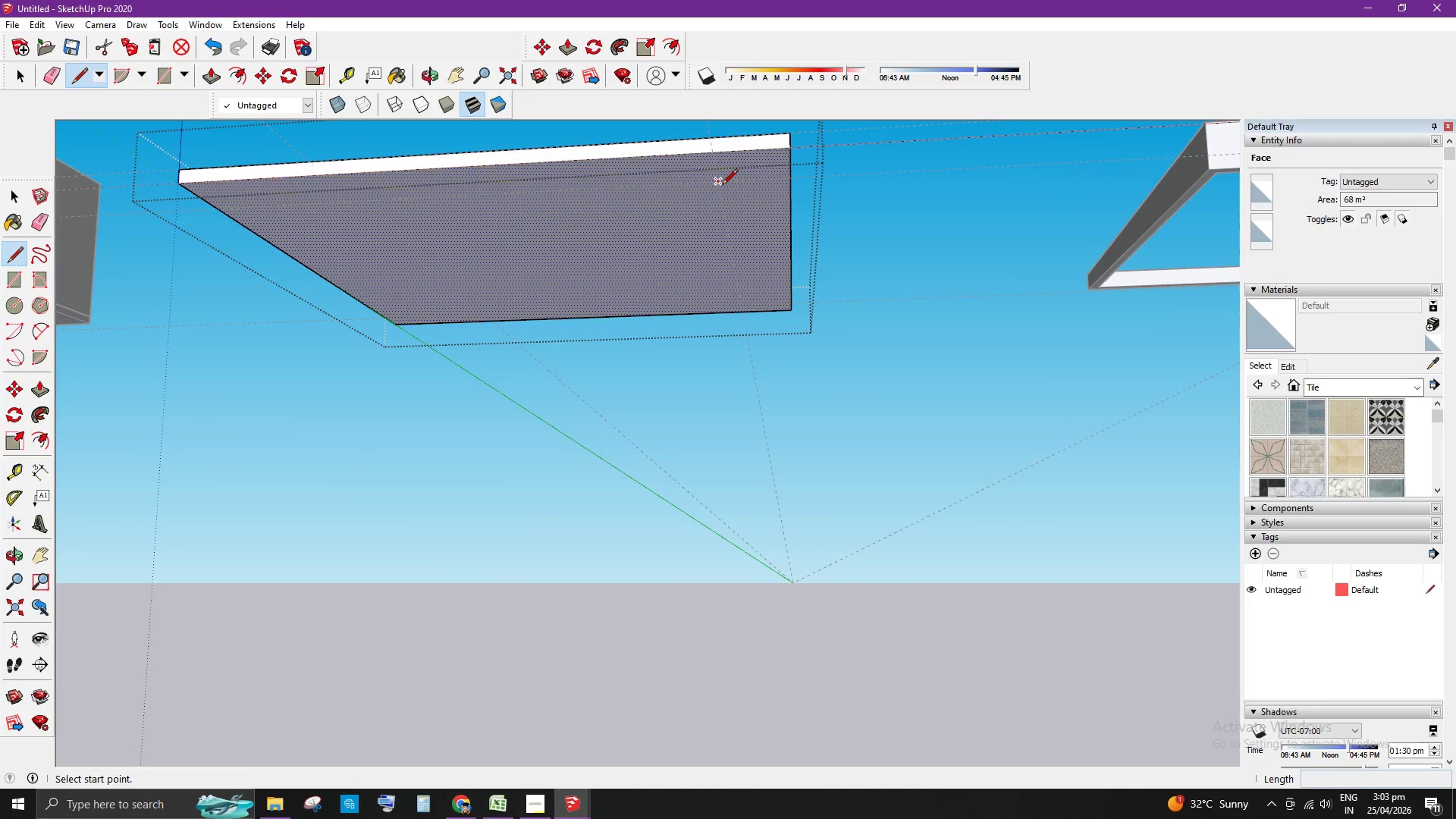 
left_click([720, 183])
 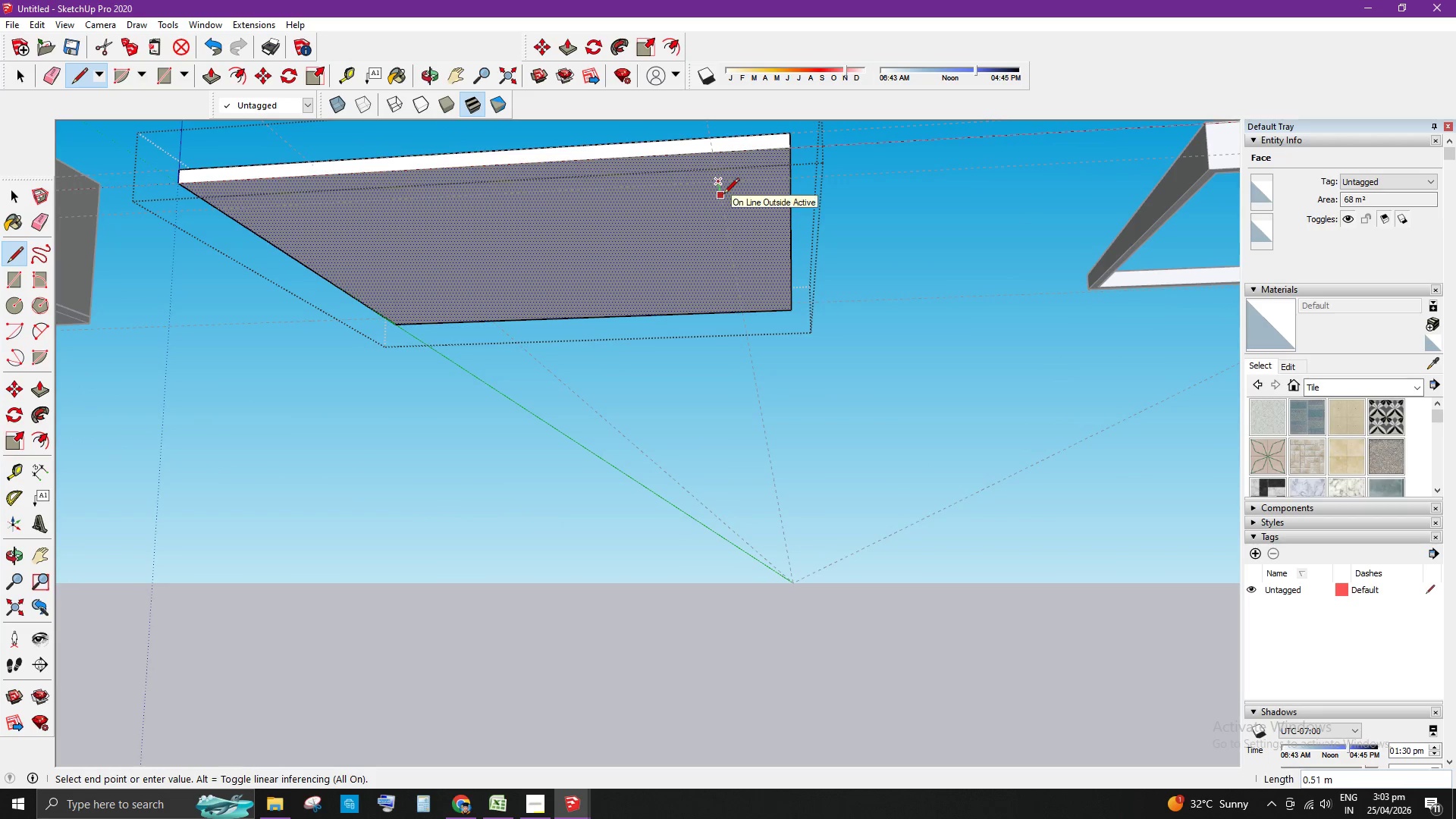 
left_click([723, 195])
 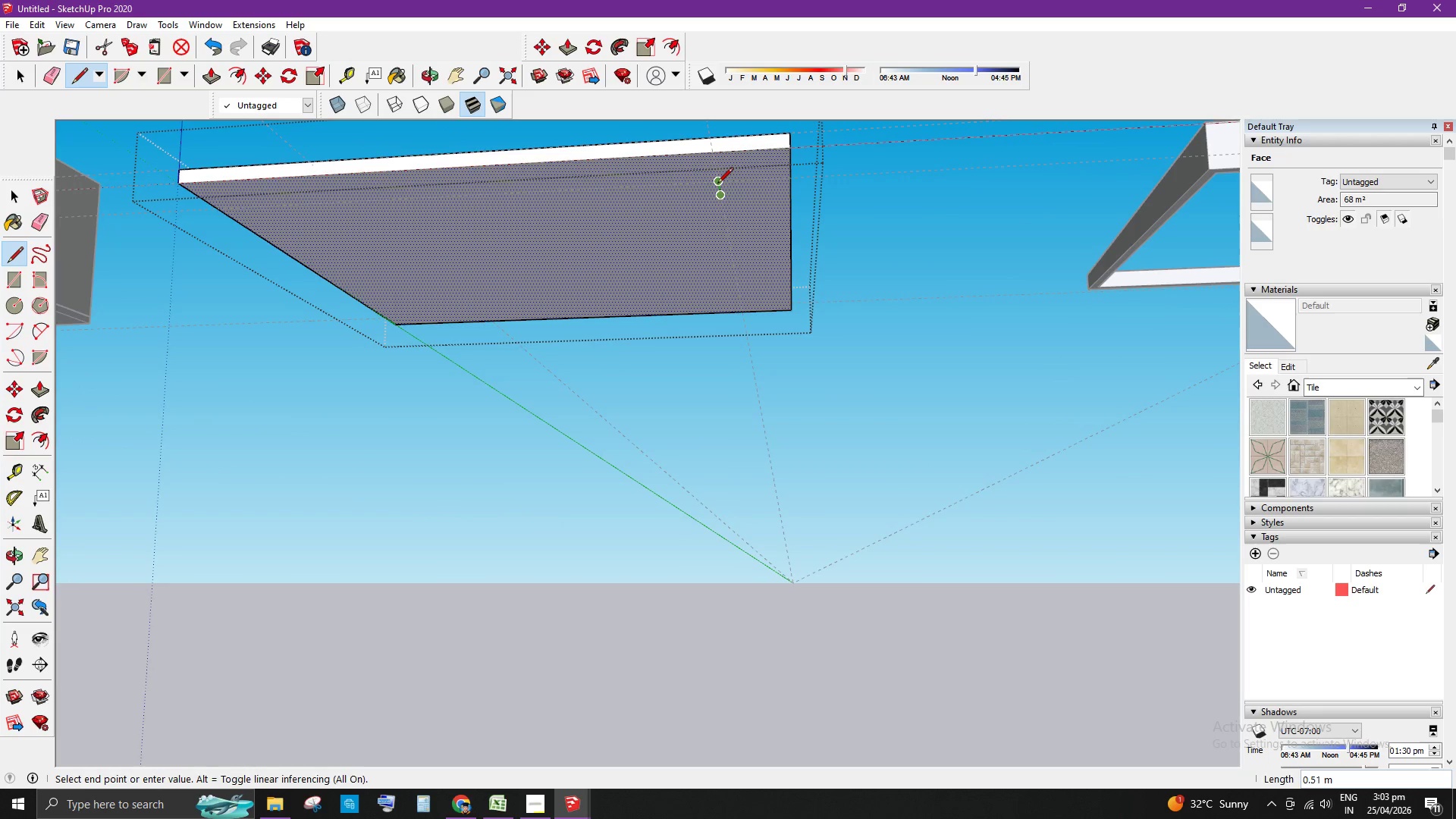 
left_click([717, 184])
 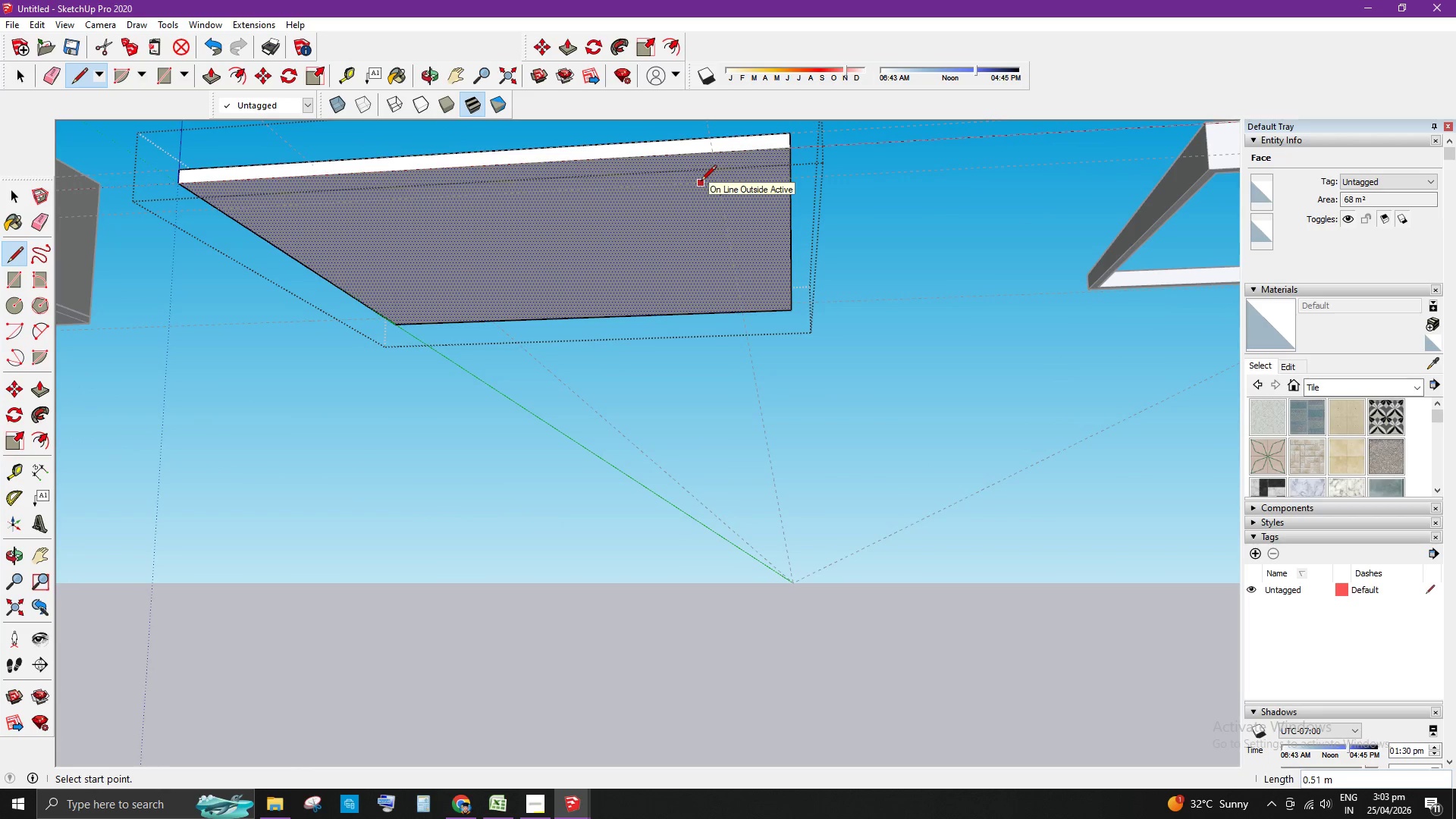 
key(Space)
 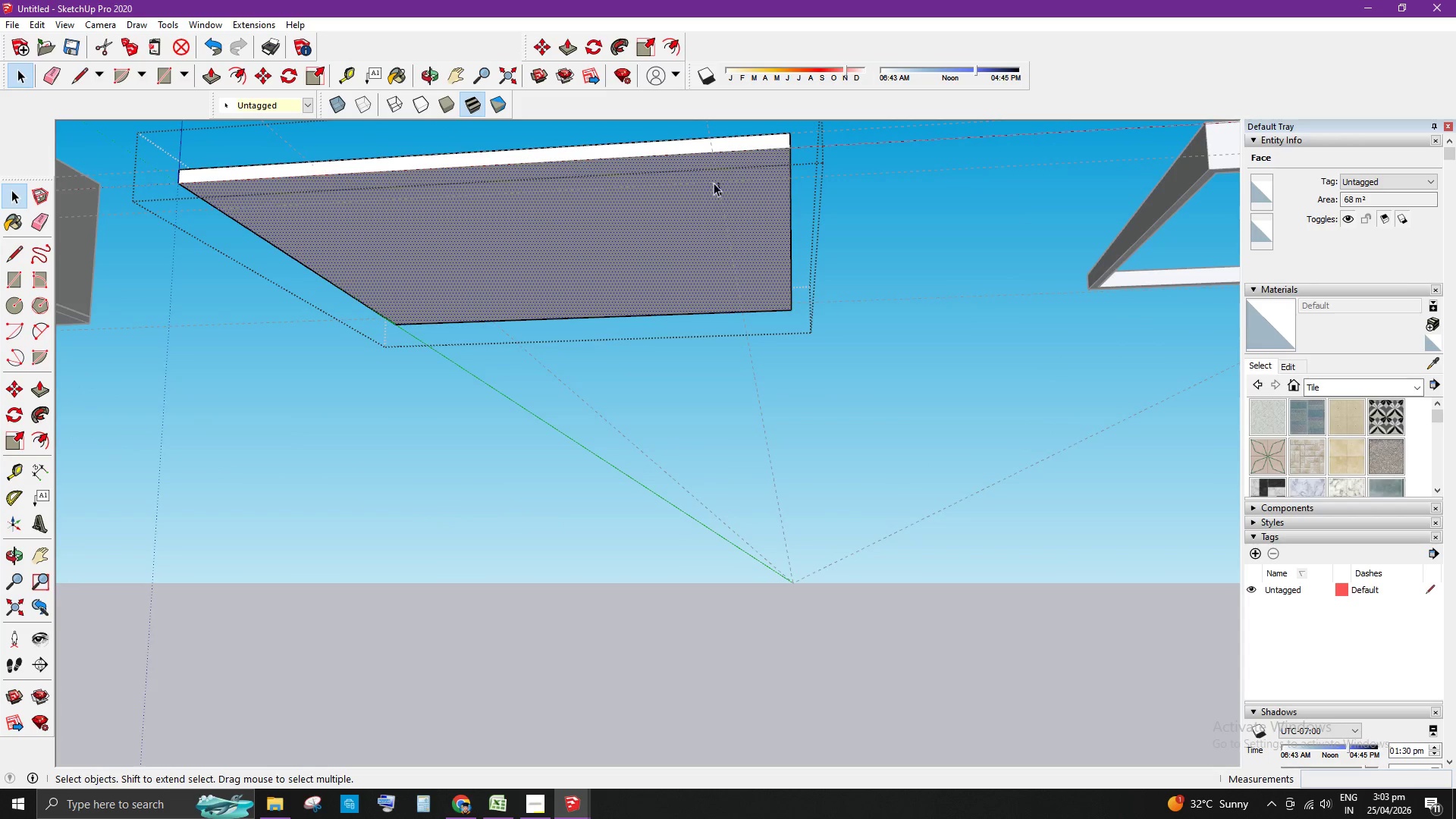 
scroll: coordinate [727, 188], scroll_direction: up, amount: 3.0
 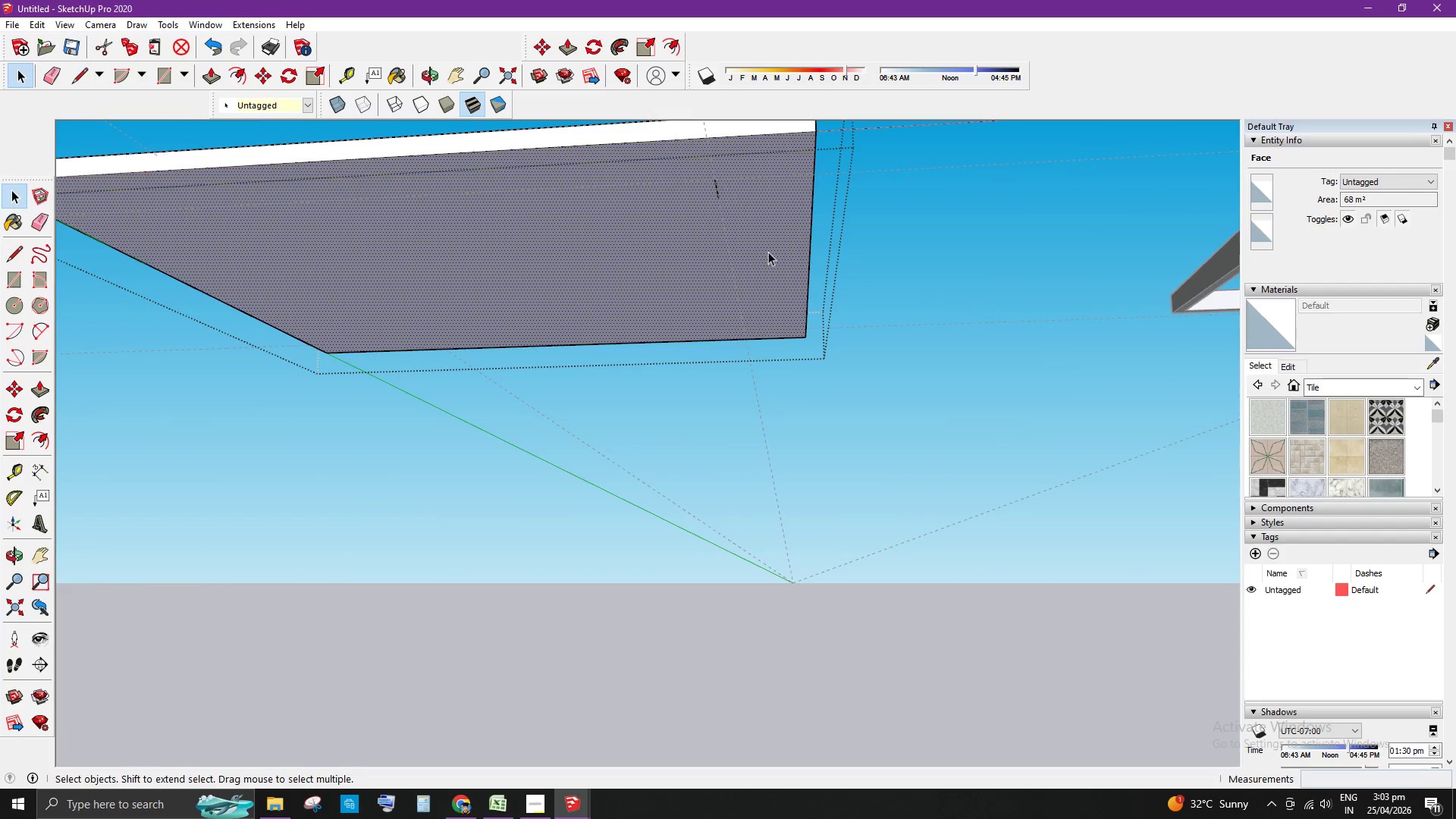 
left_click([955, 315])
 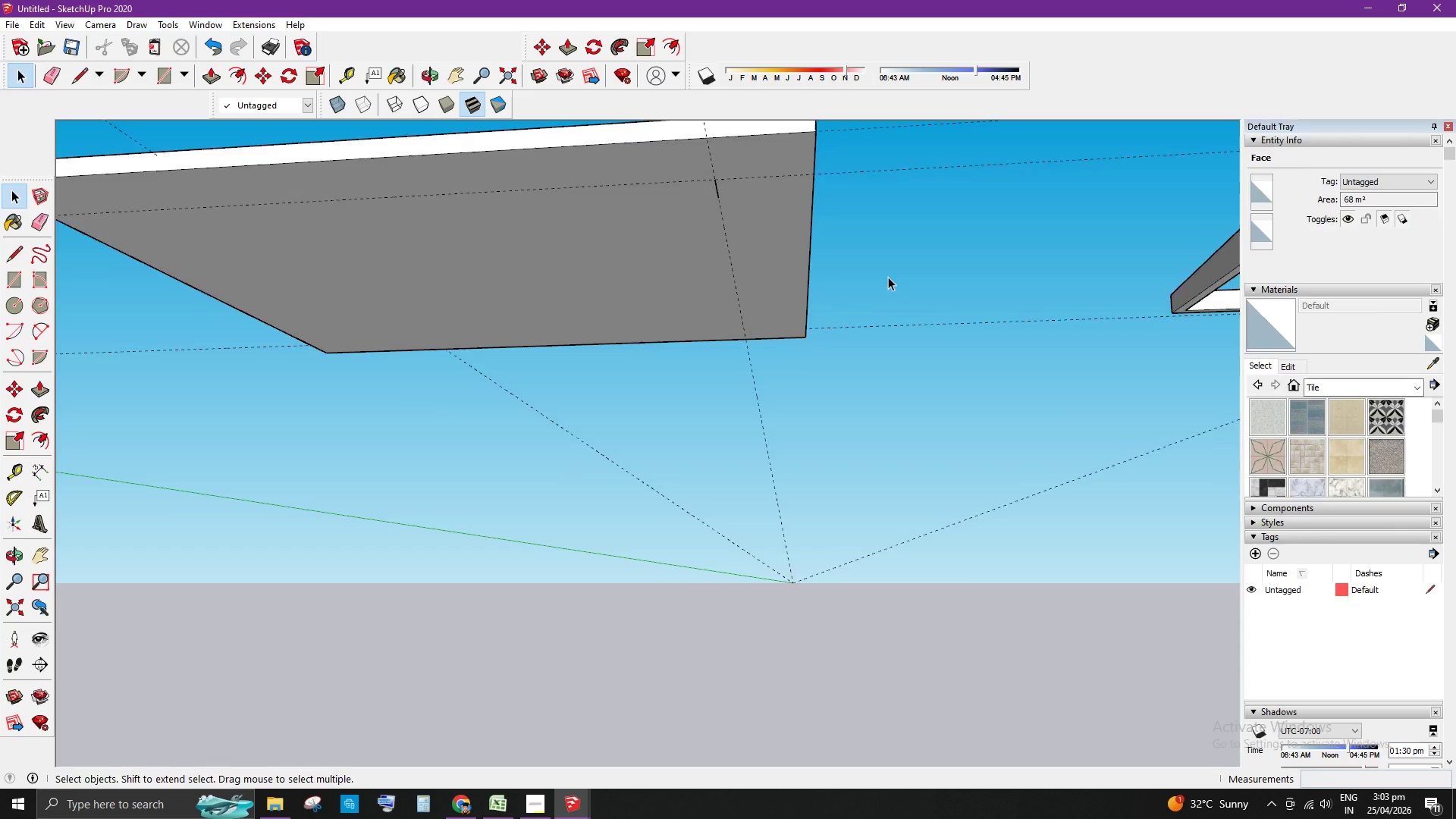 
scroll: coordinate [912, 369], scroll_direction: down, amount: 3.0
 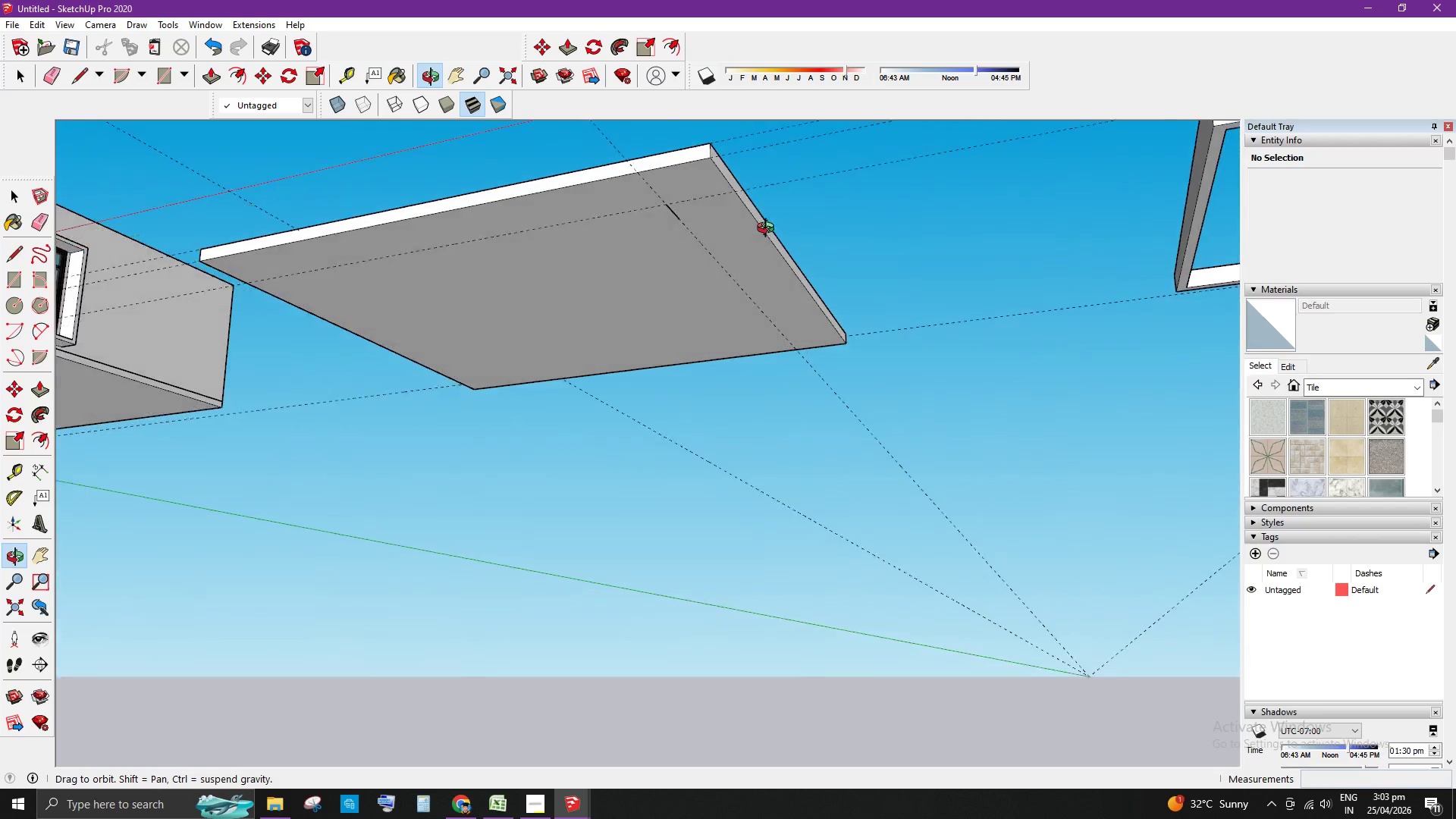 
left_click([719, 250])
 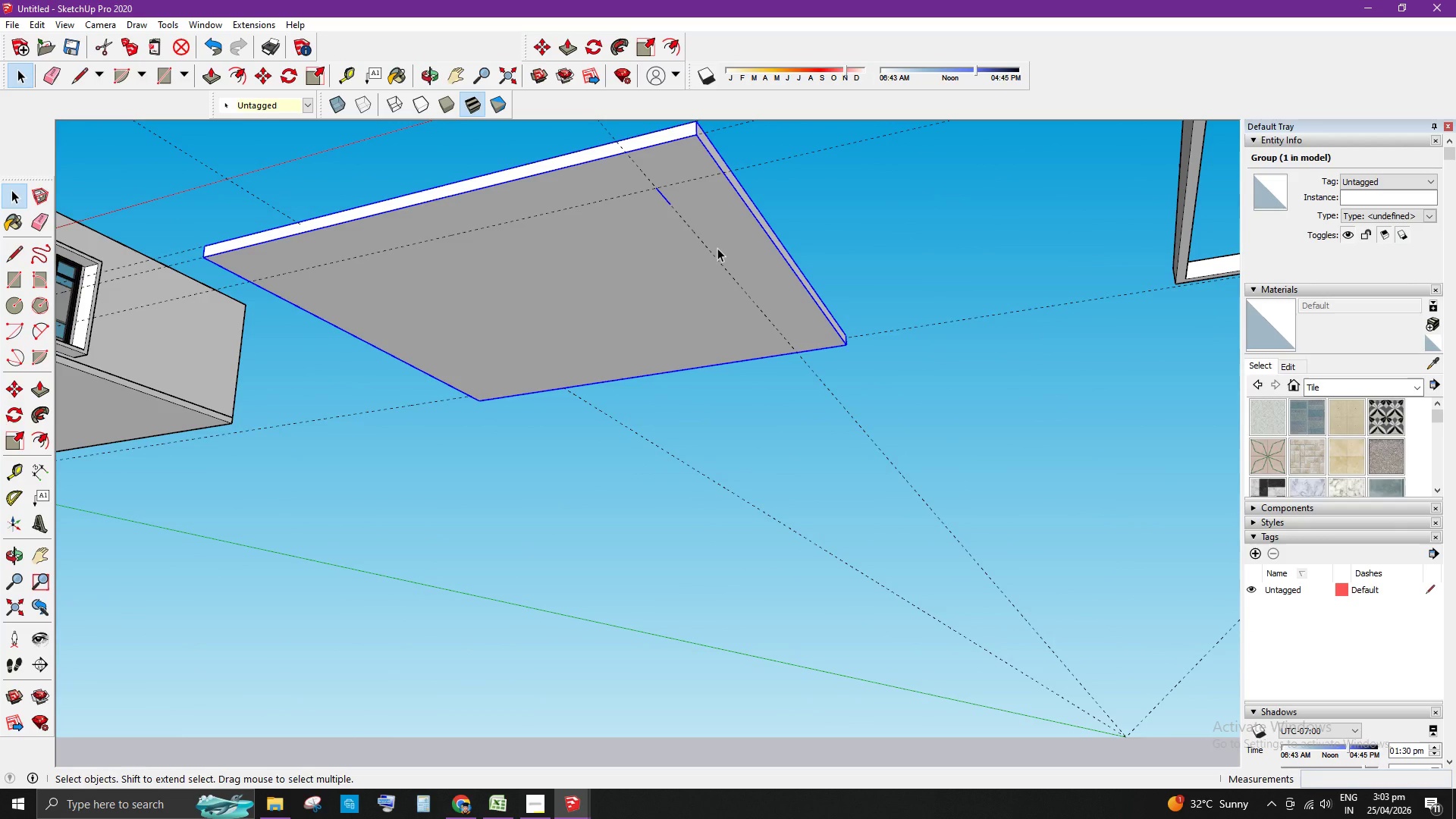 
double_click([717, 248])
 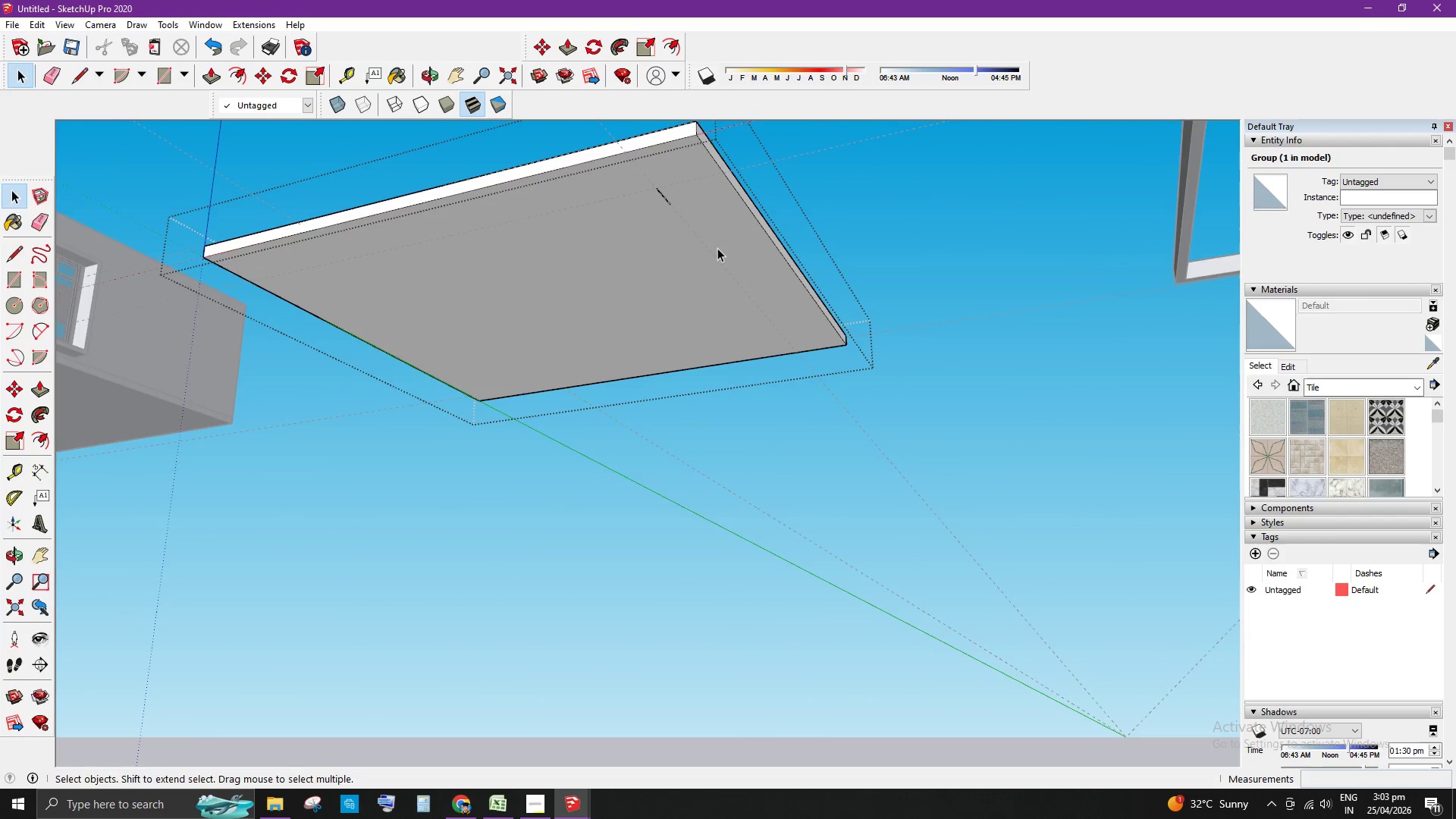 
key(S)
 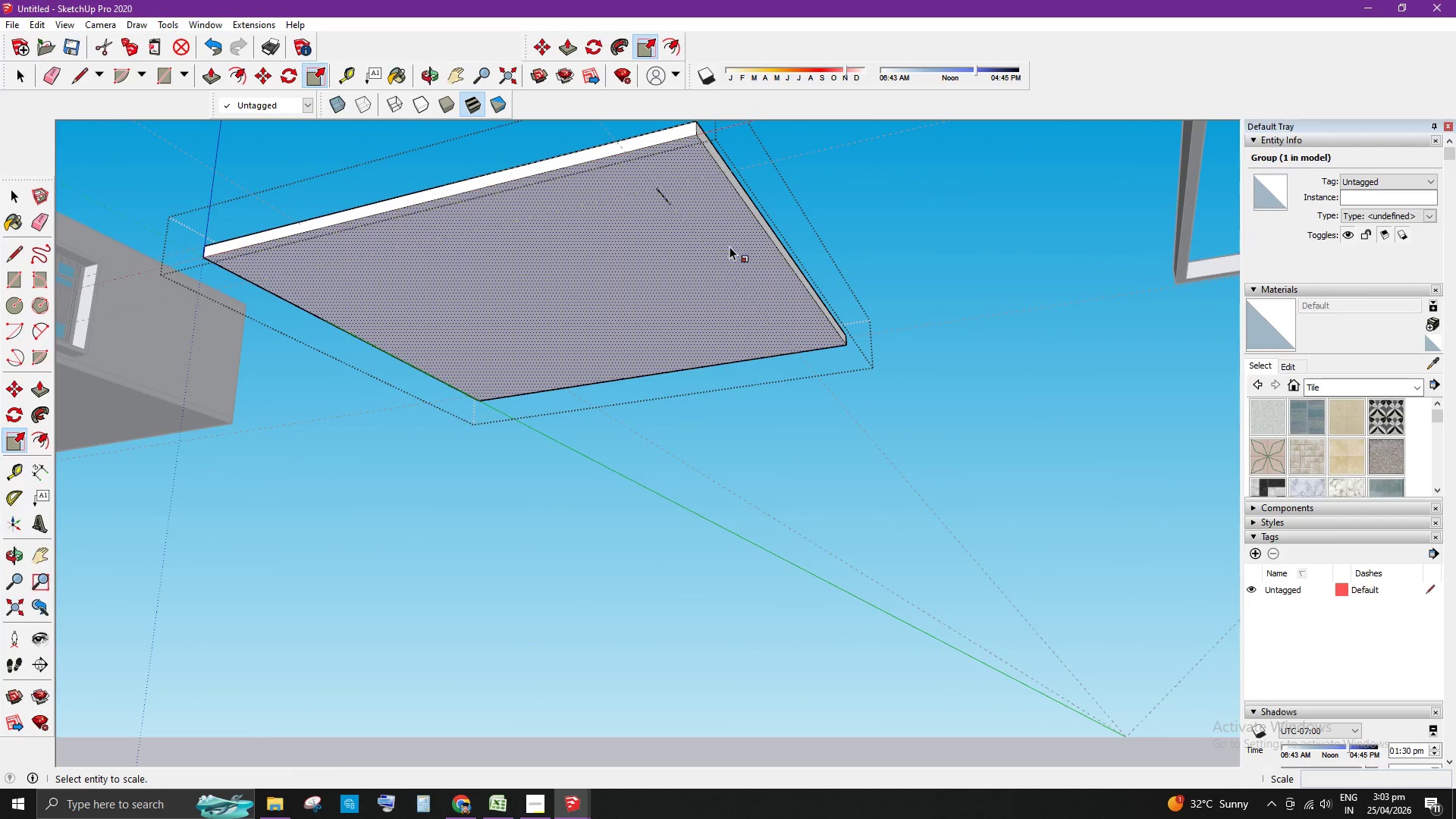 
key(Space)
 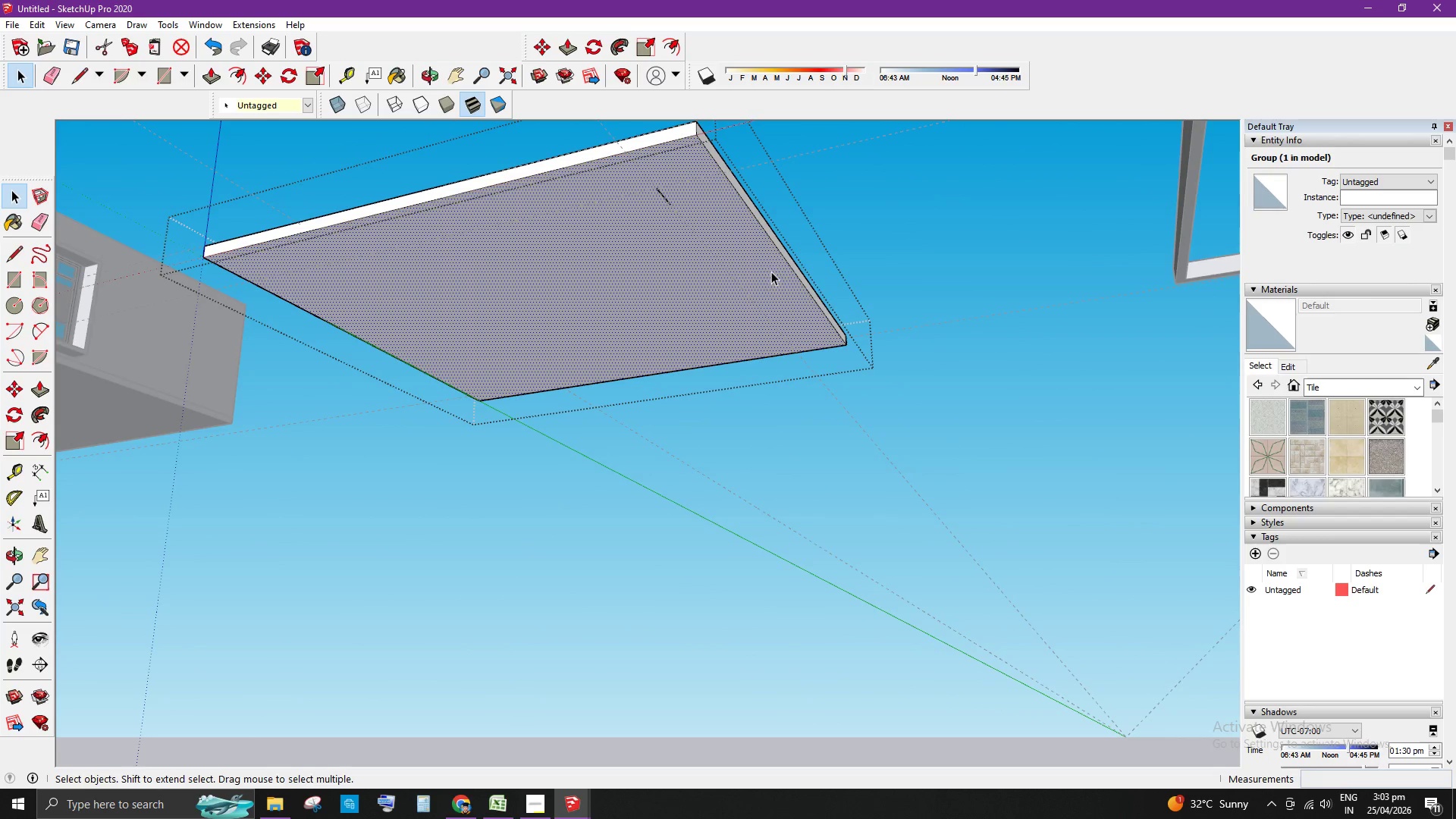 
left_click([914, 237])
 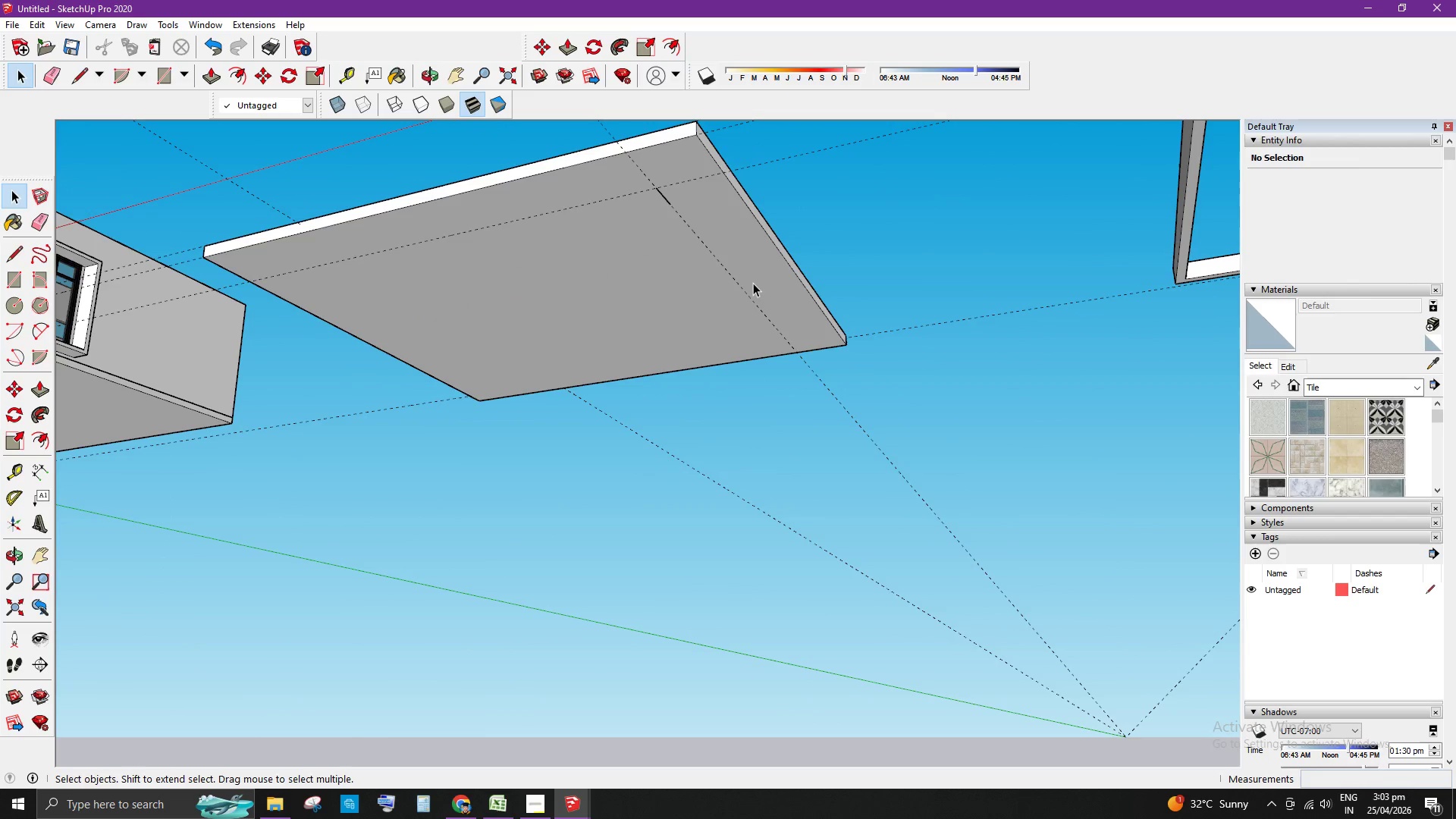 
key(E)
 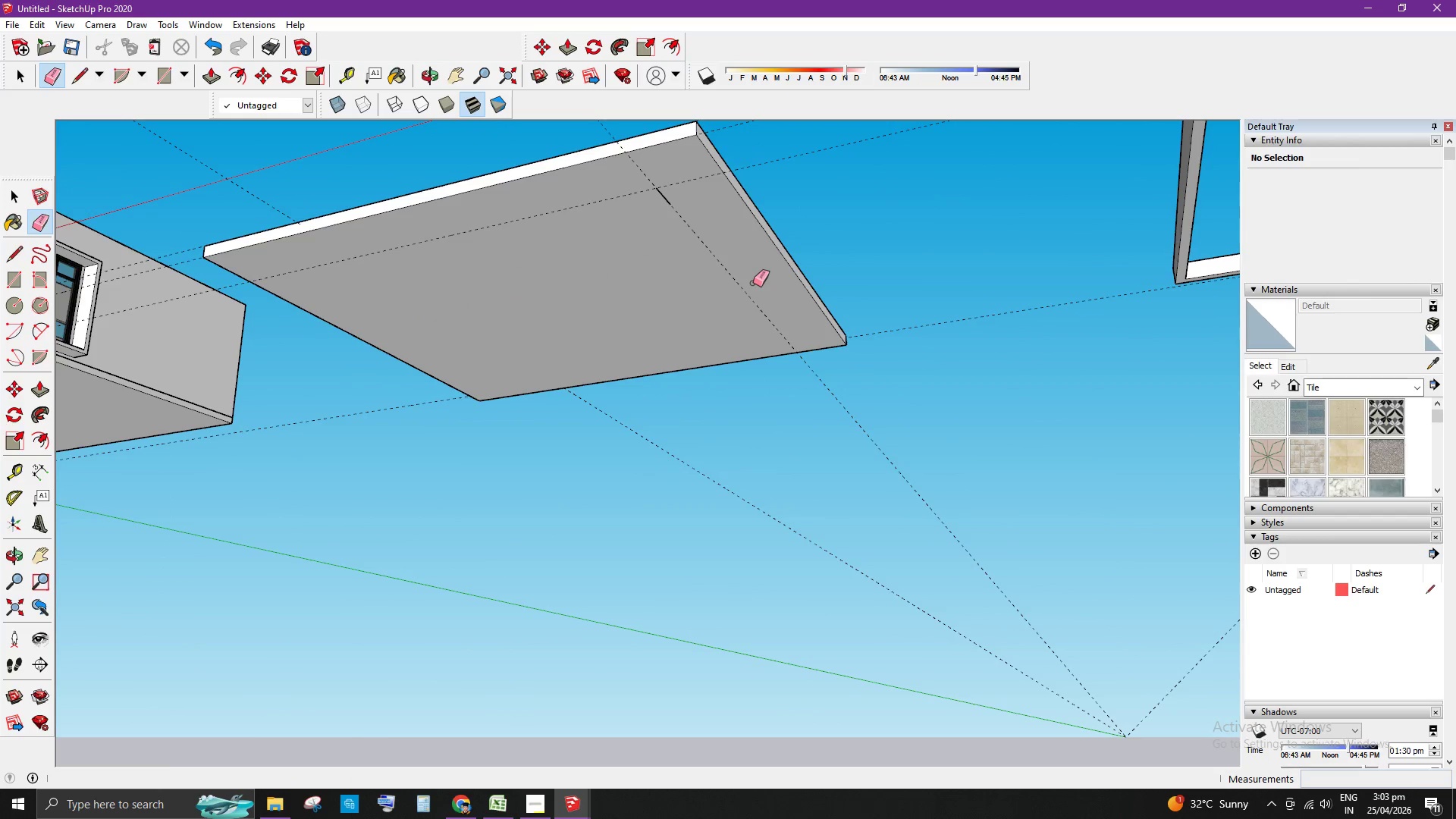 
left_click_drag(start_coordinate=[753, 283], to_coordinate=[720, 295])
 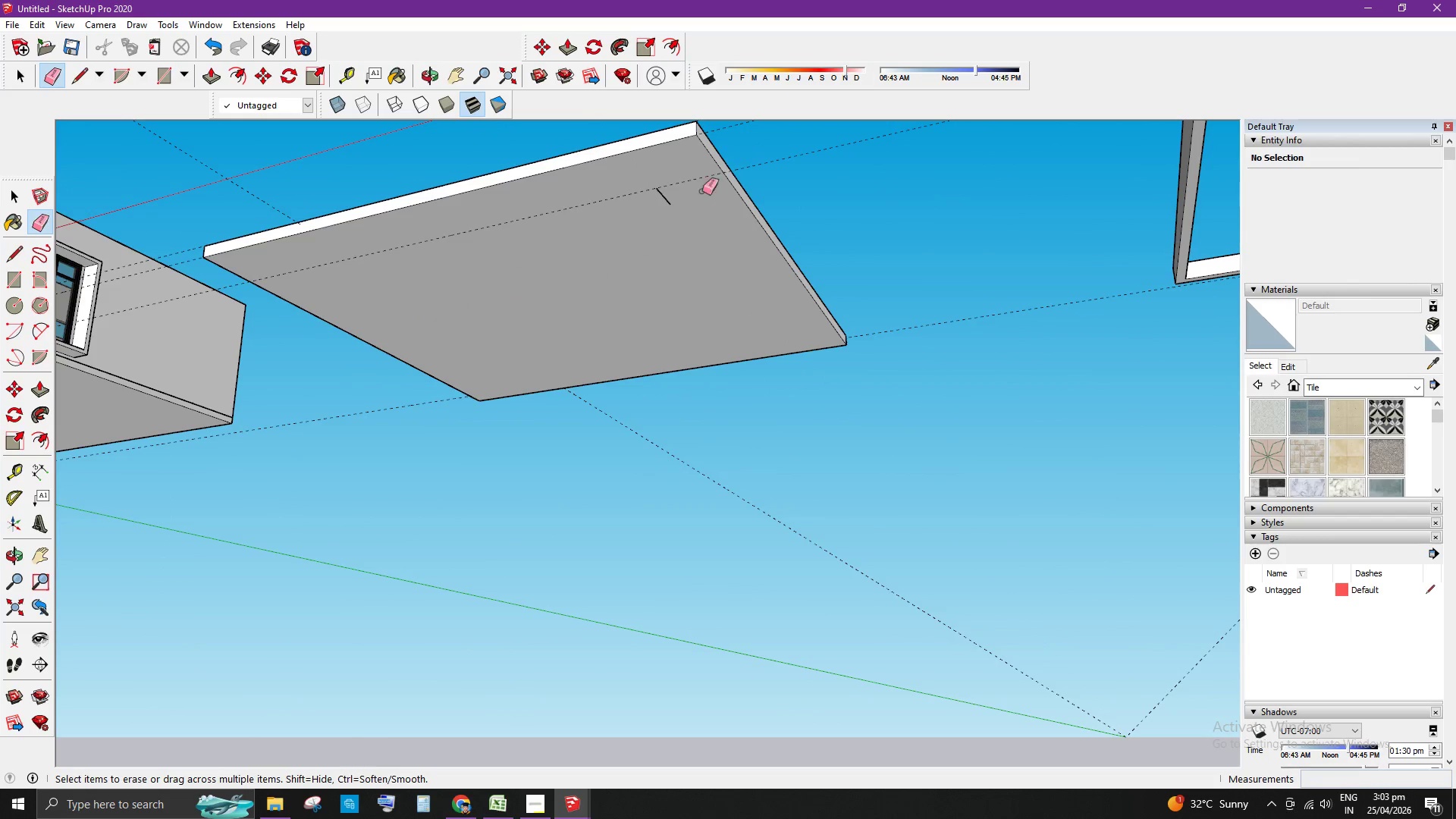 
left_click_drag(start_coordinate=[687, 171], to_coordinate=[692, 200])
 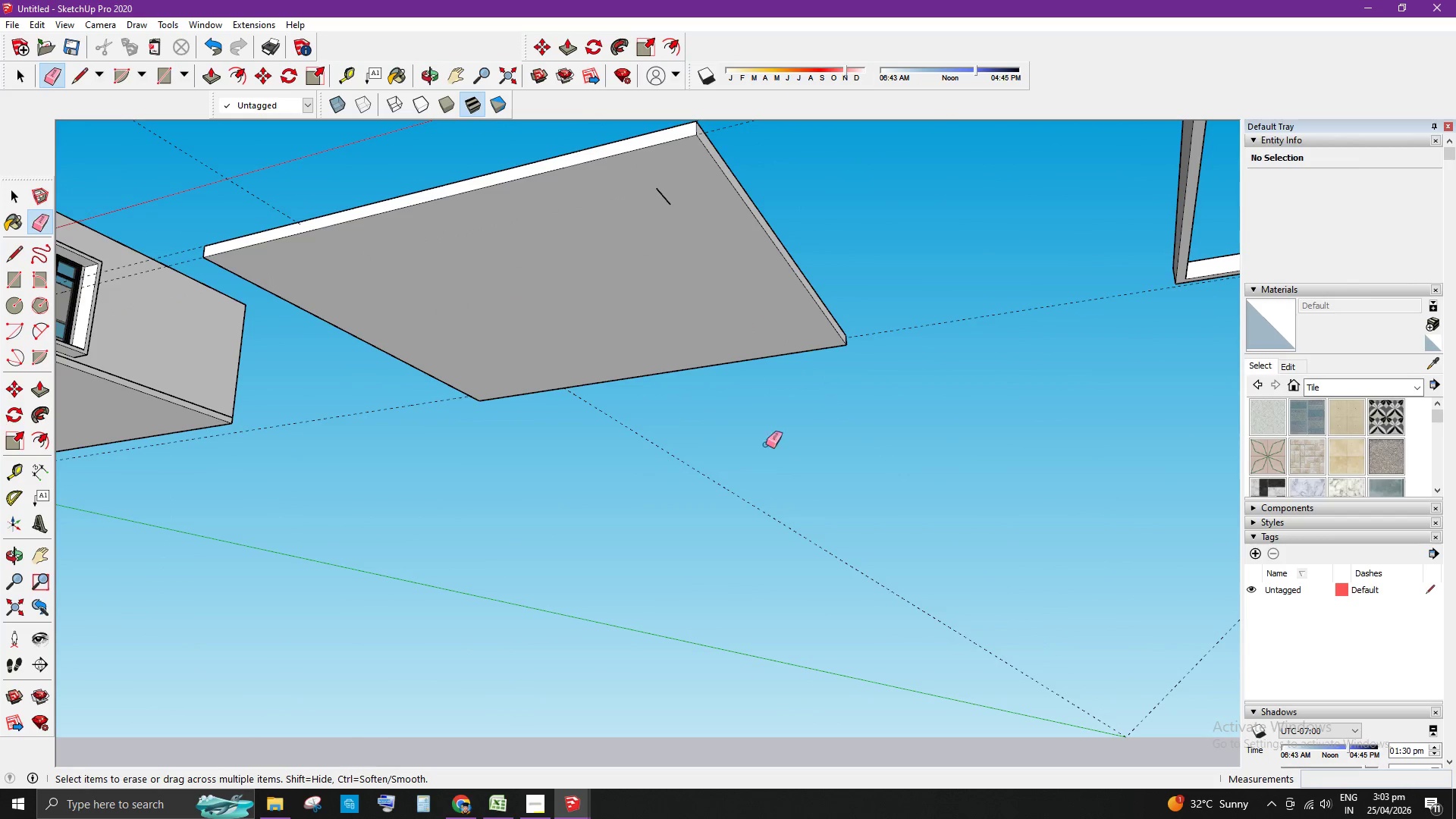 
key(Space)
 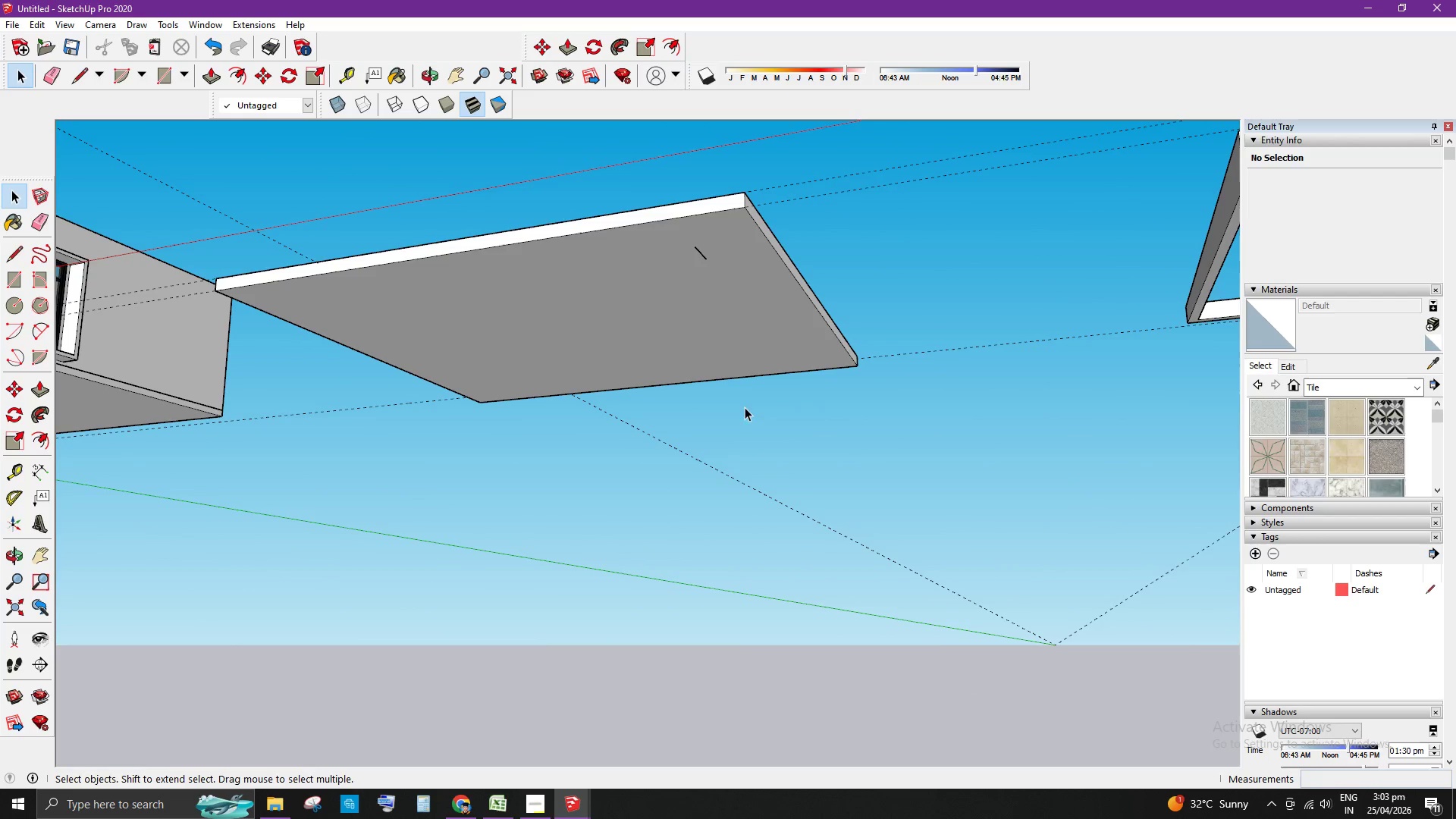 
key(E)
 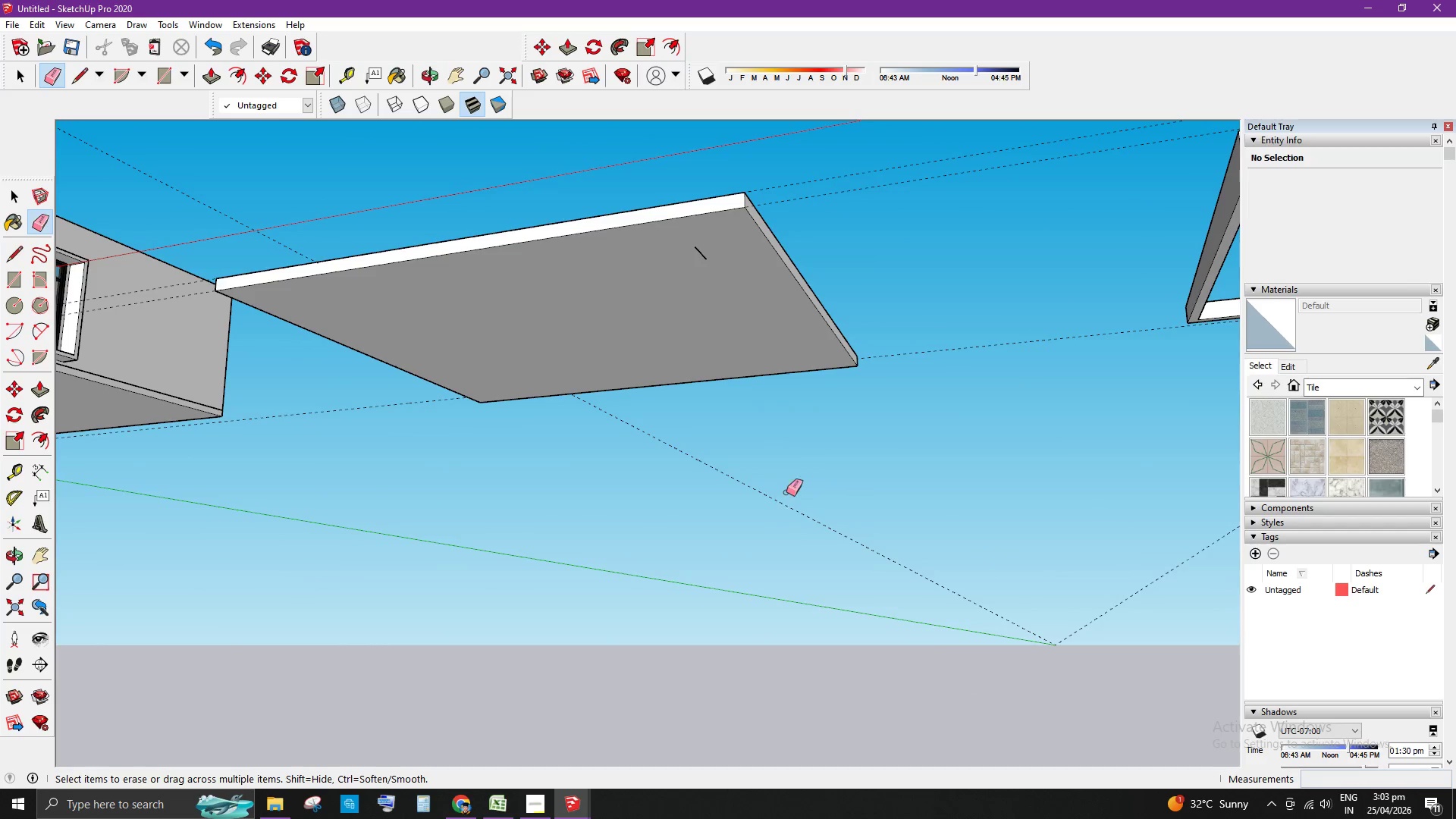 
left_click_drag(start_coordinate=[792, 488], to_coordinate=[769, 509])
 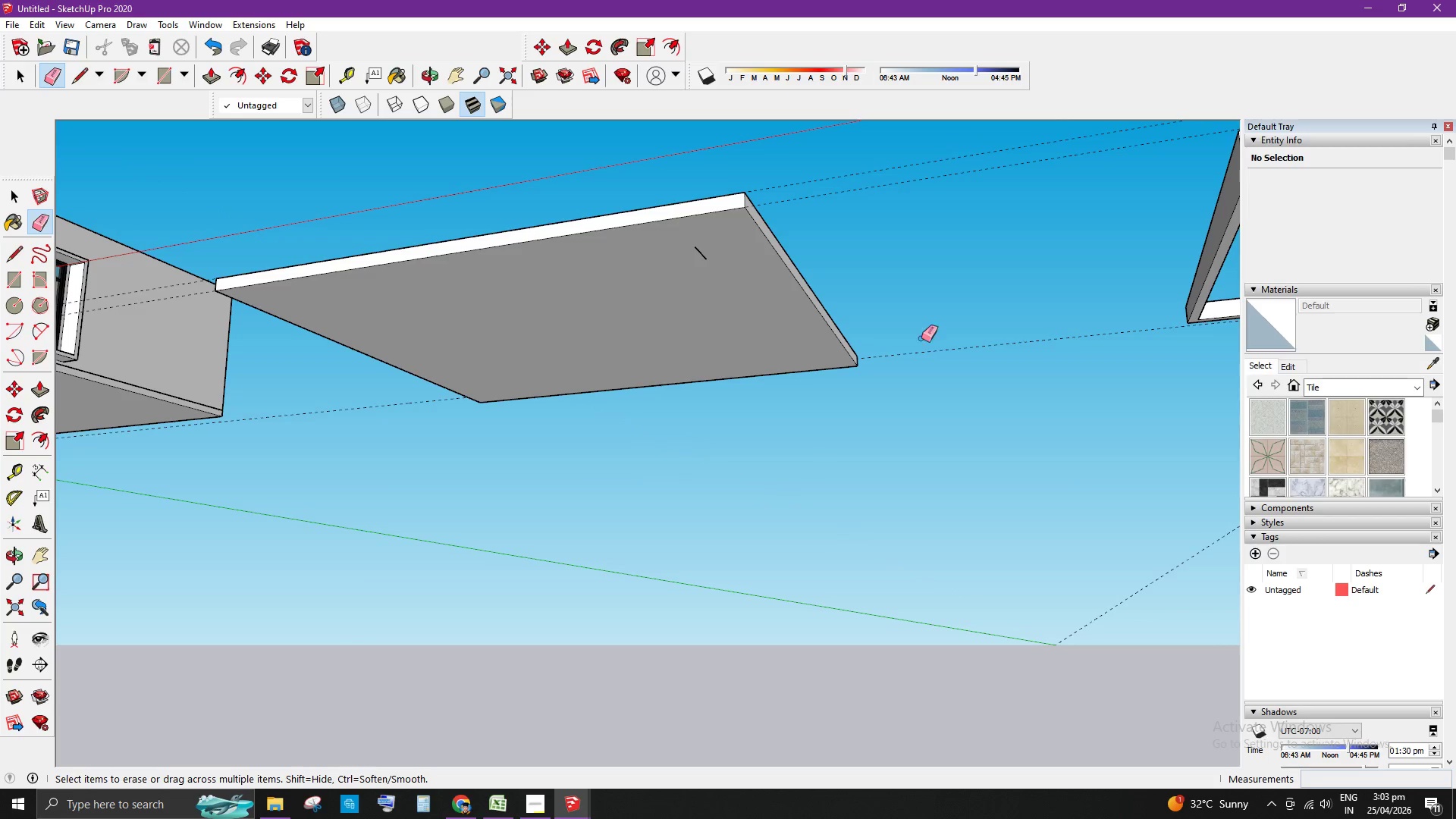 
left_click_drag(start_coordinate=[925, 333], to_coordinate=[922, 363])
 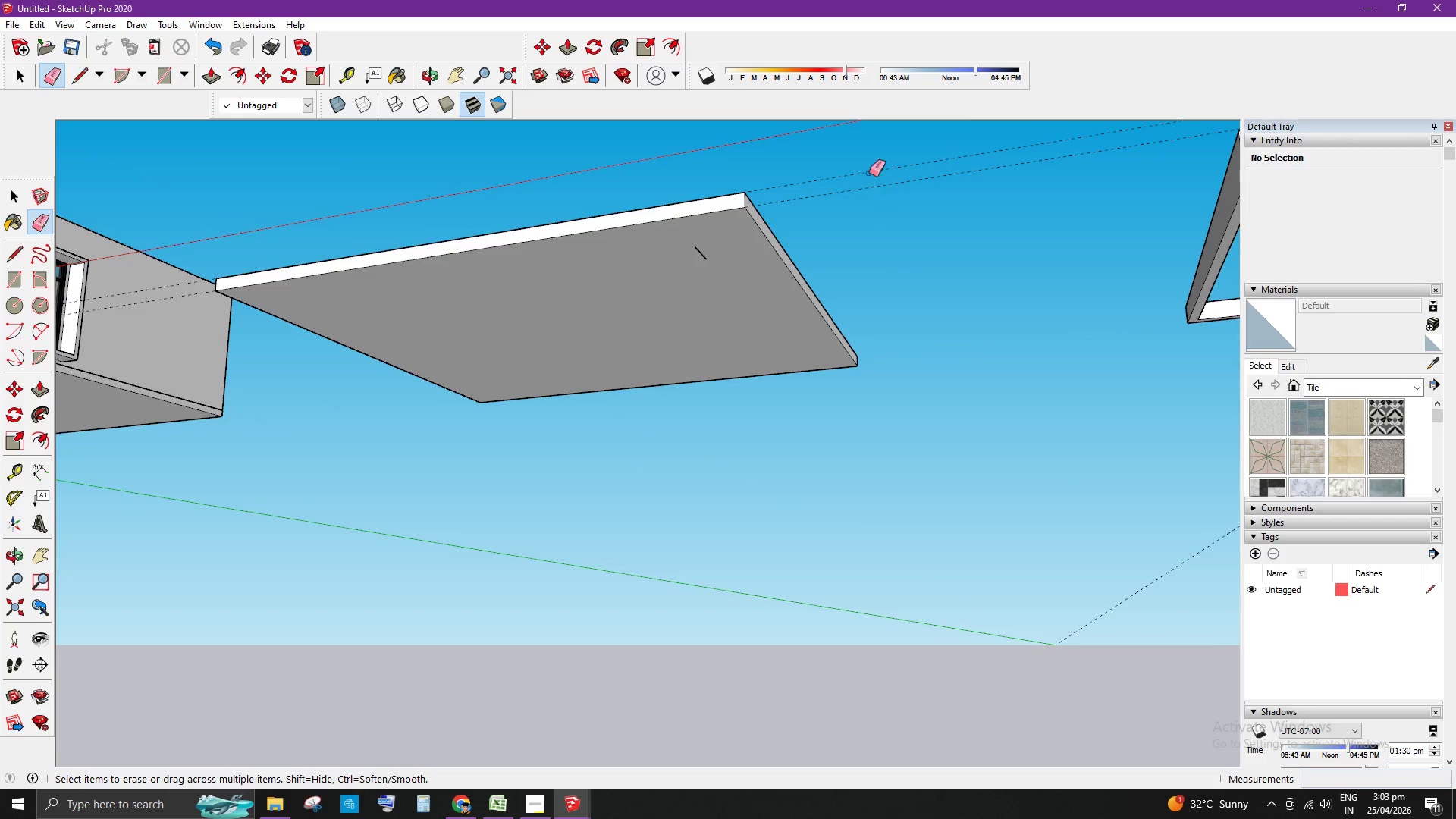 
left_click_drag(start_coordinate=[871, 161], to_coordinate=[875, 174])
 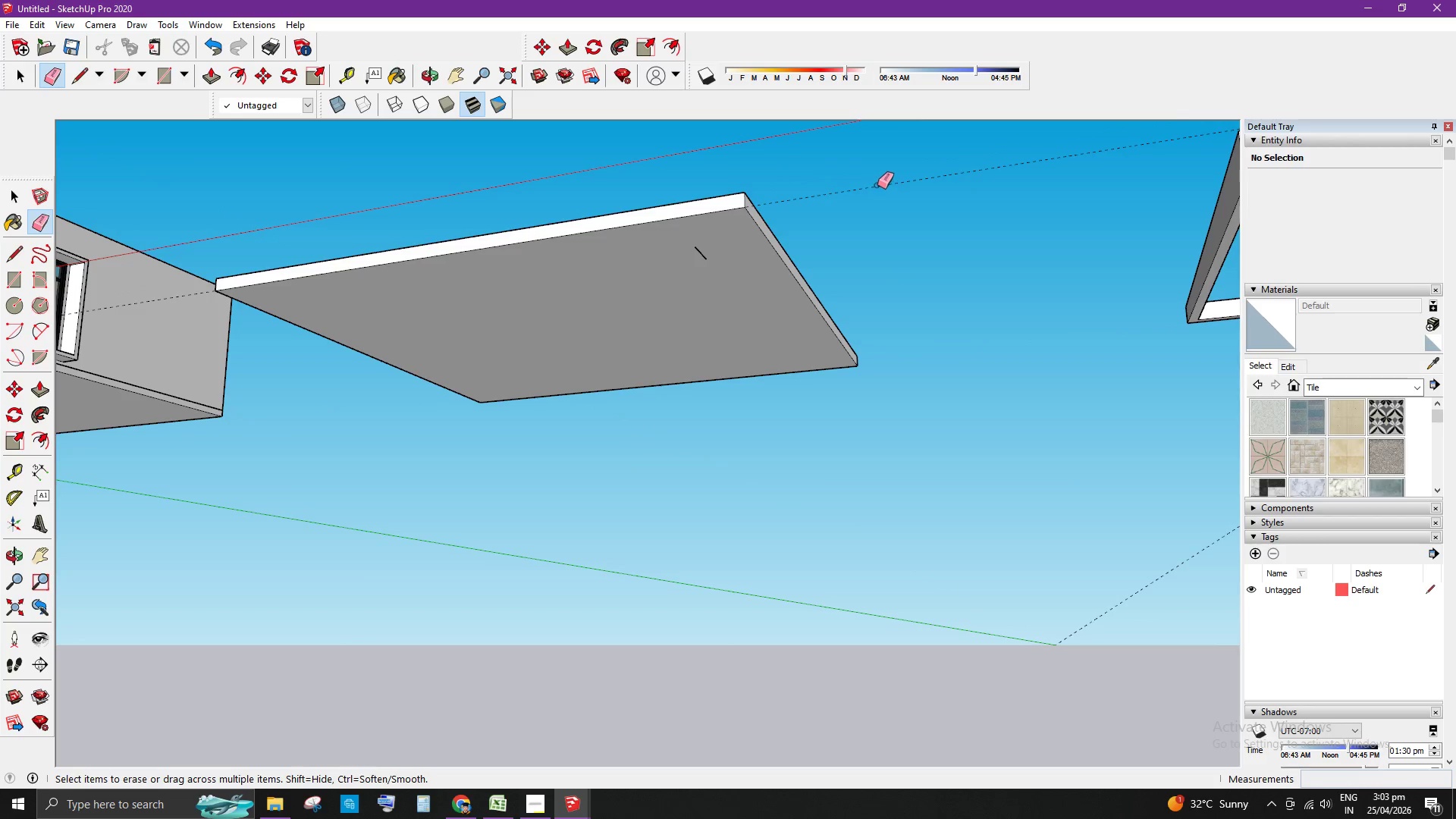 
left_click_drag(start_coordinate=[877, 185], to_coordinate=[880, 191])
 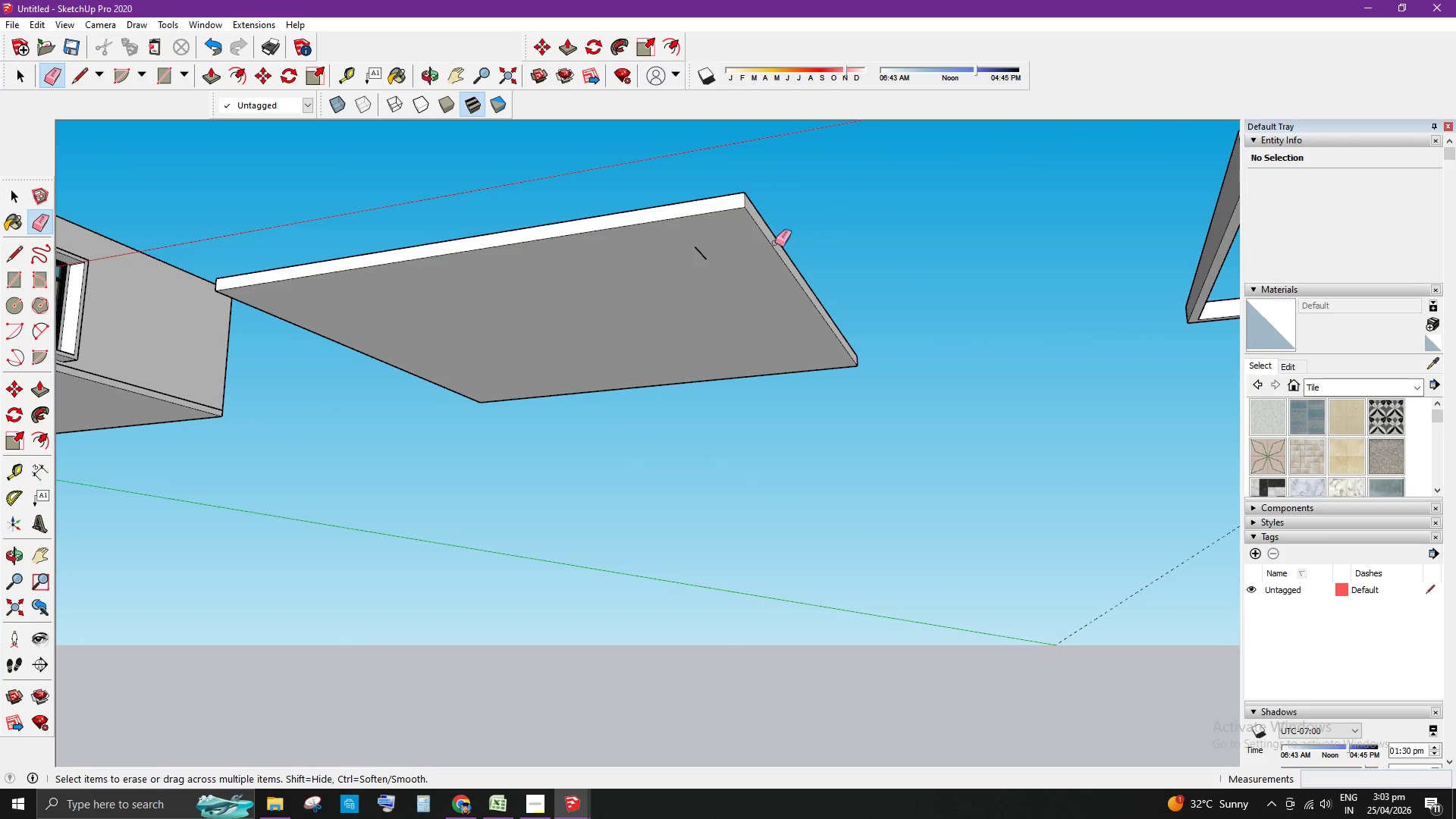 
key(Space)
 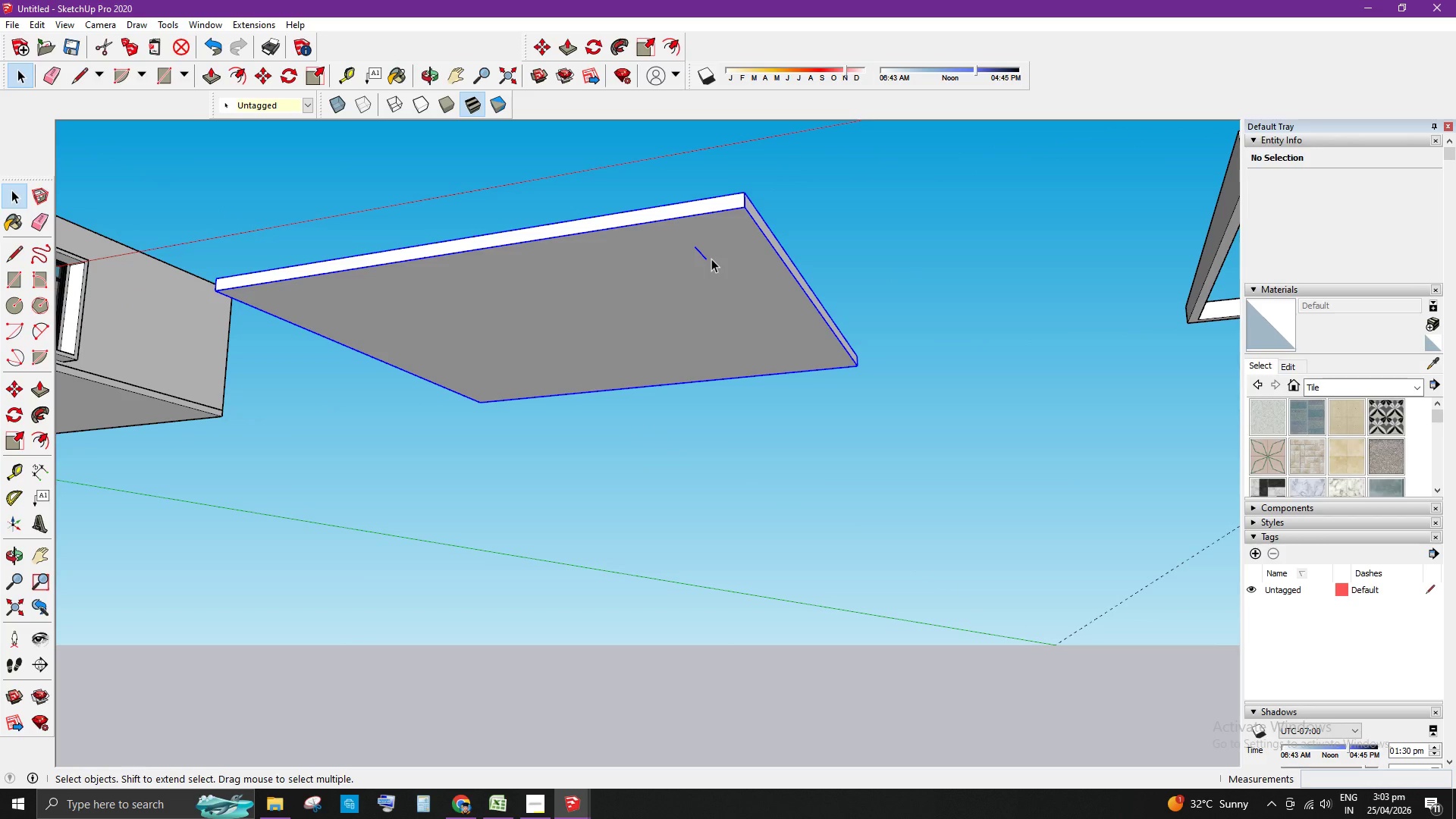 
key(M)
 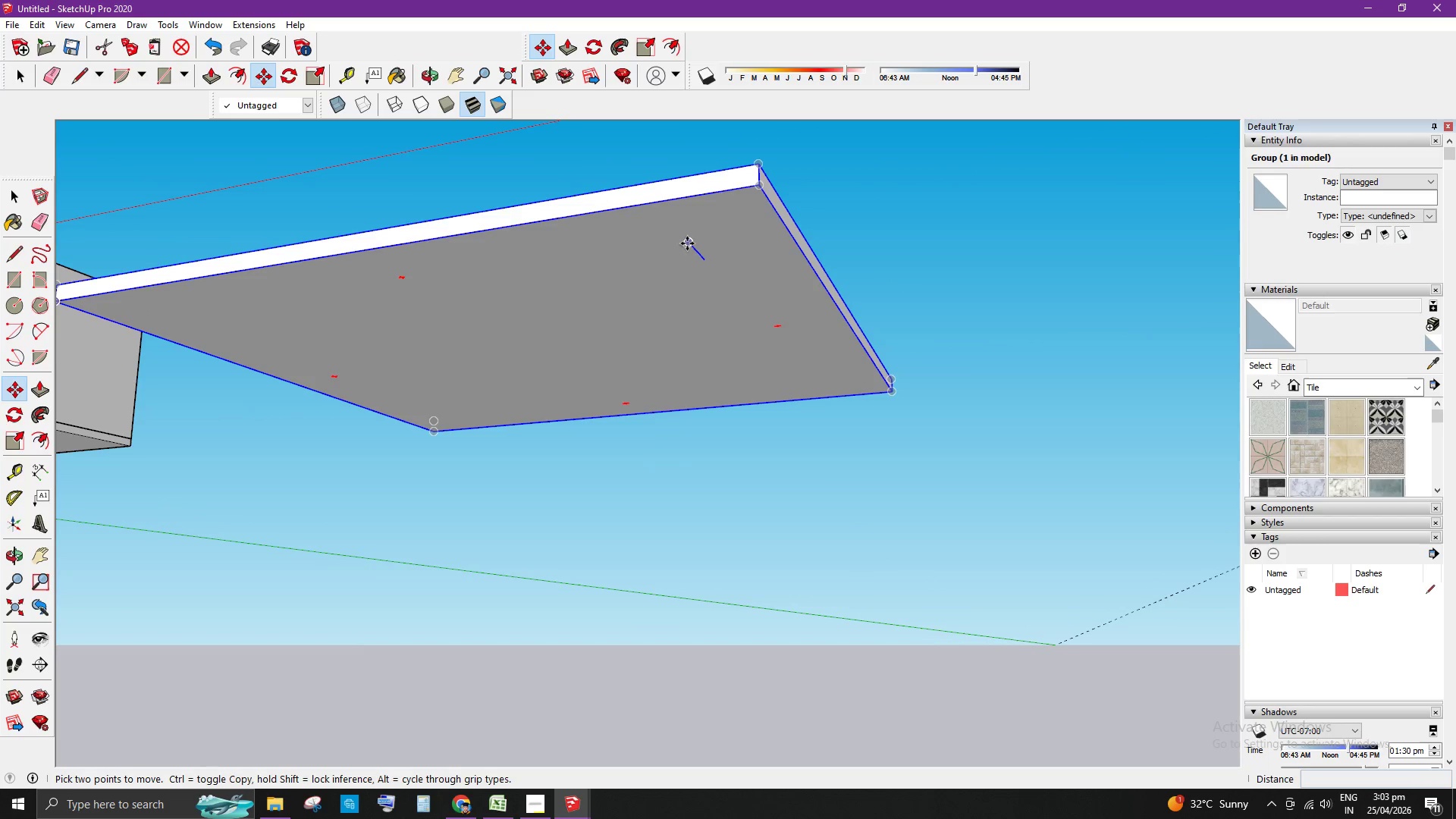 
scroll: coordinate [711, 259], scroll_direction: up, amount: 3.0
 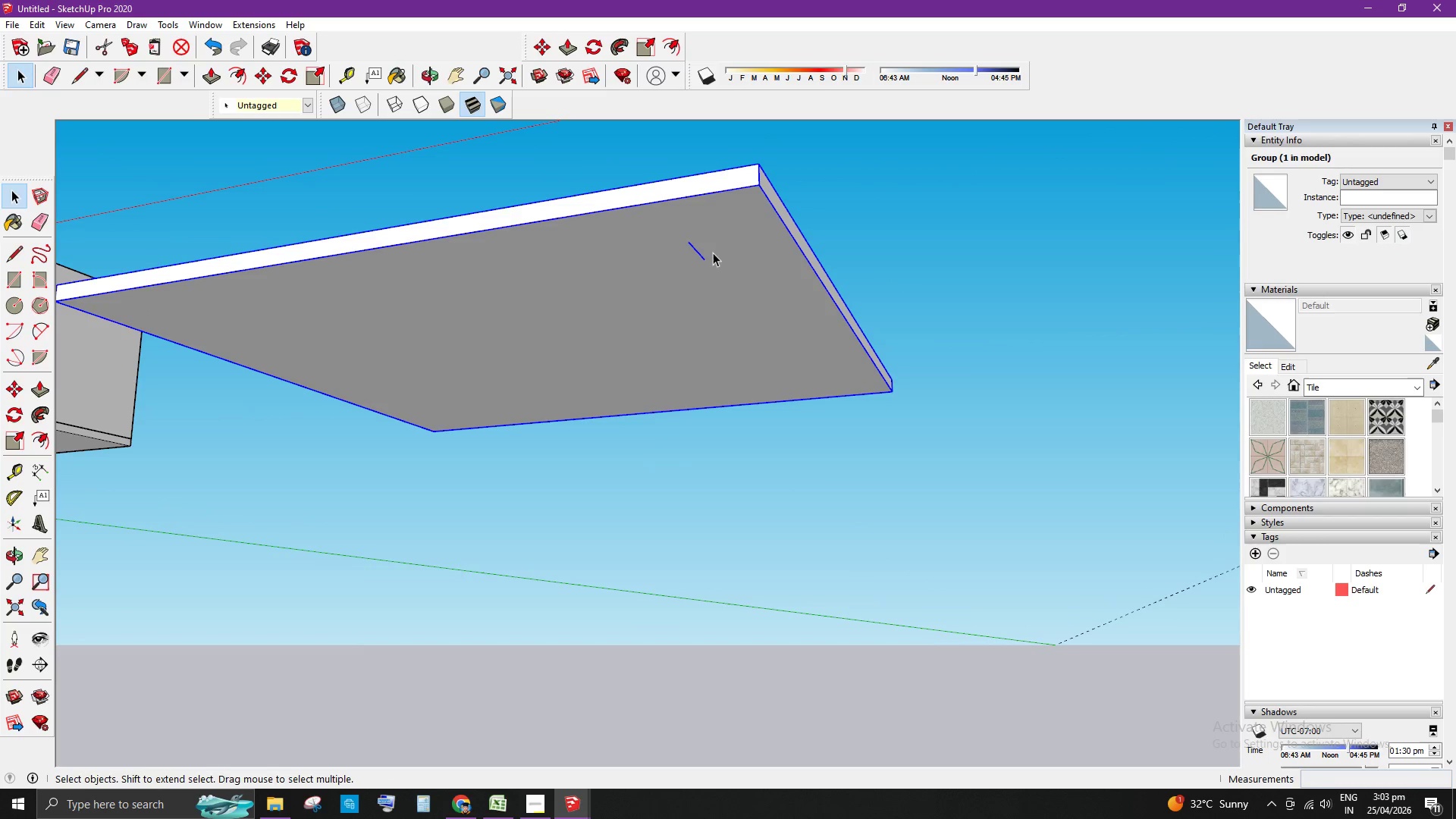 
left_click([687, 244])
 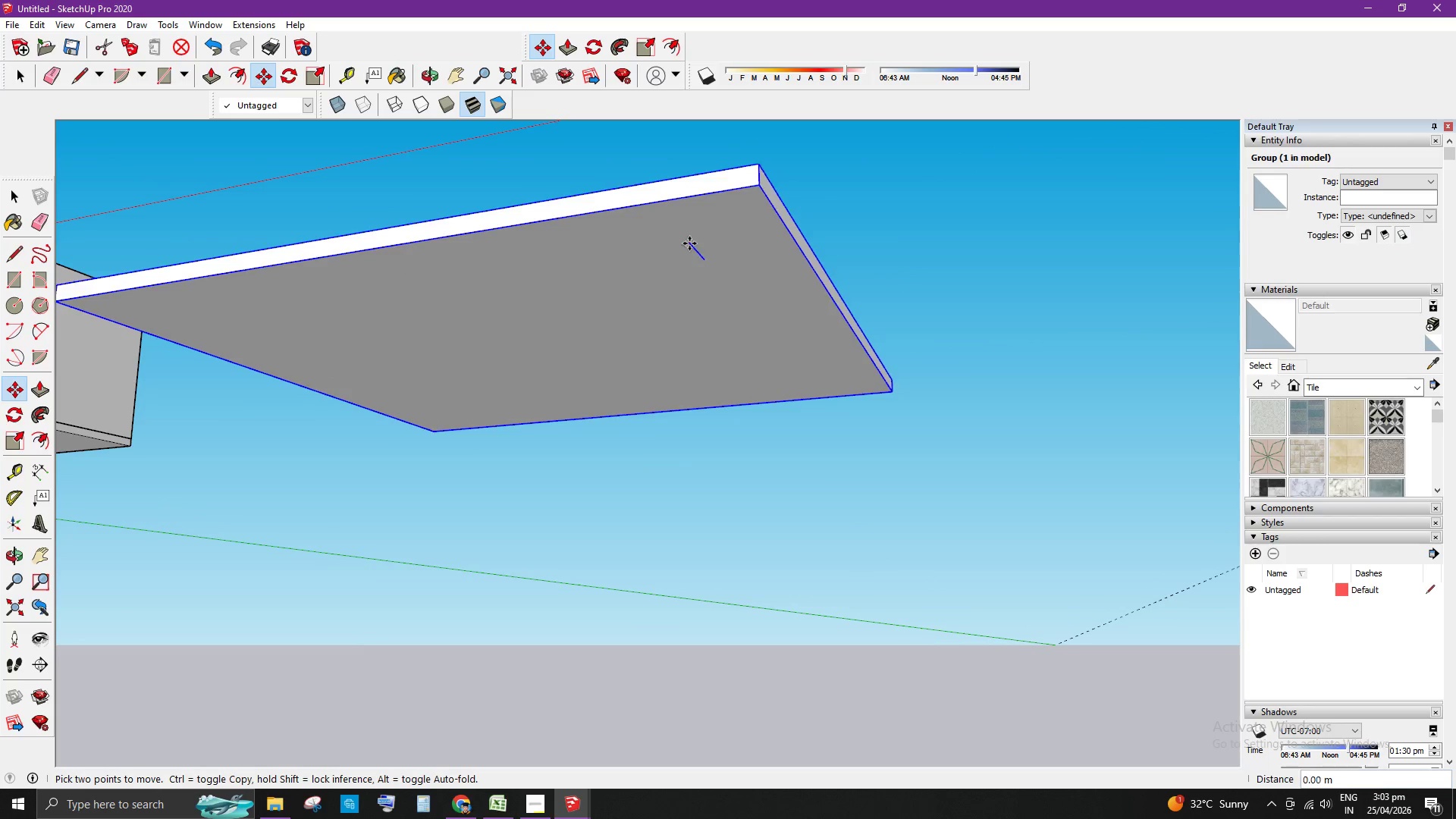 
scroll: coordinate [504, 384], scroll_direction: down, amount: 9.0
 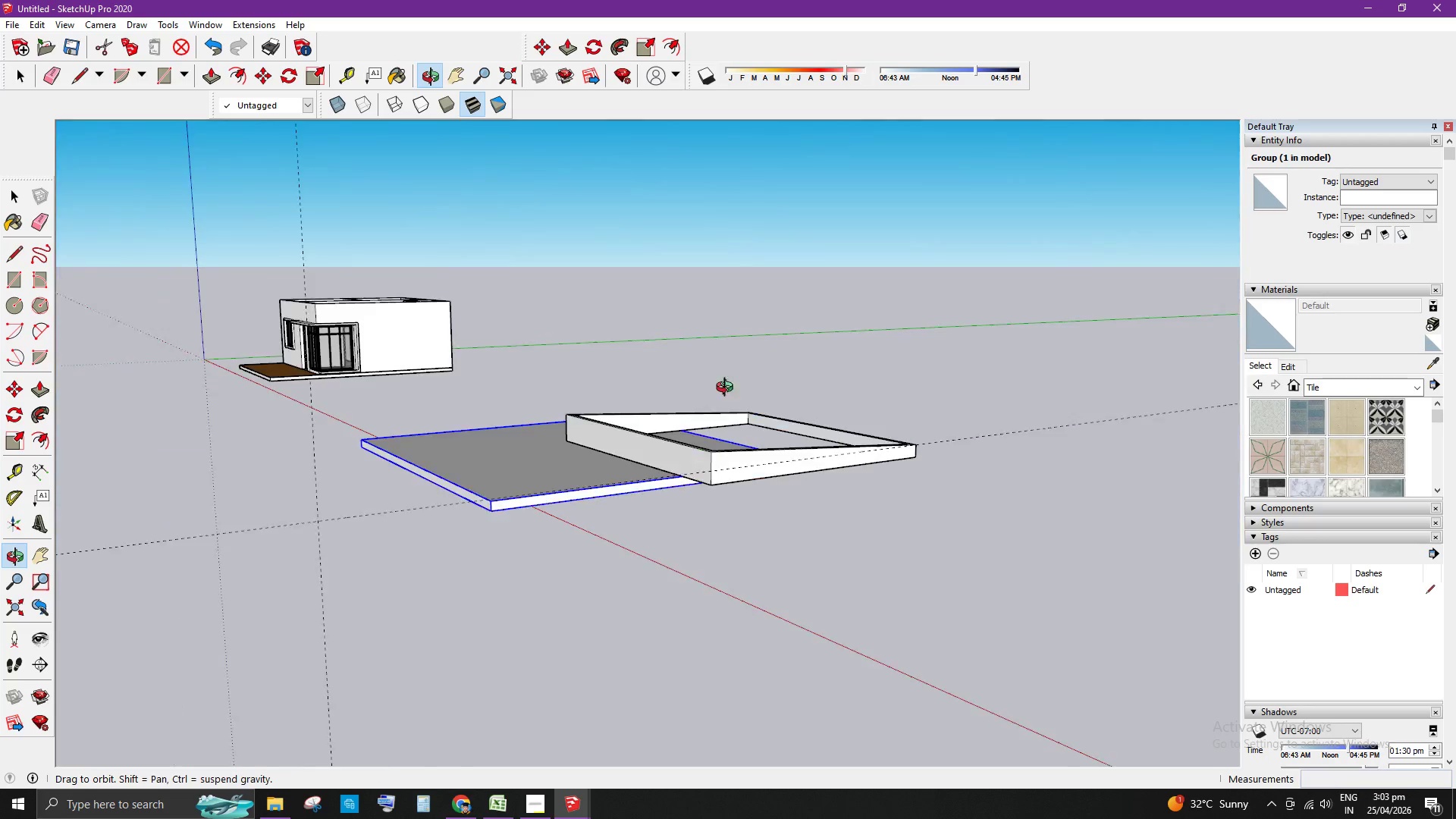 
scroll: coordinate [671, 504], scroll_direction: up, amount: 6.0
 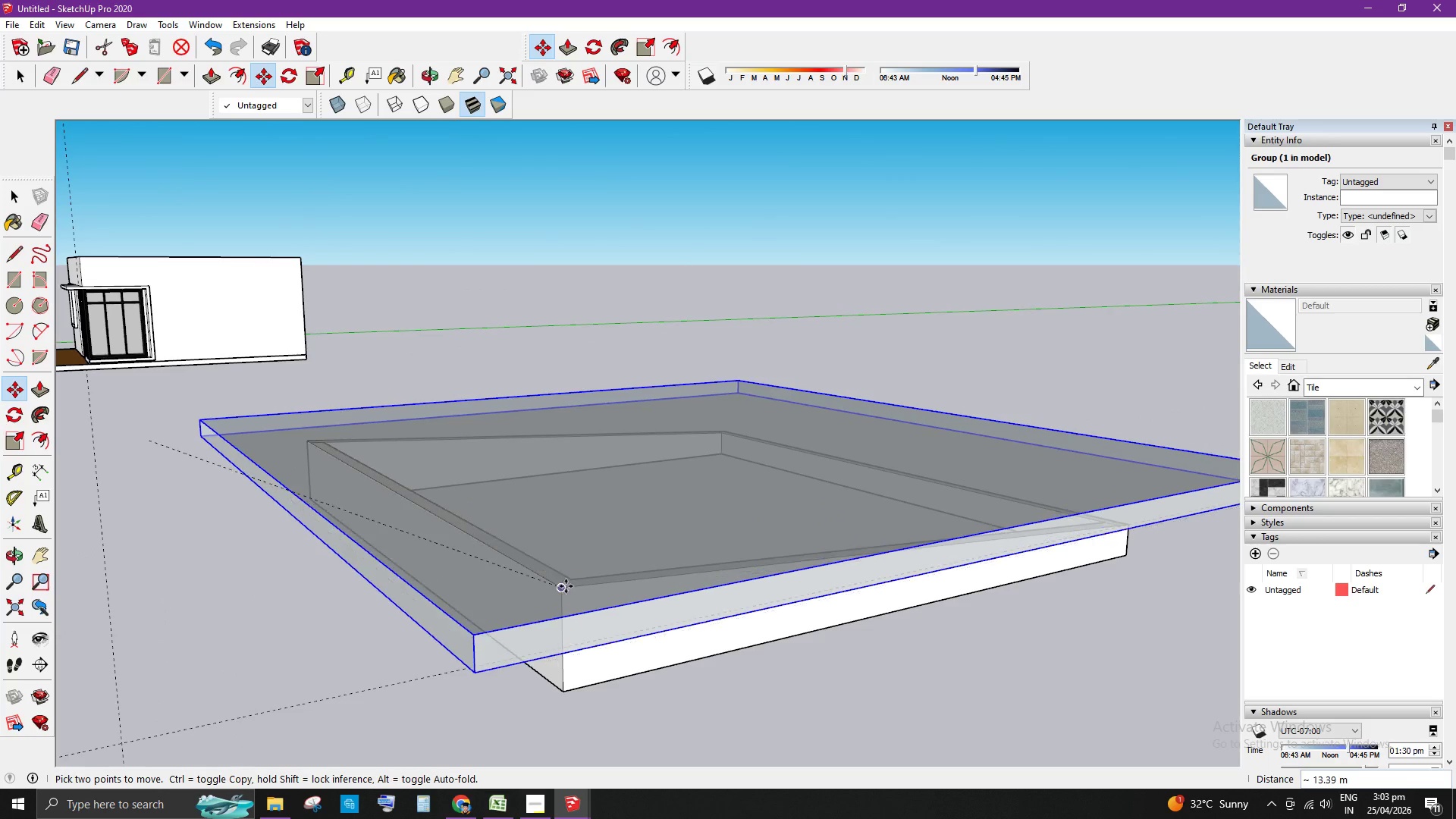 
left_click([566, 586])
 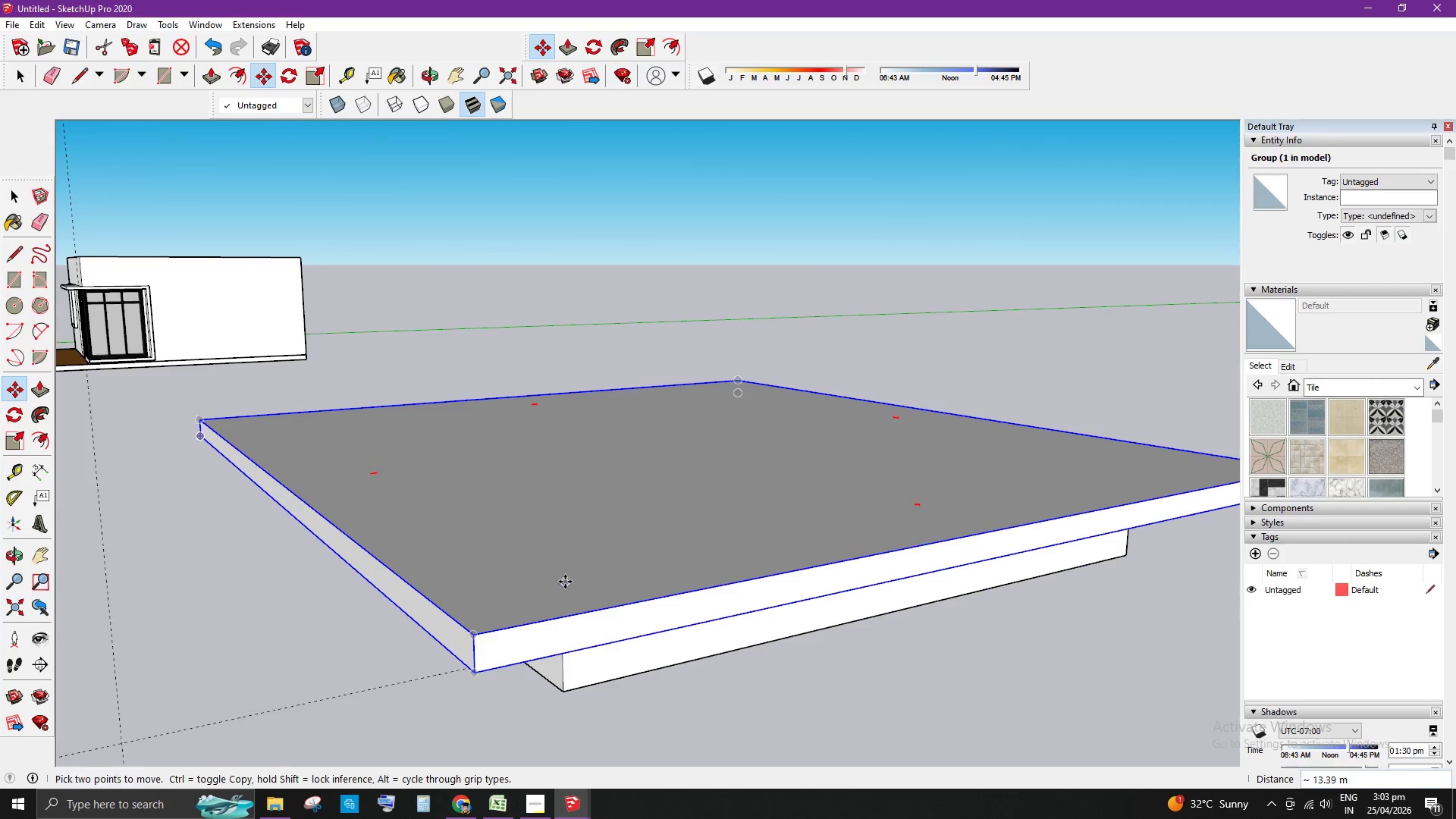 
key(Space)
 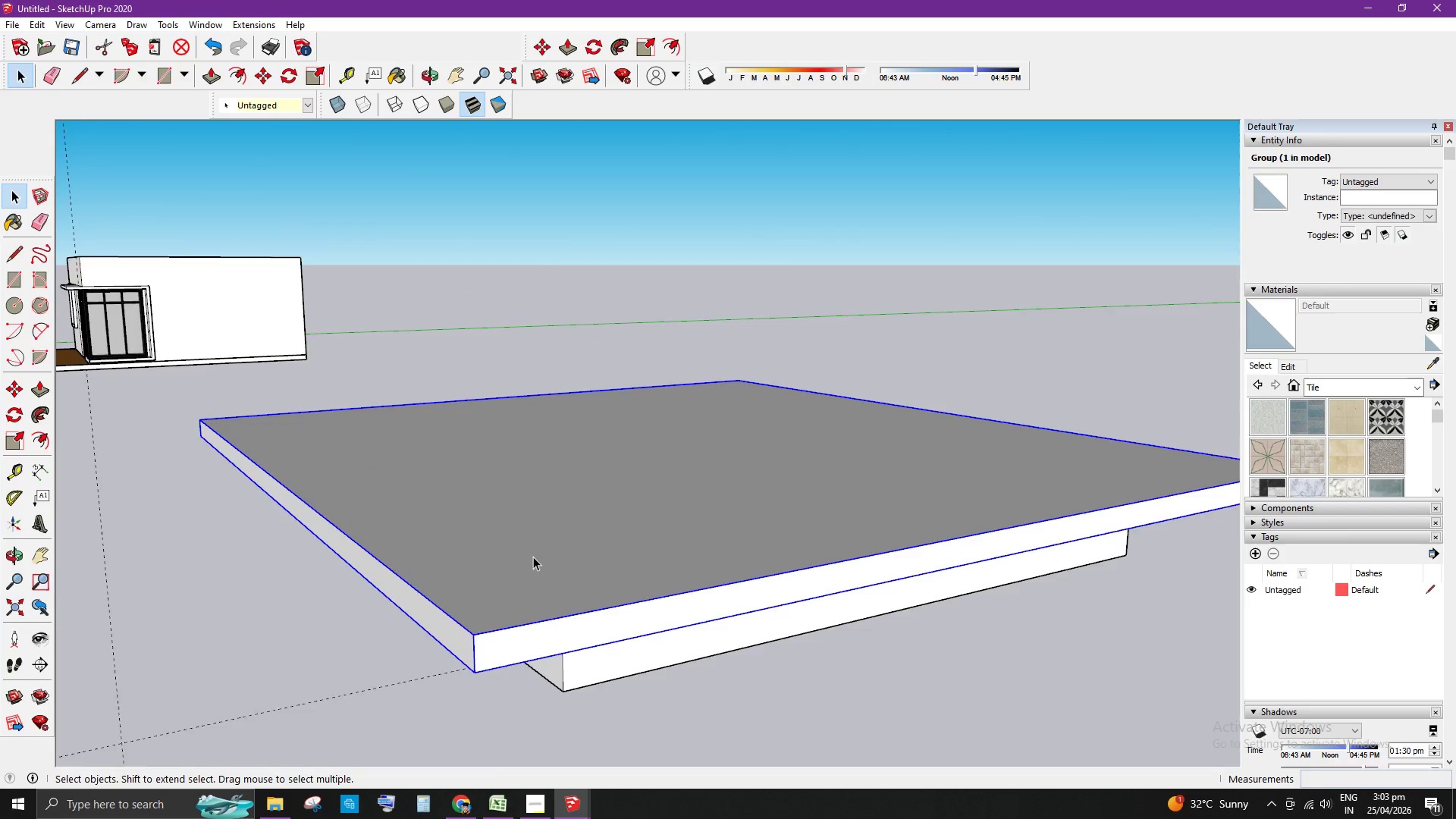 
scroll: coordinate [514, 557], scroll_direction: down, amount: 5.0
 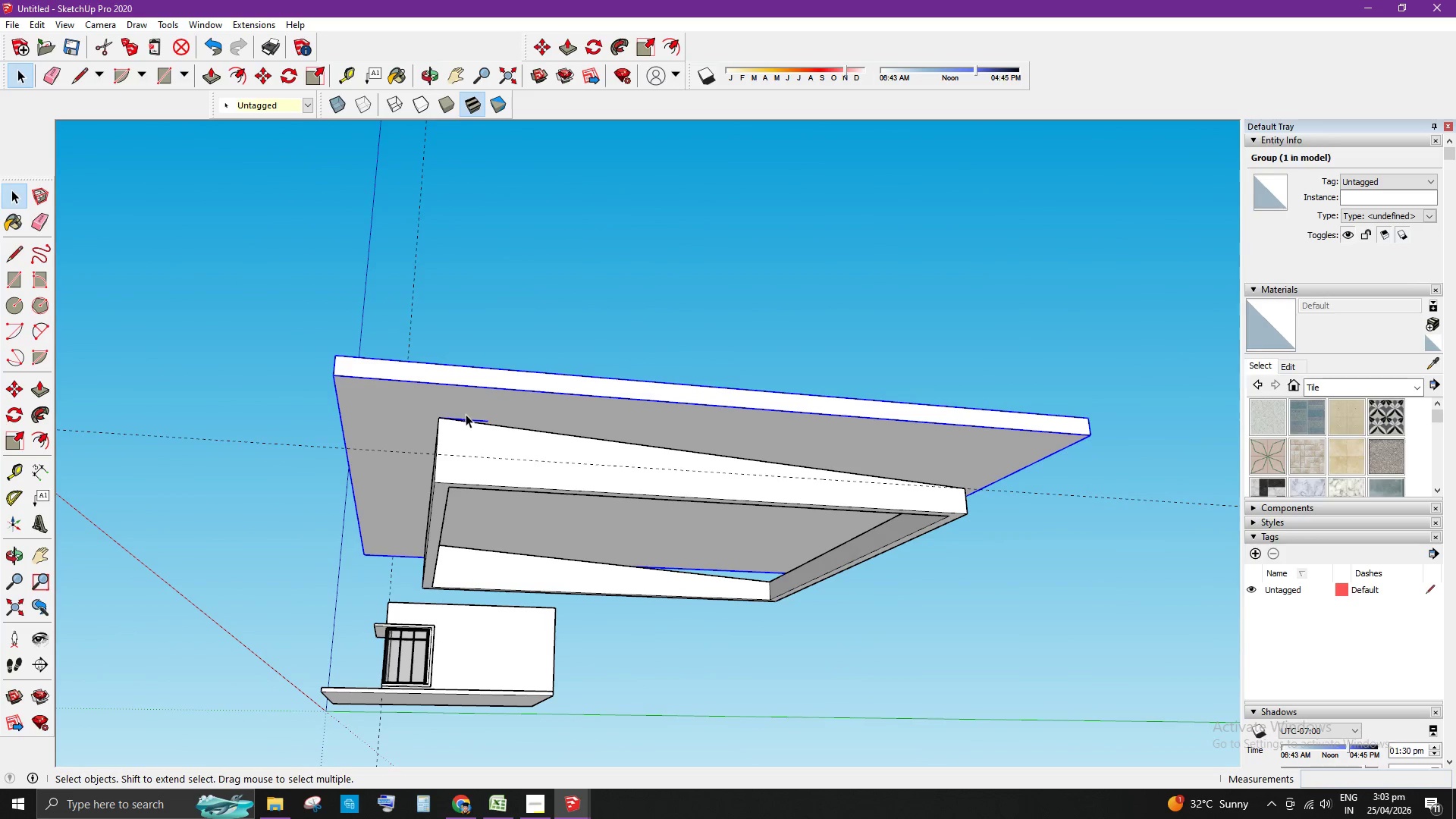 
scroll: coordinate [447, 428], scroll_direction: up, amount: 4.0
 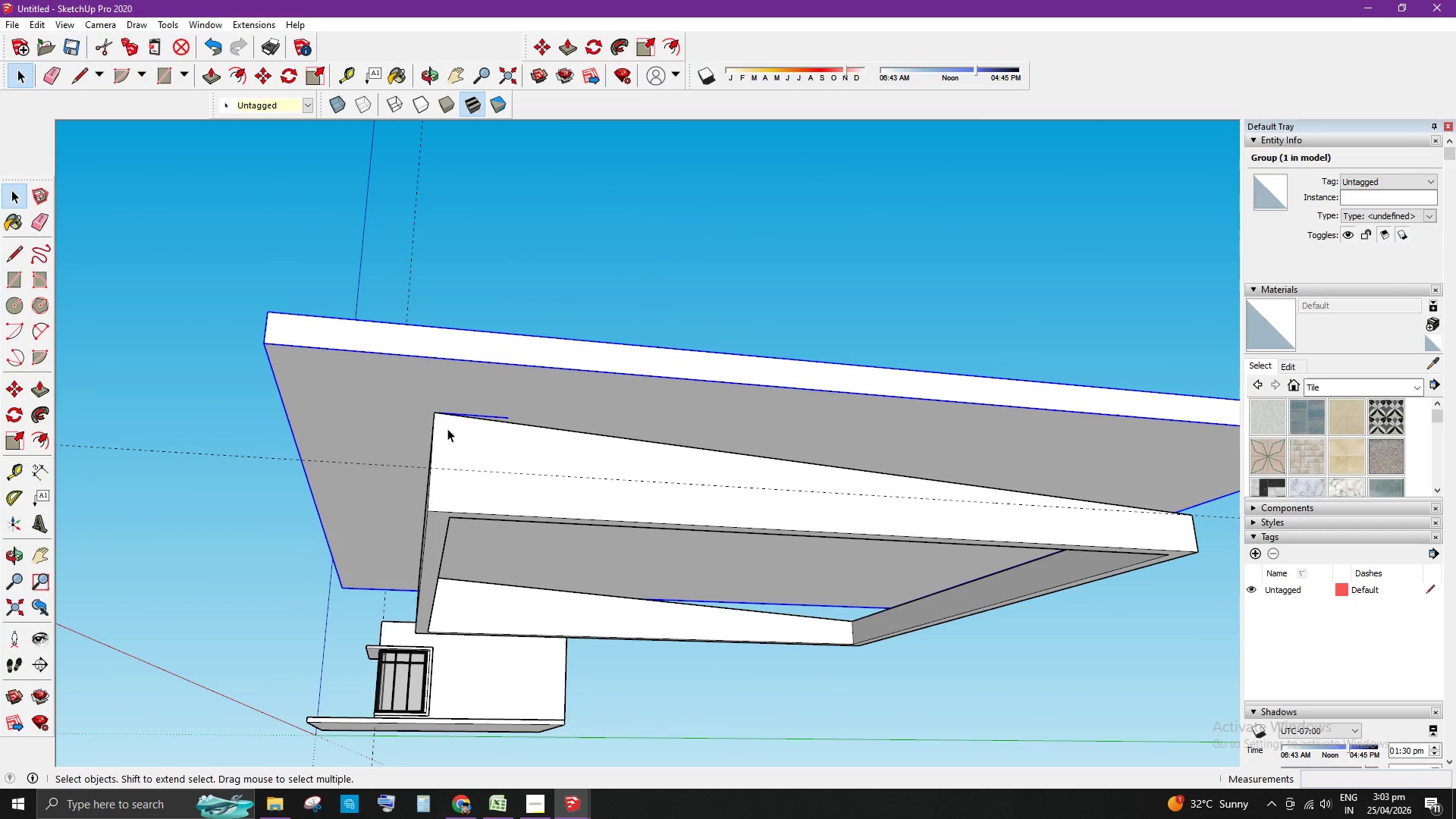 
key(Q)
 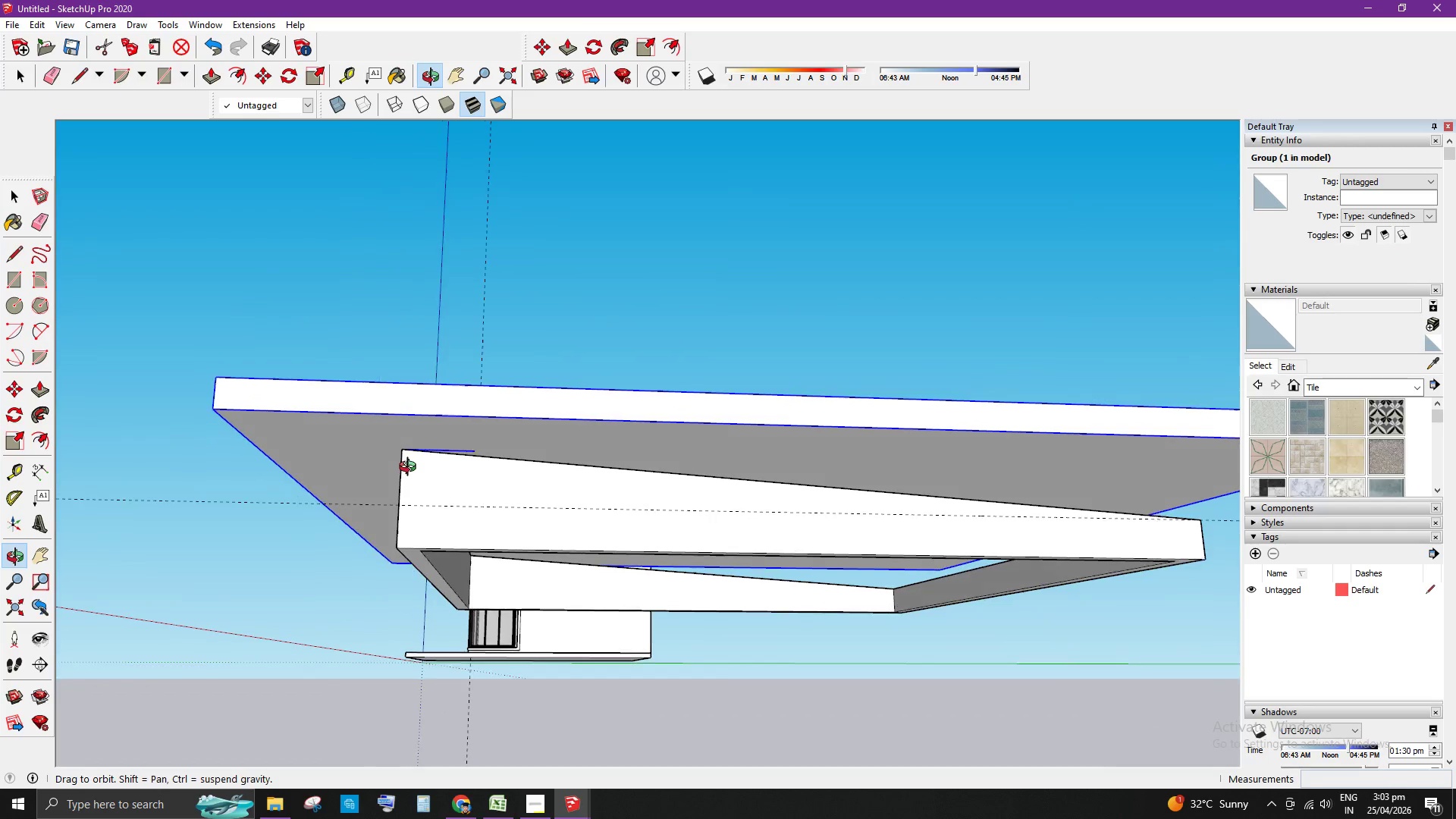 
scroll: coordinate [415, 471], scroll_direction: down, amount: 4.0
 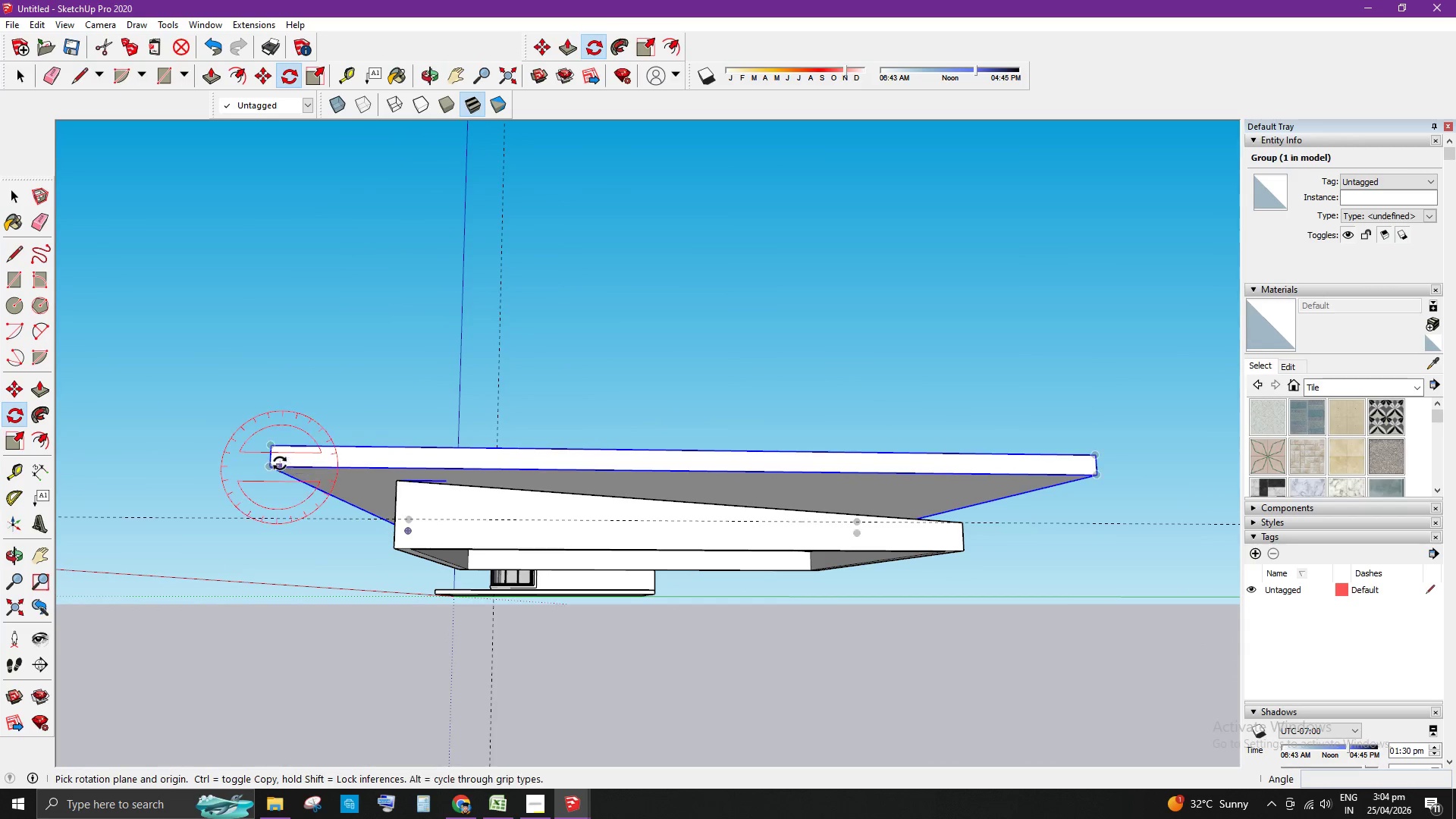 
left_click([271, 455])
 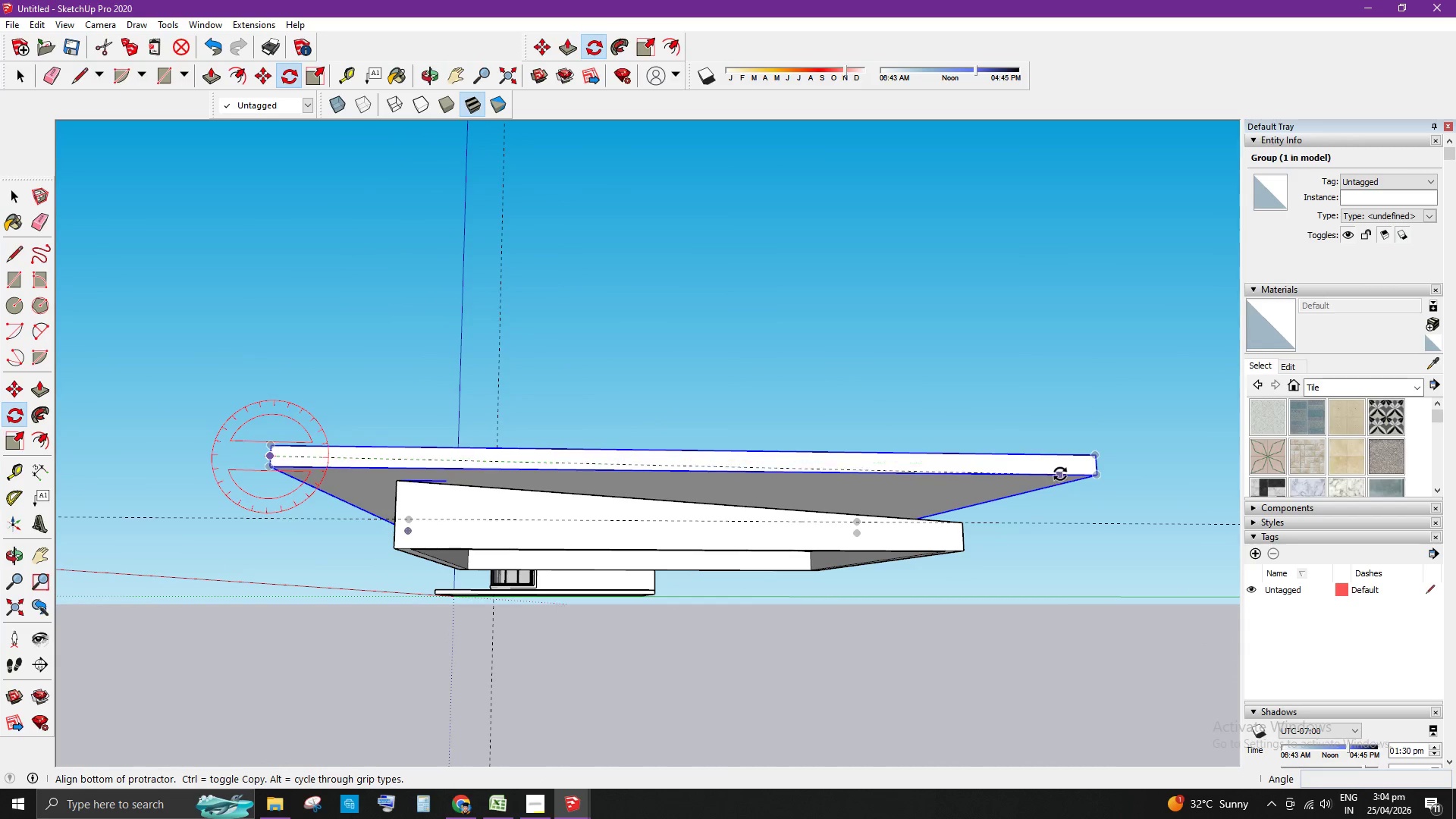 
scroll: coordinate [1092, 473], scroll_direction: up, amount: 2.0
 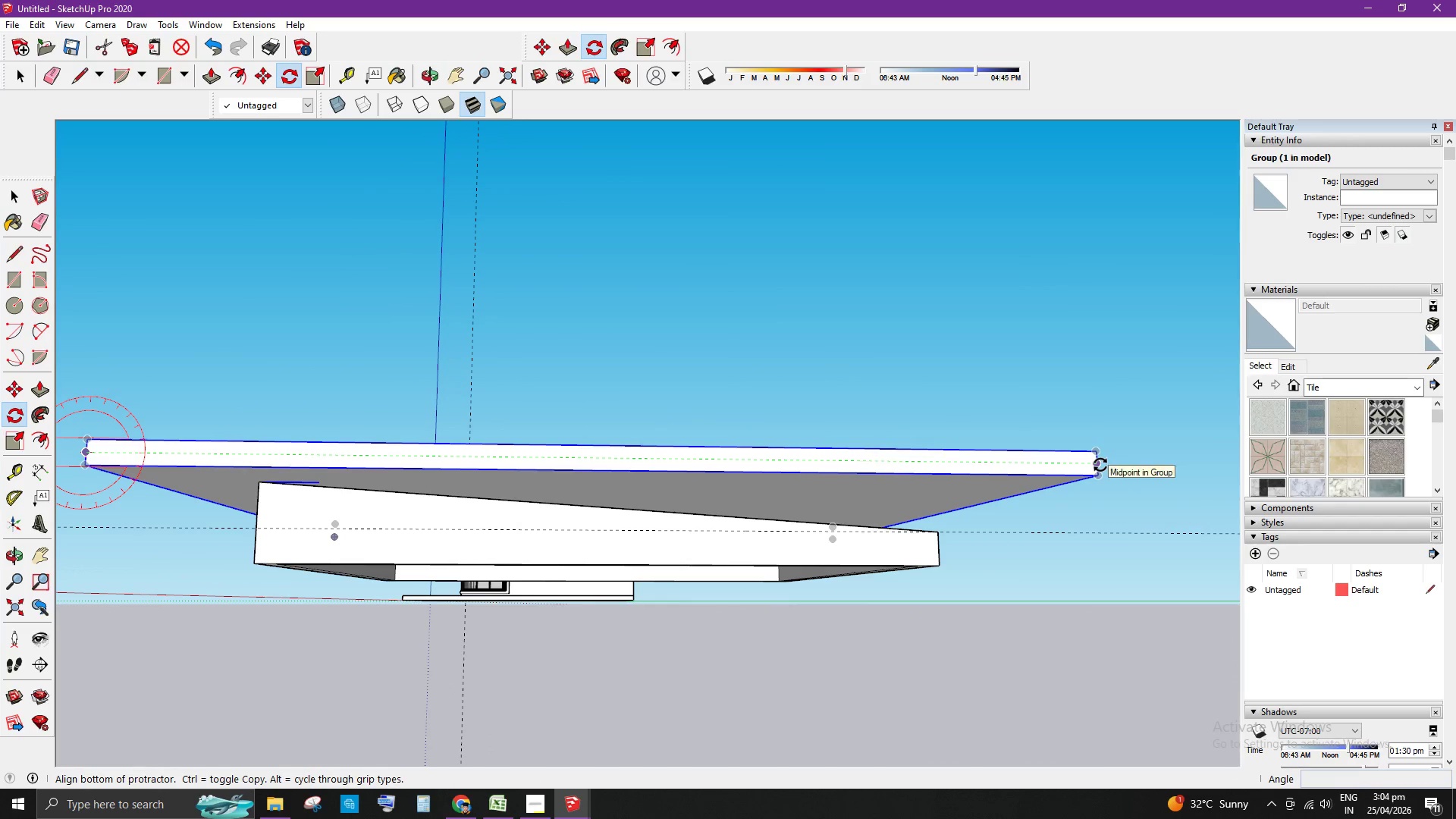 
left_click([1100, 465])
 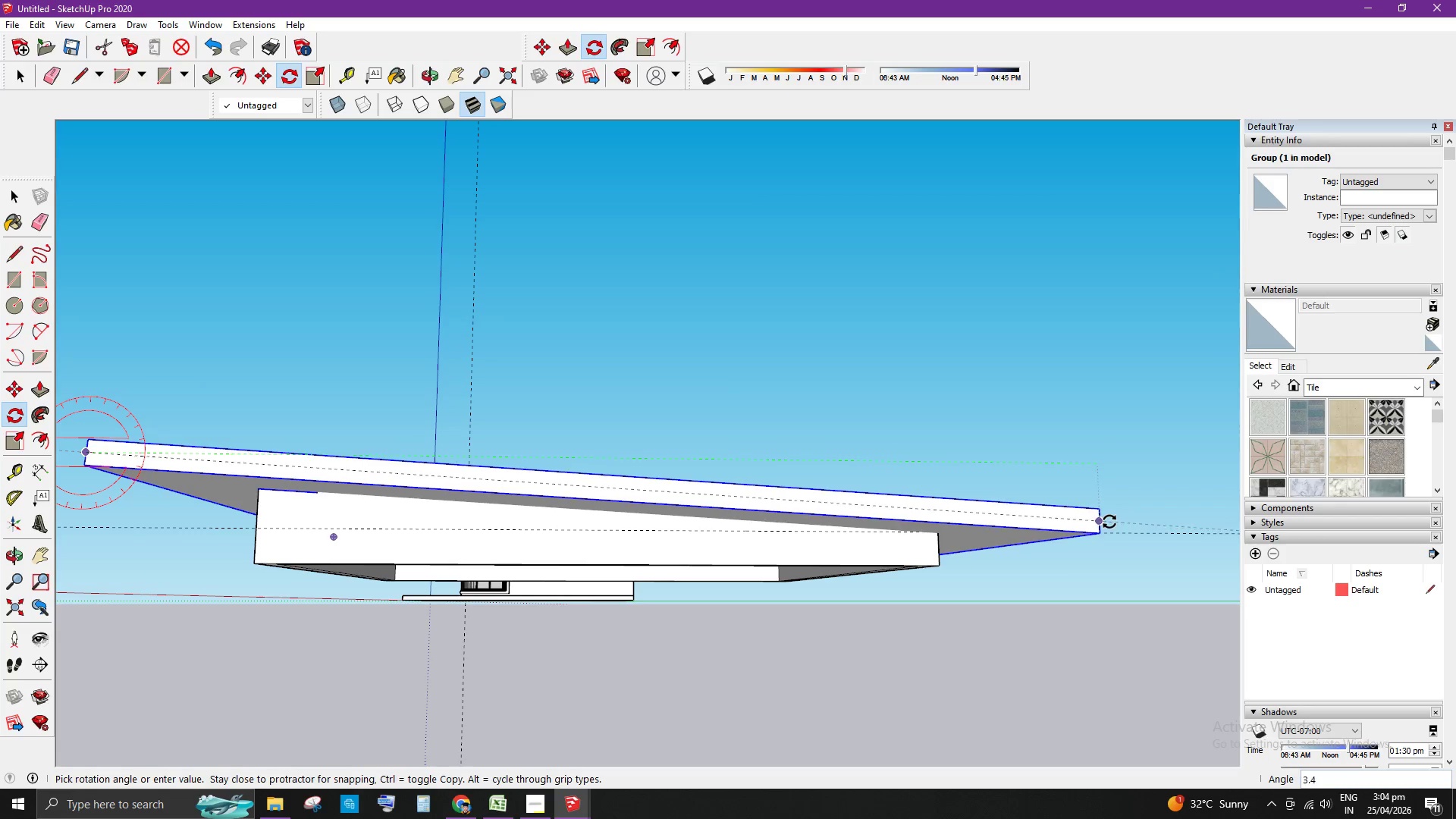 
left_click([1112, 520])
 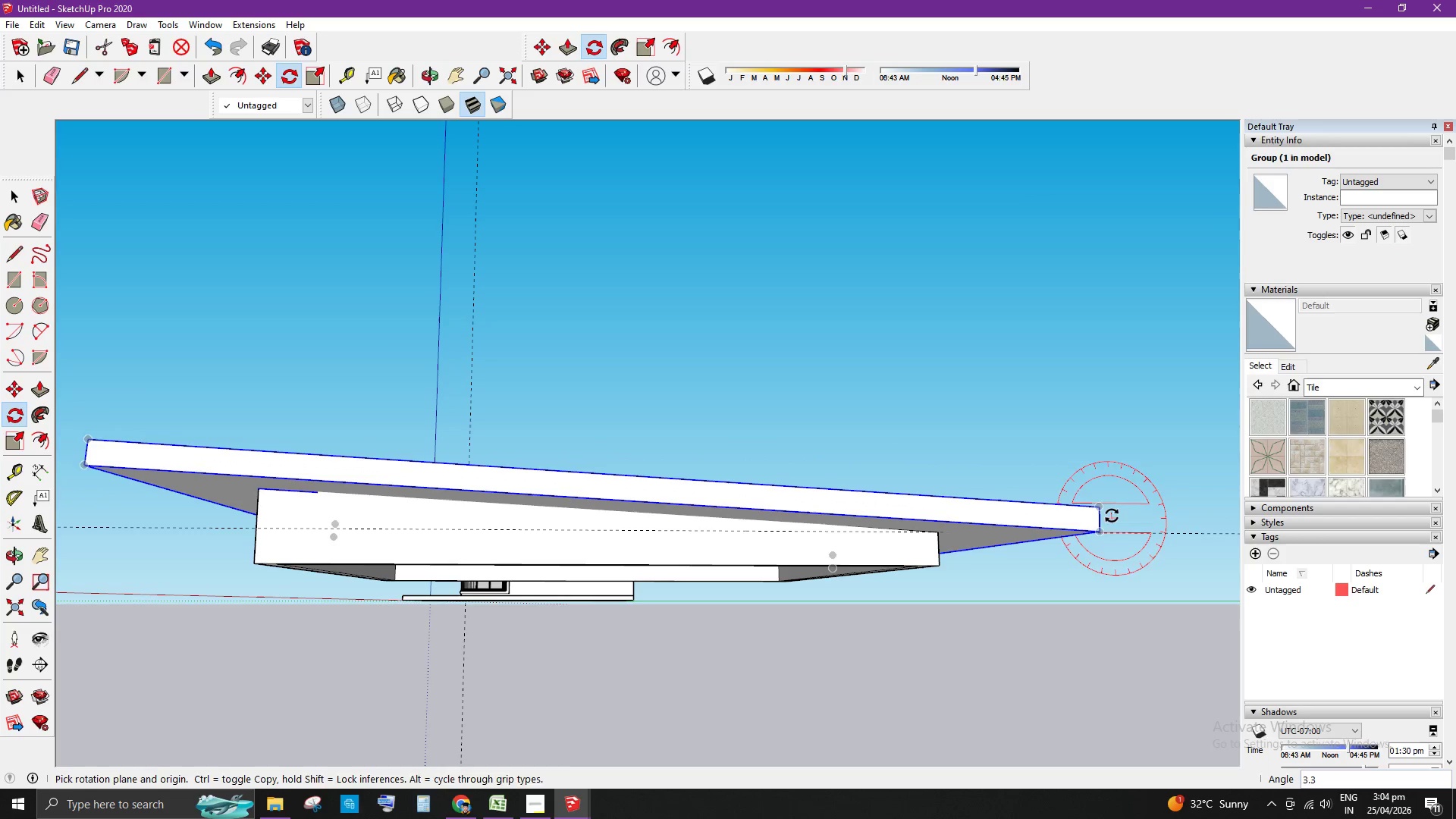 
key(Space)
 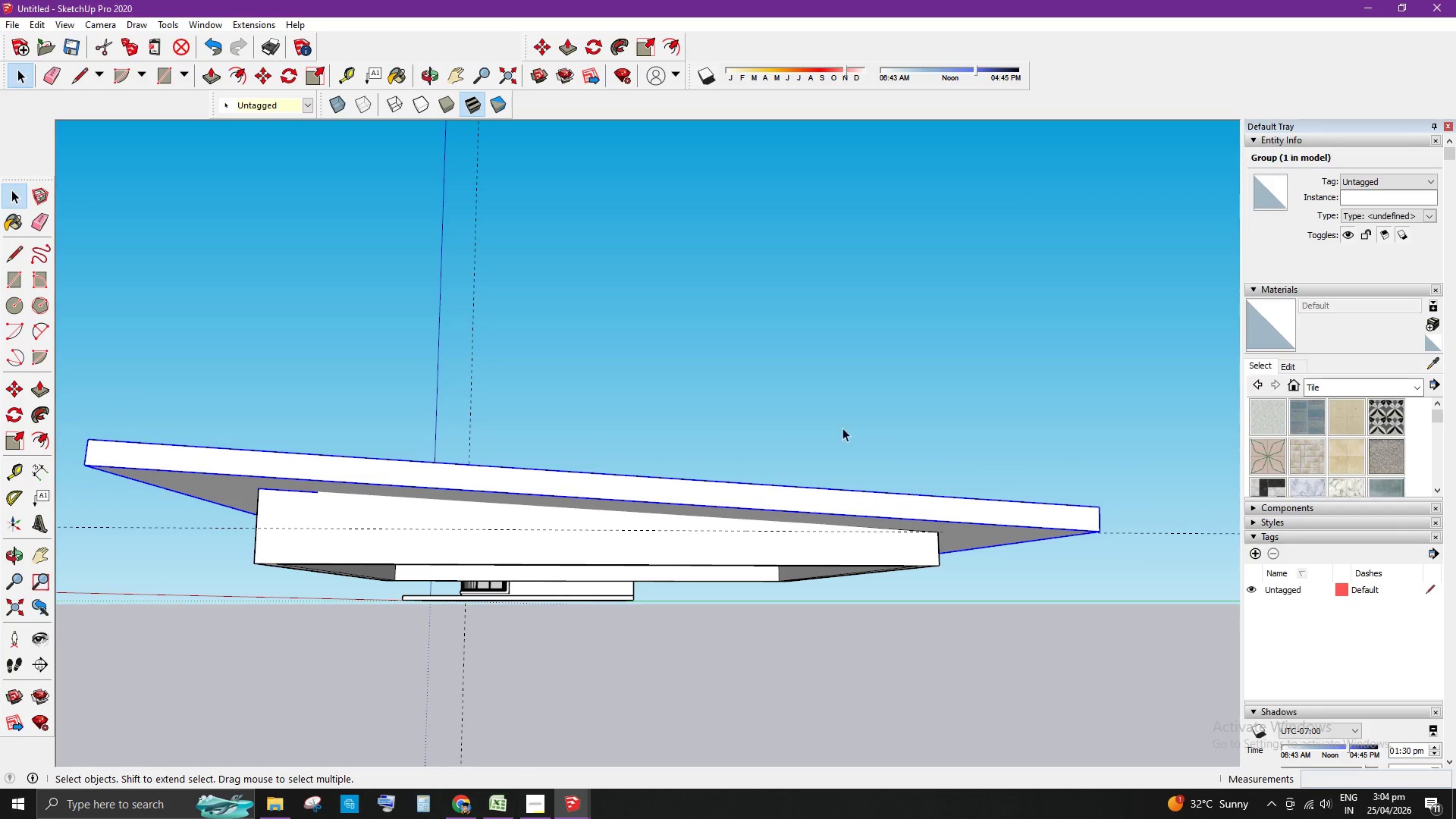 
left_click([811, 414])
 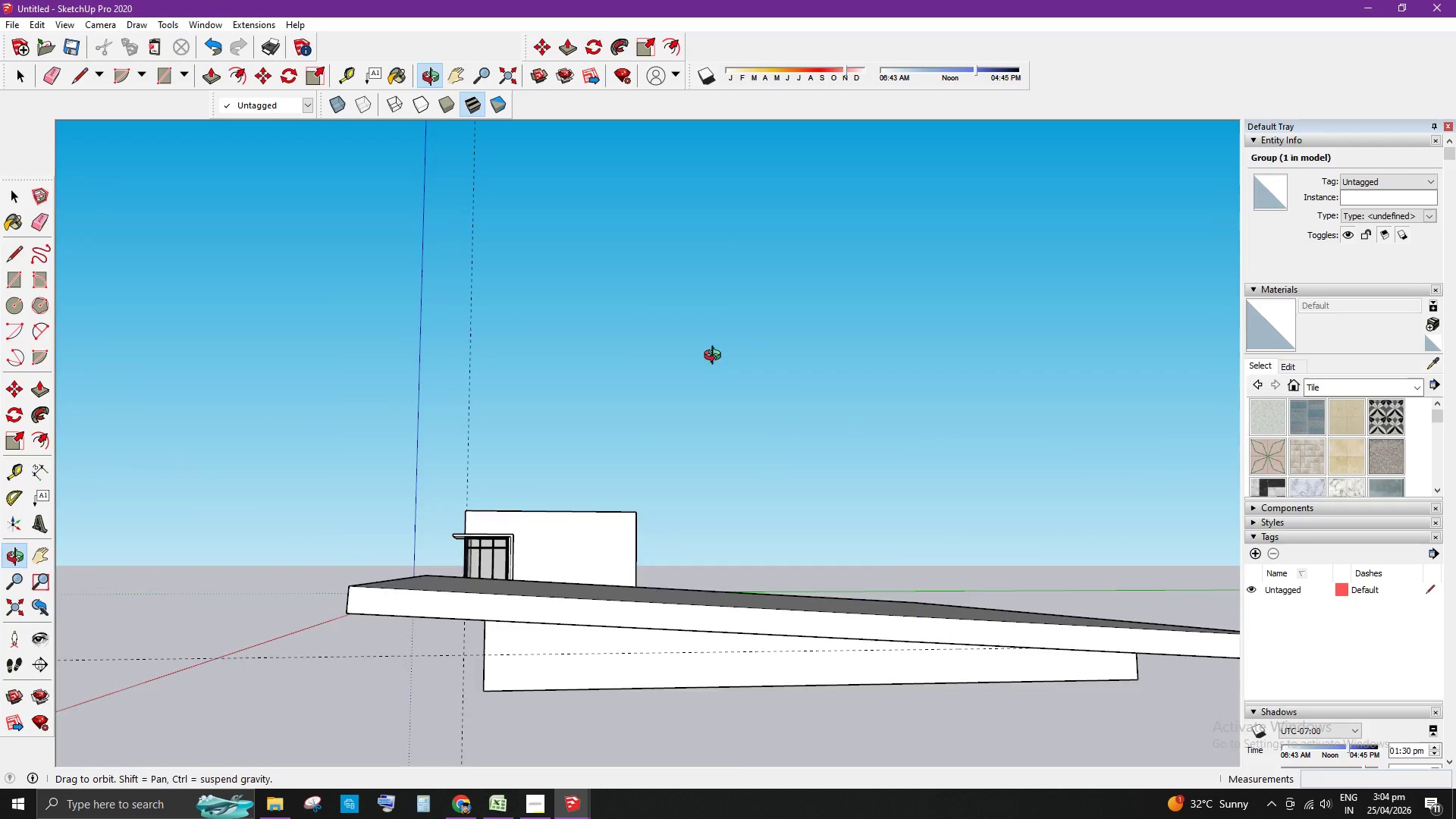 
scroll: coordinate [1083, 462], scroll_direction: down, amount: 8.0
 